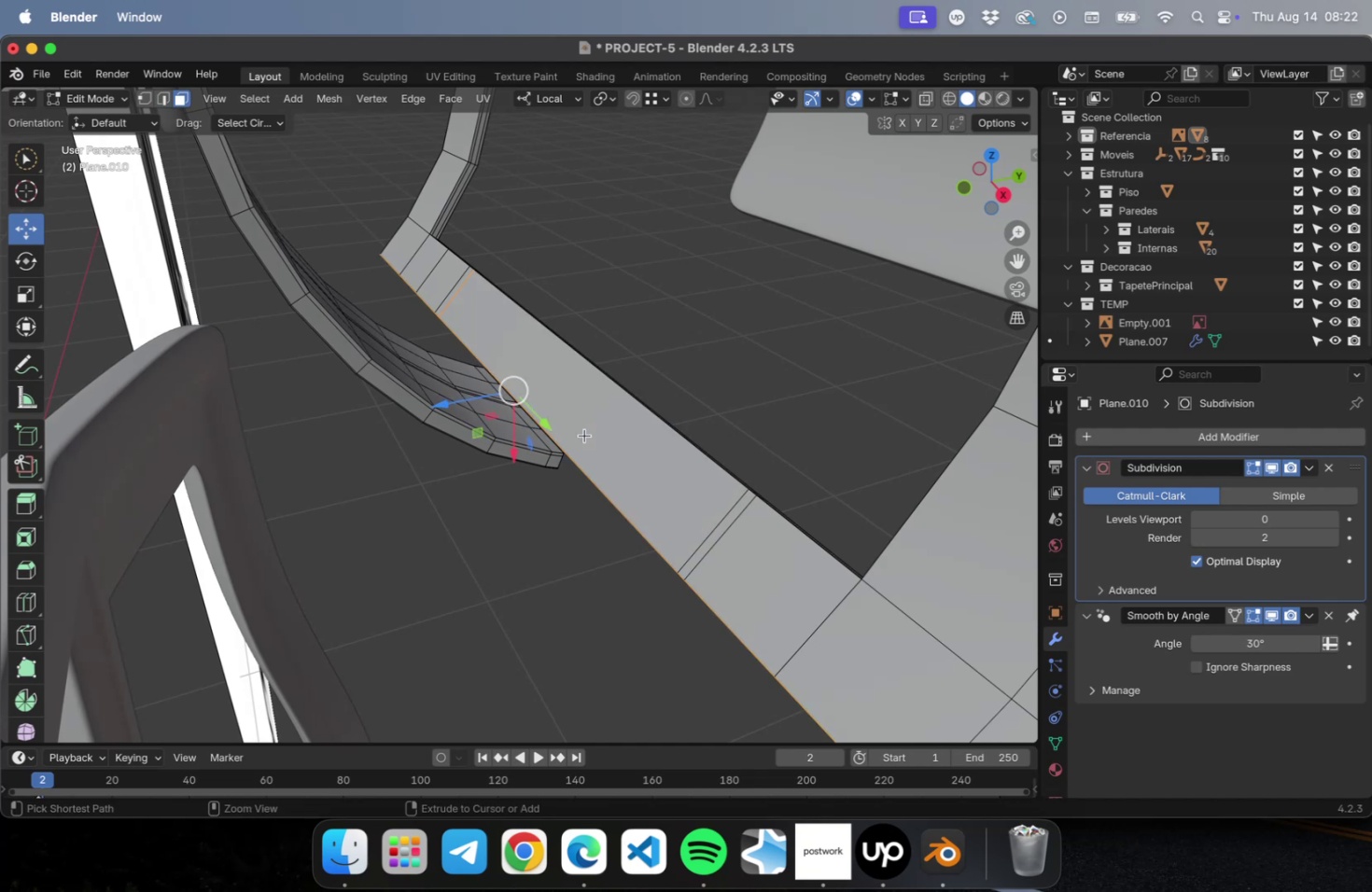 
key(Meta+Z)
 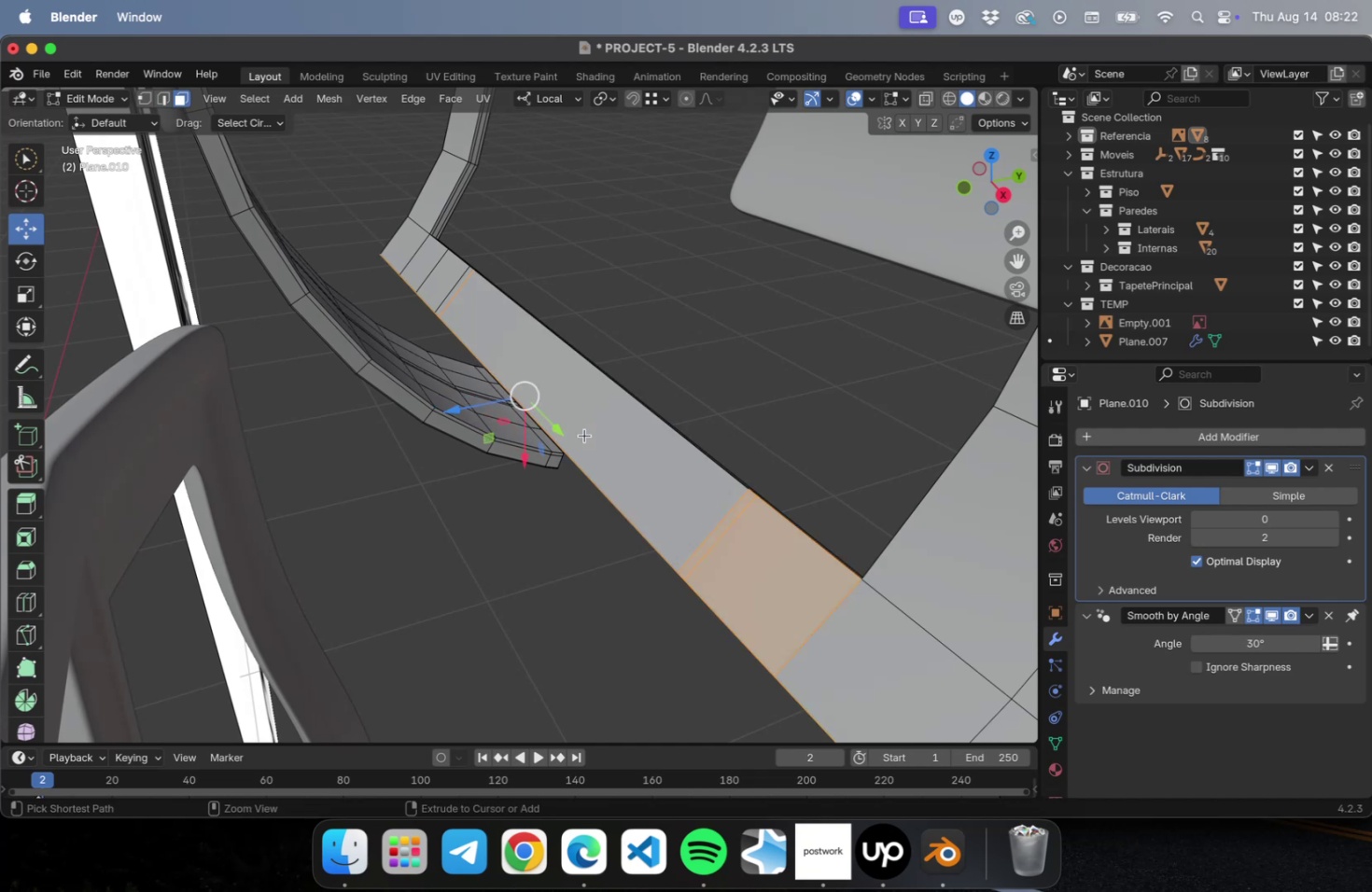 
key(Meta+Z)
 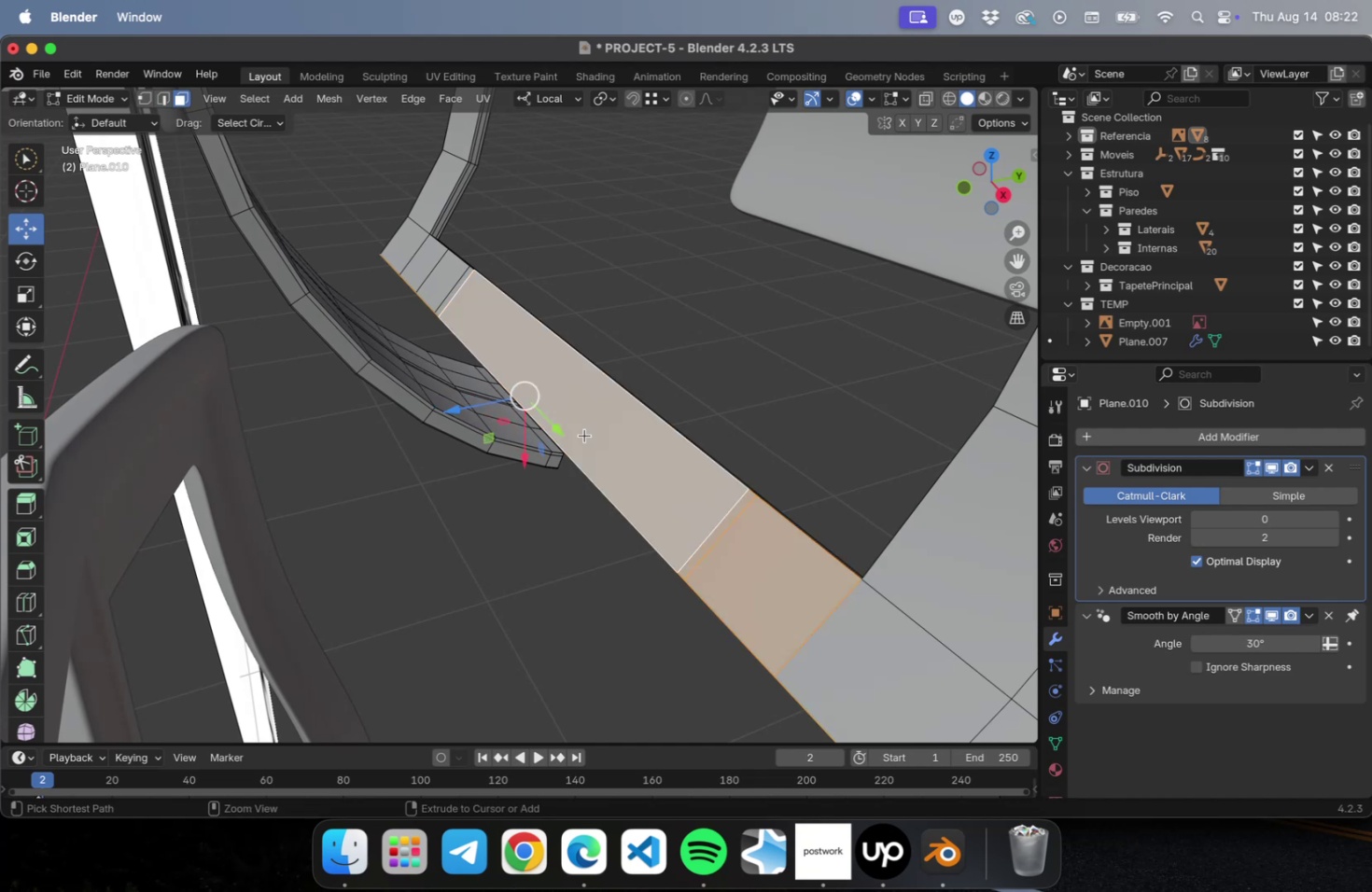 
key(Meta+Z)
 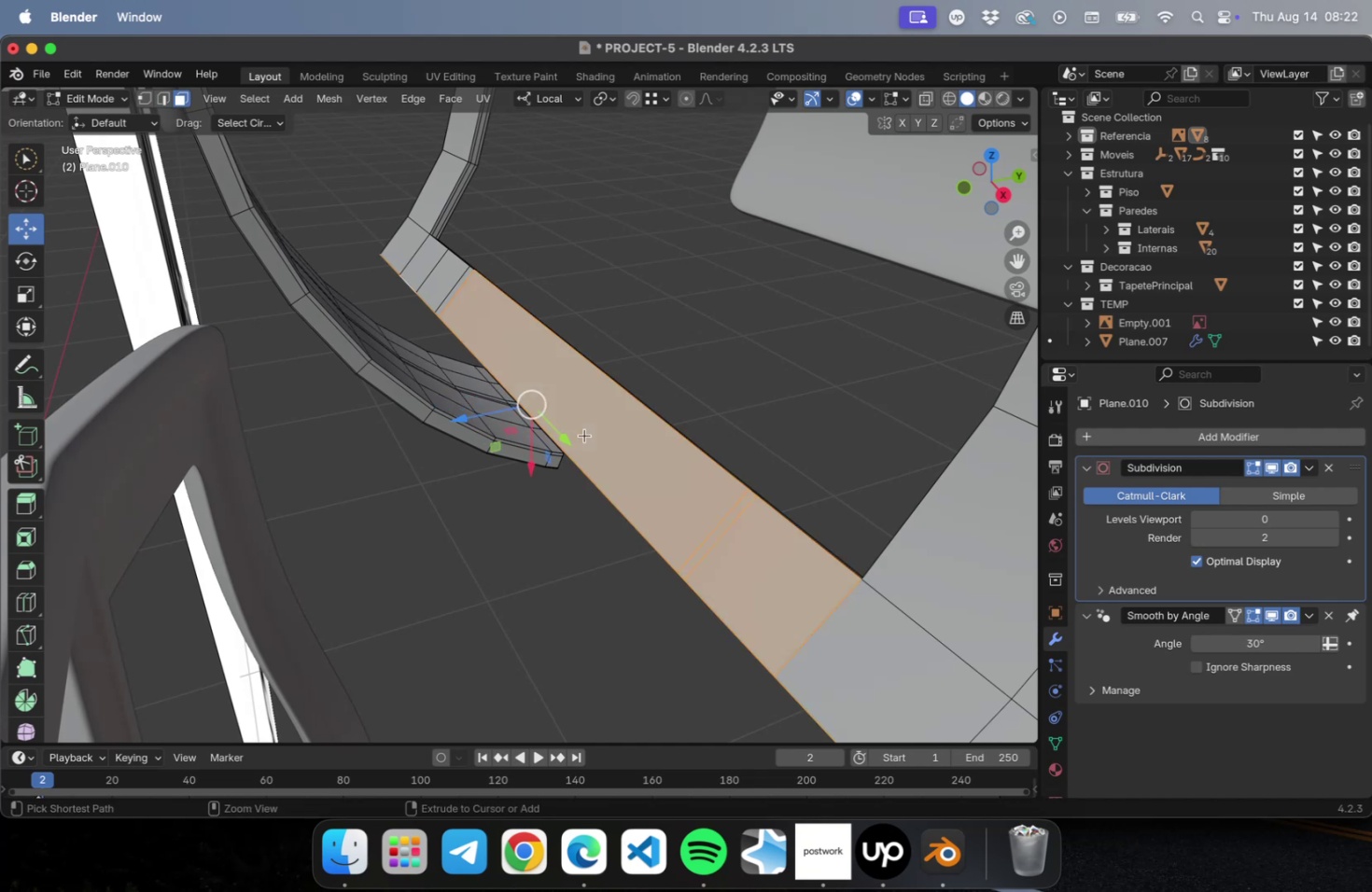 
key(Meta+Z)
 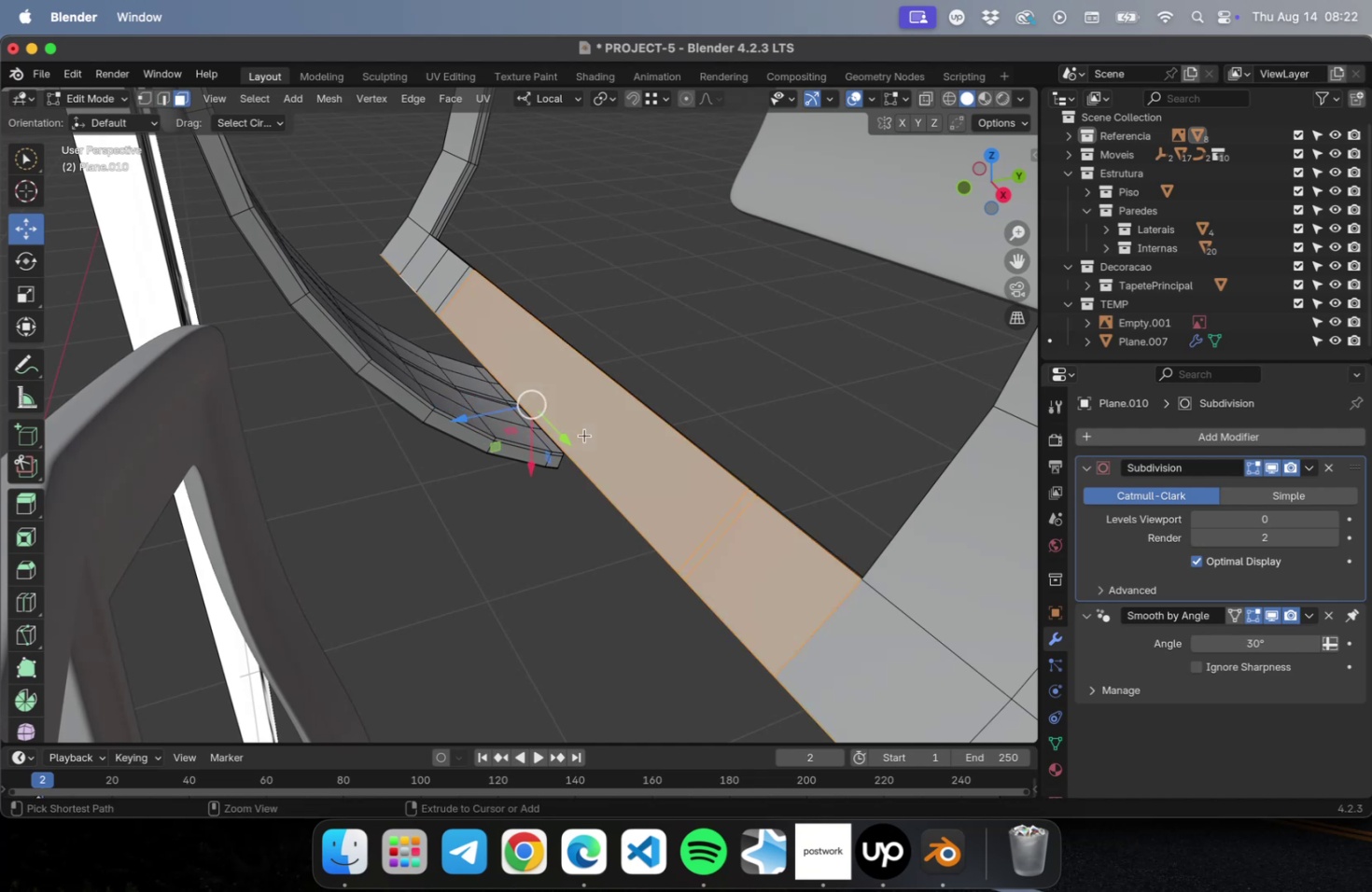 
key(Meta+Z)
 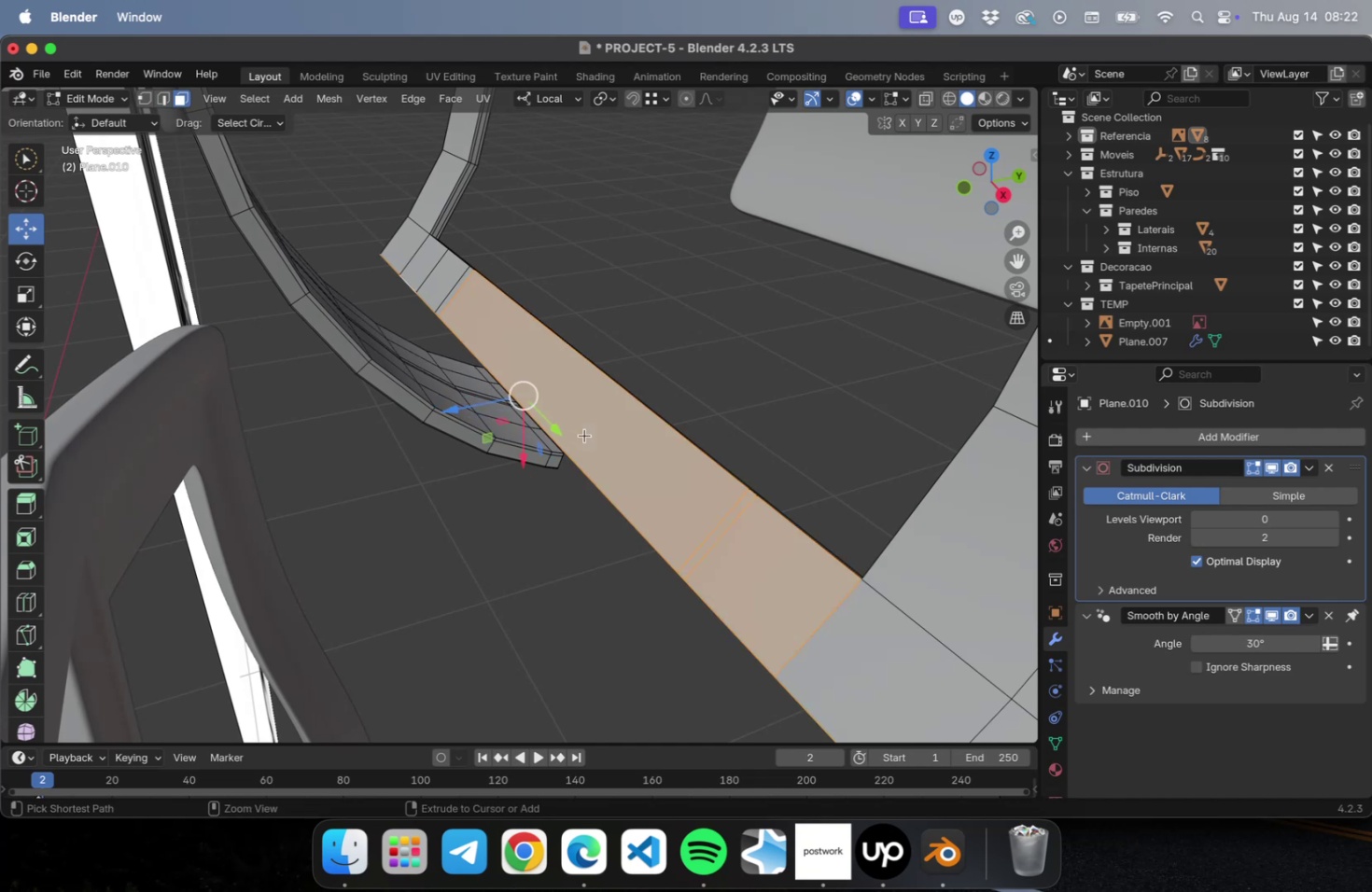 
key(Meta+Z)
 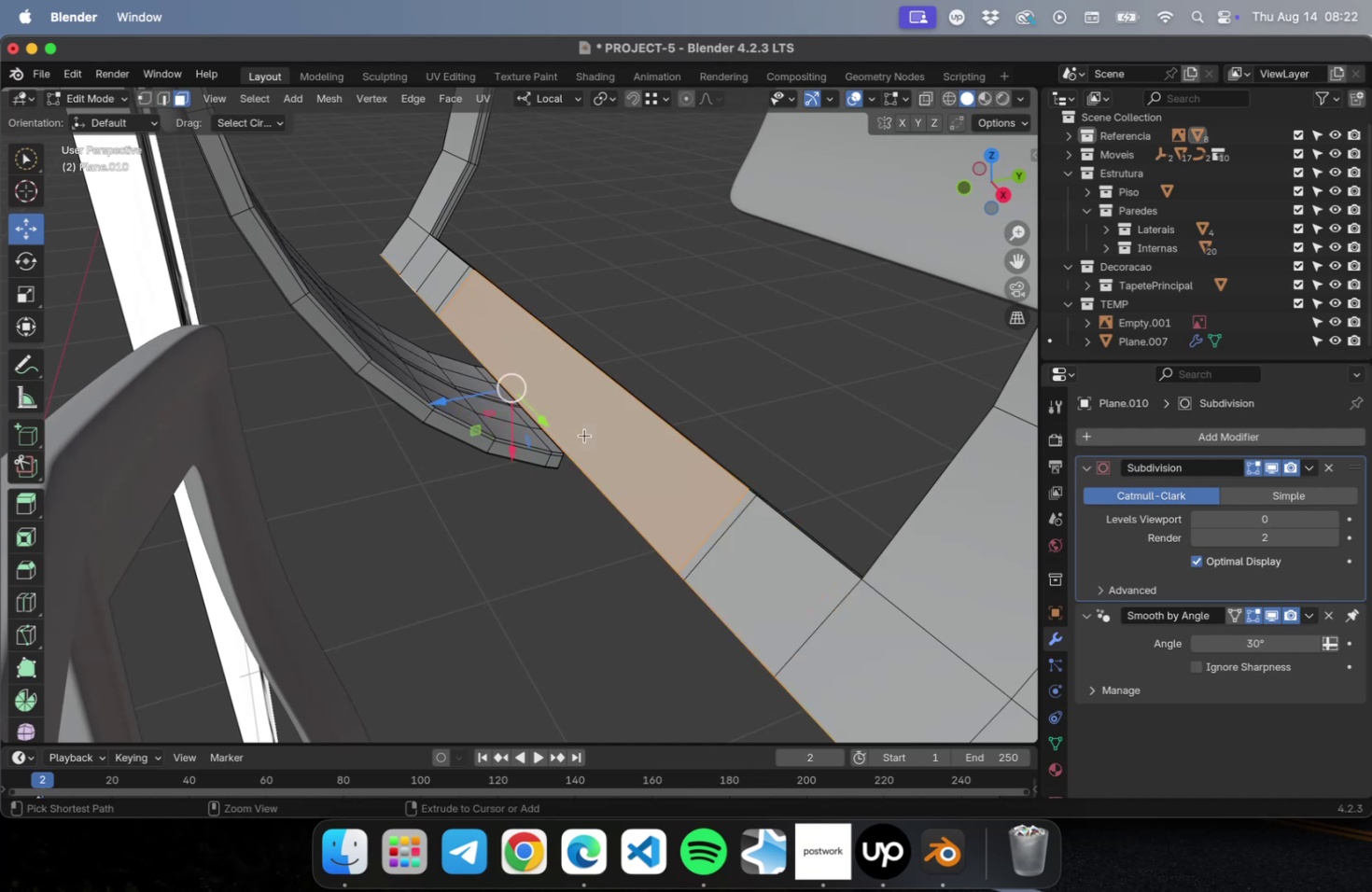 
key(Meta+Shift+Z)
 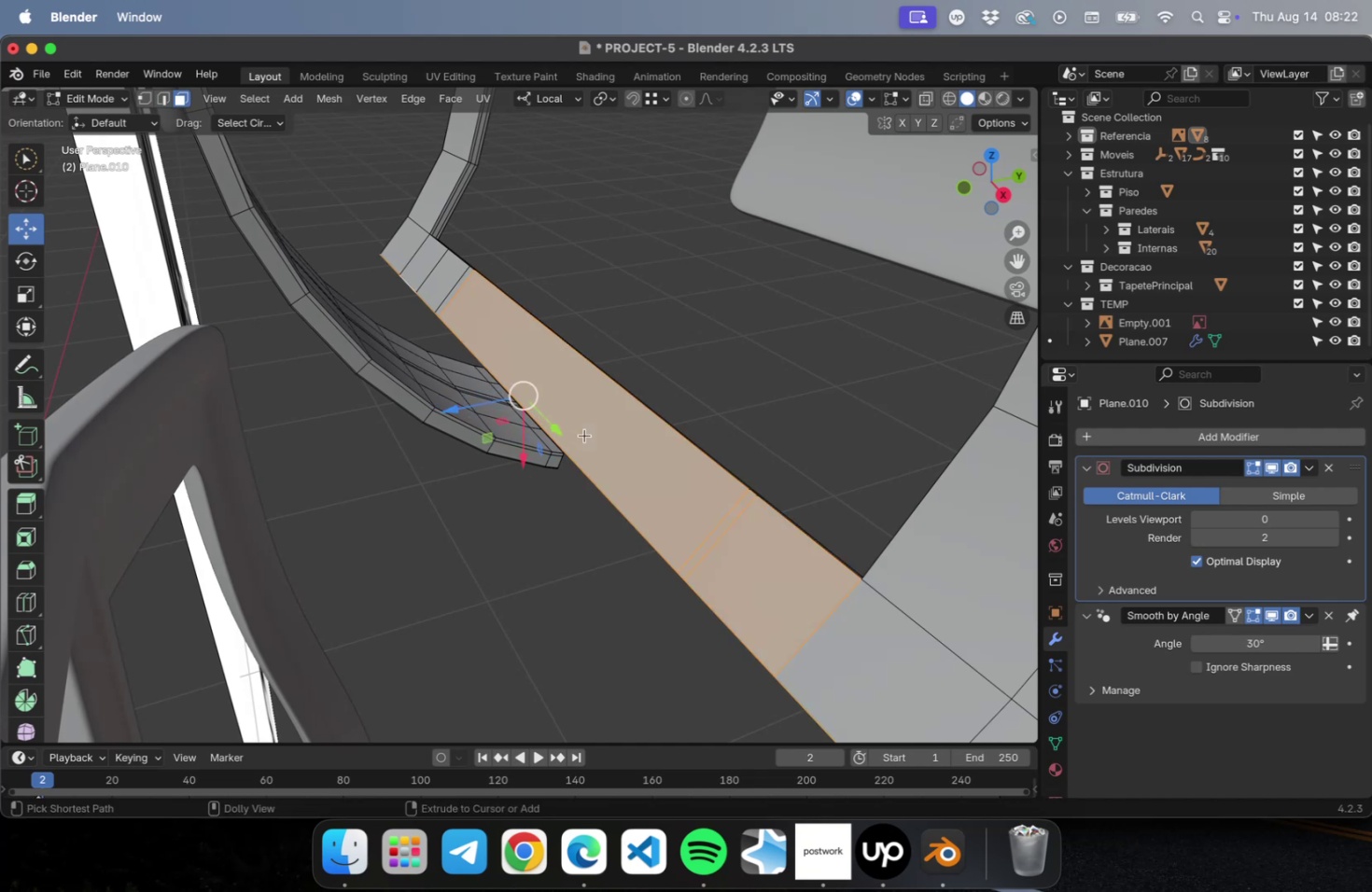 
key(Meta+Shift+Z)
 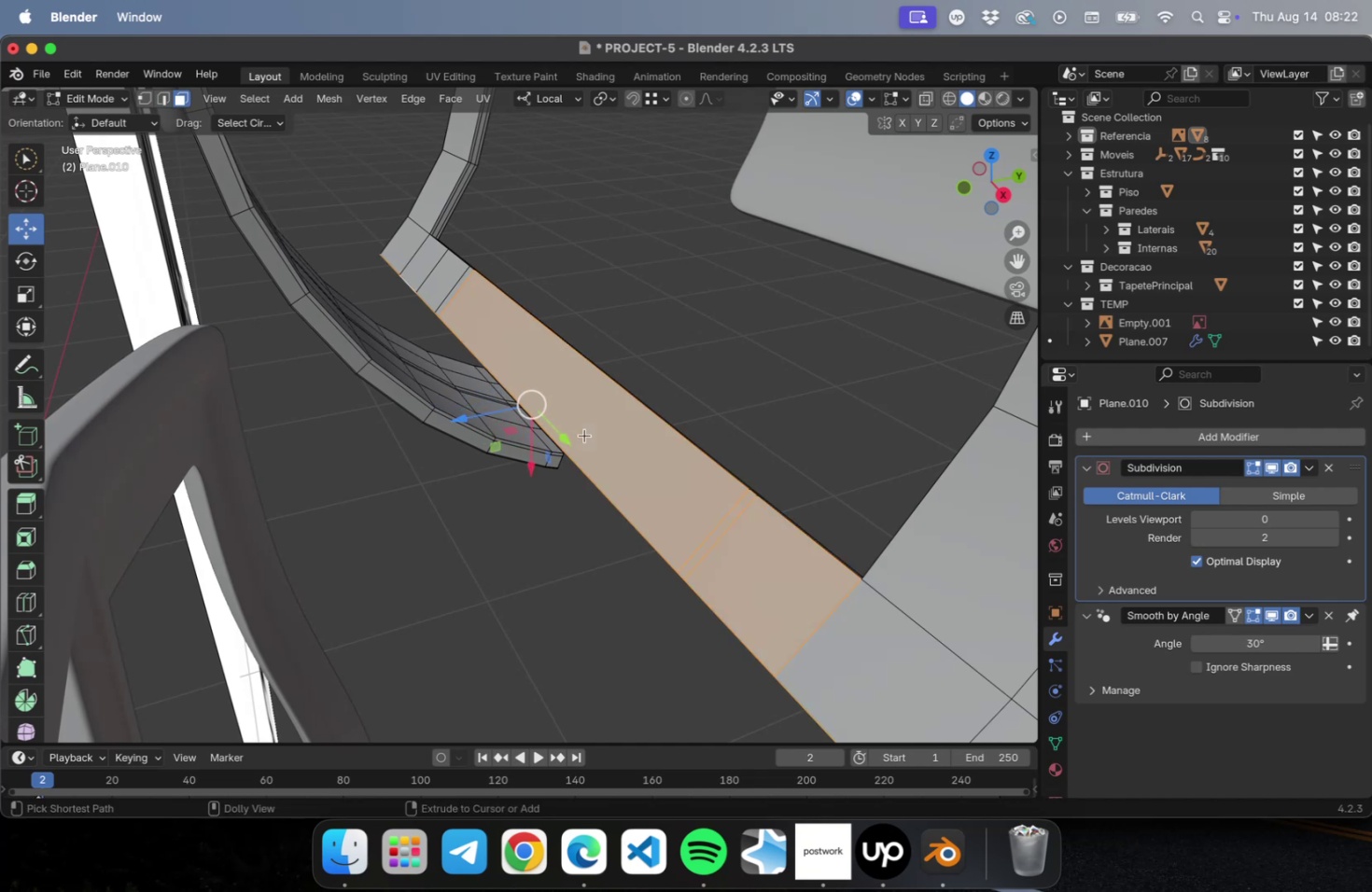 
key(Meta+Shift+Z)
 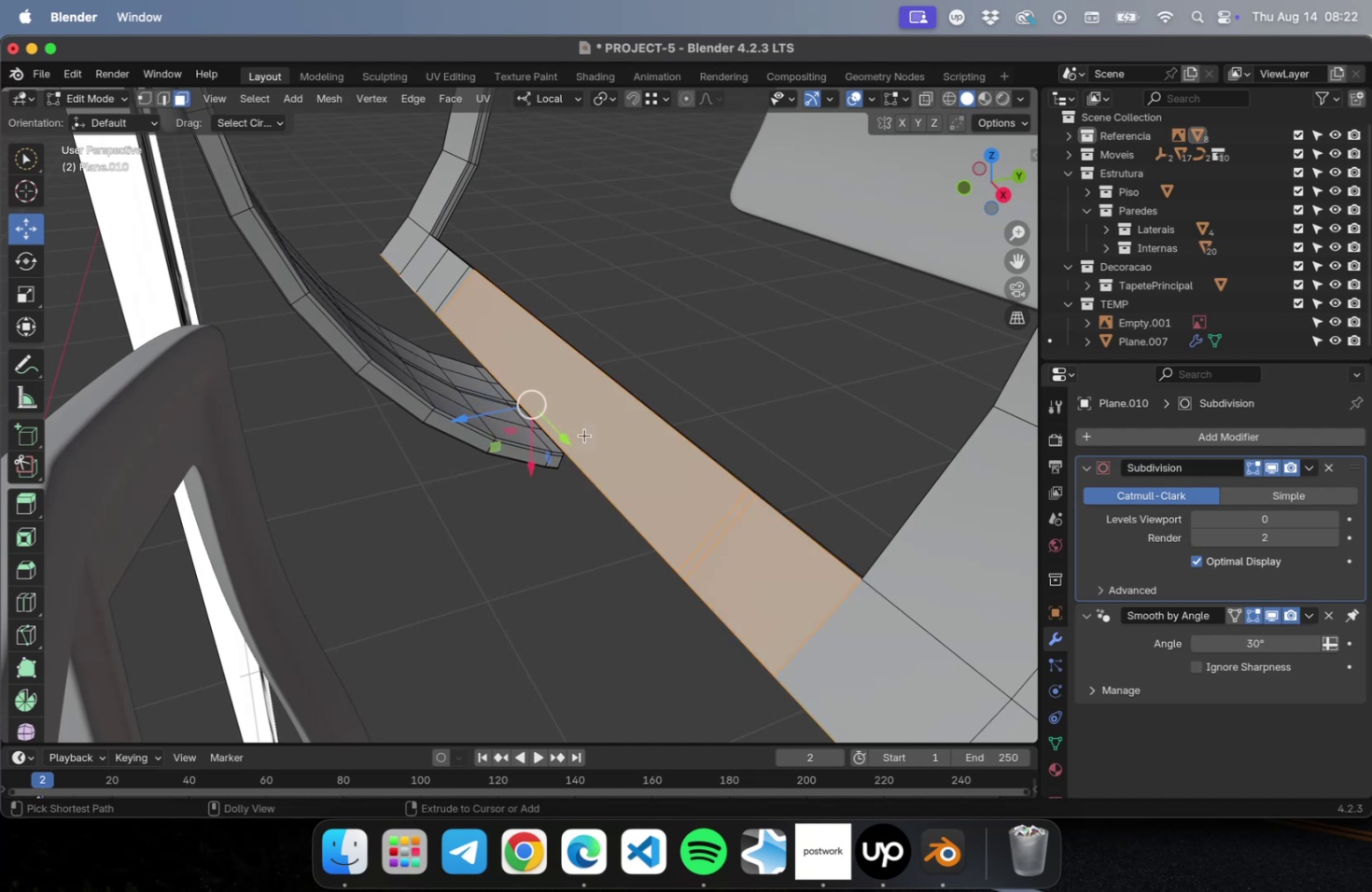 
key(Meta+Shift+Z)
 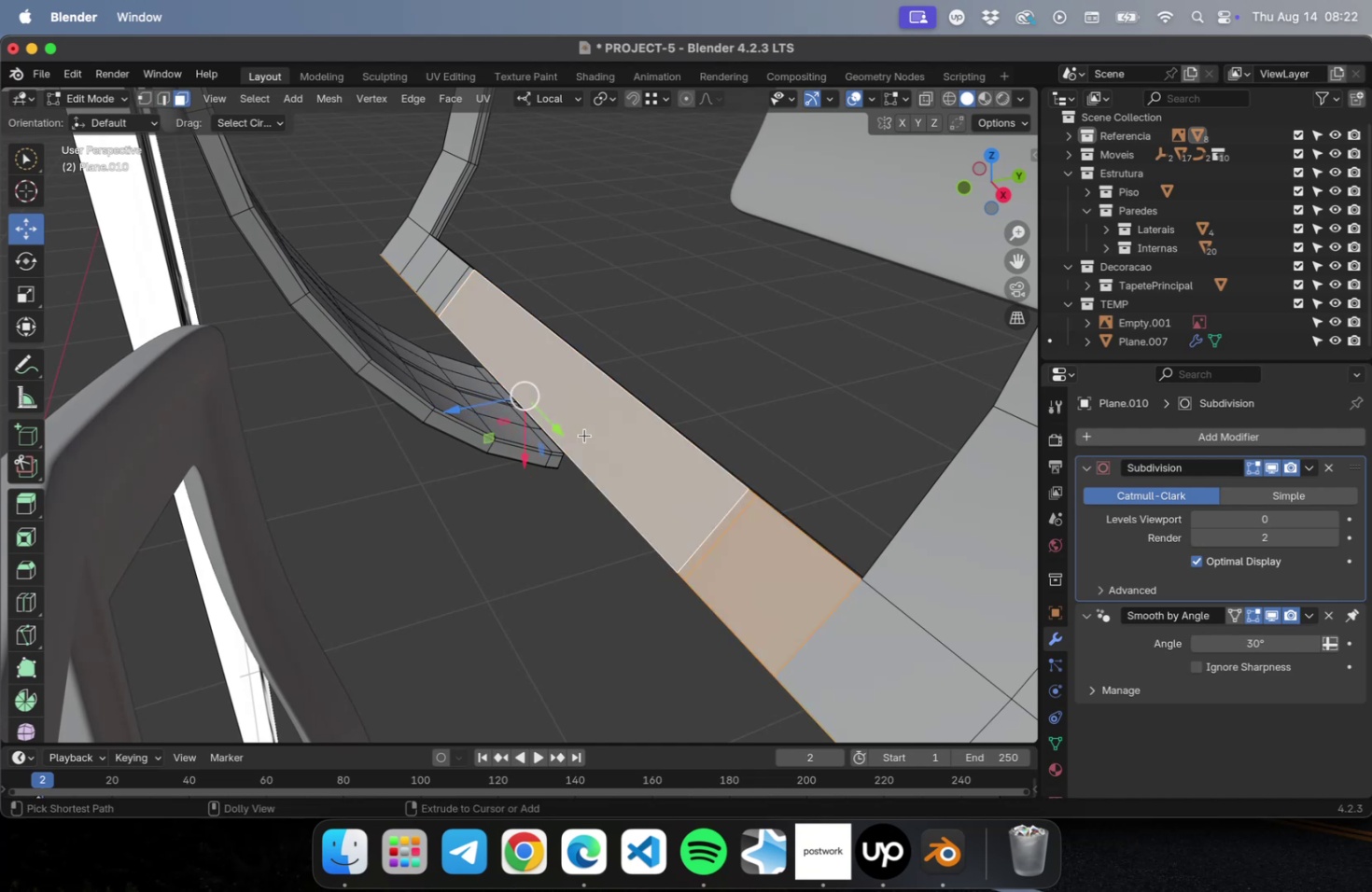 
key(Meta+Shift+Z)
 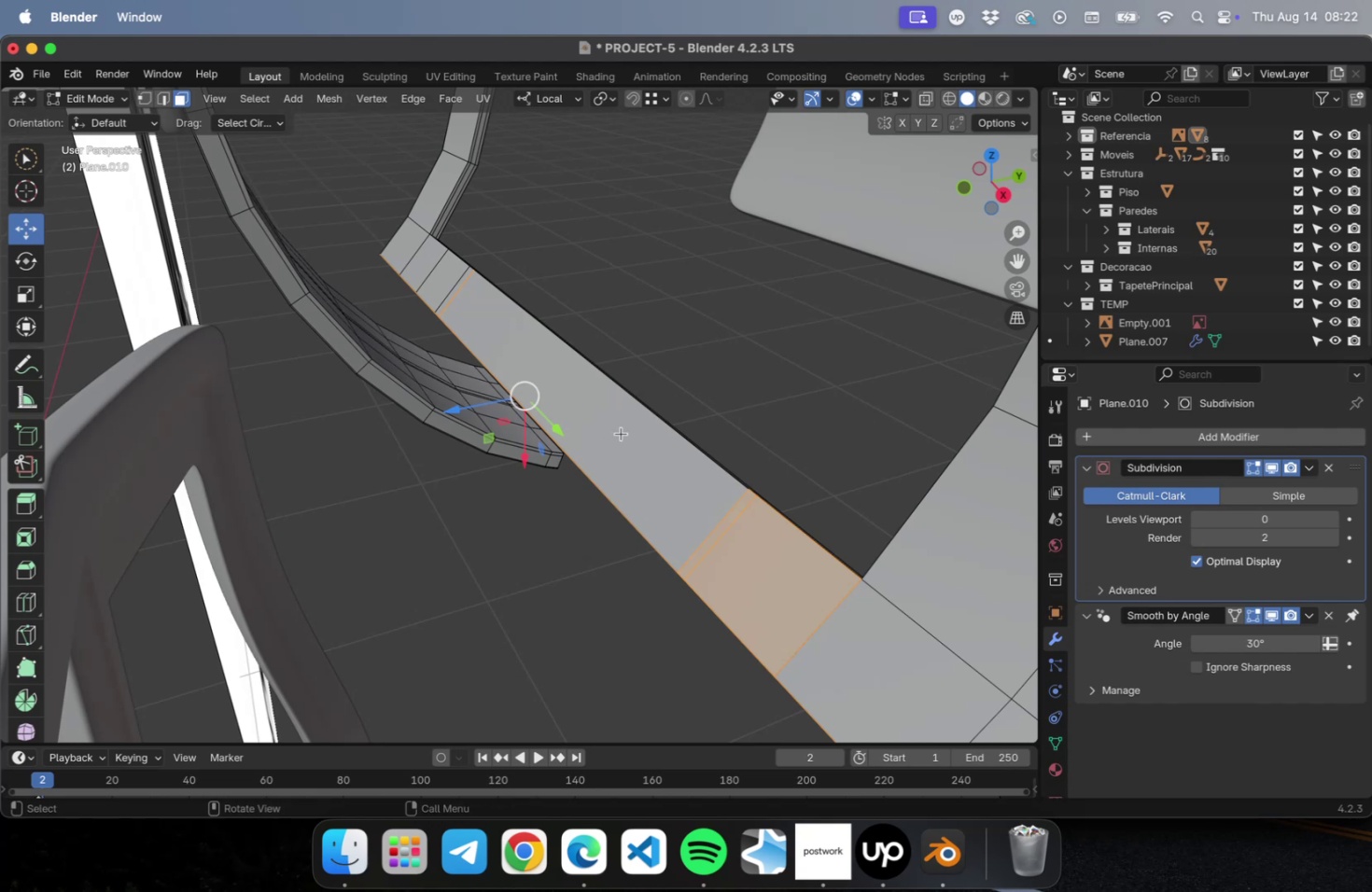 
scroll: coordinate [680, 425], scroll_direction: down, amount: 2.0
 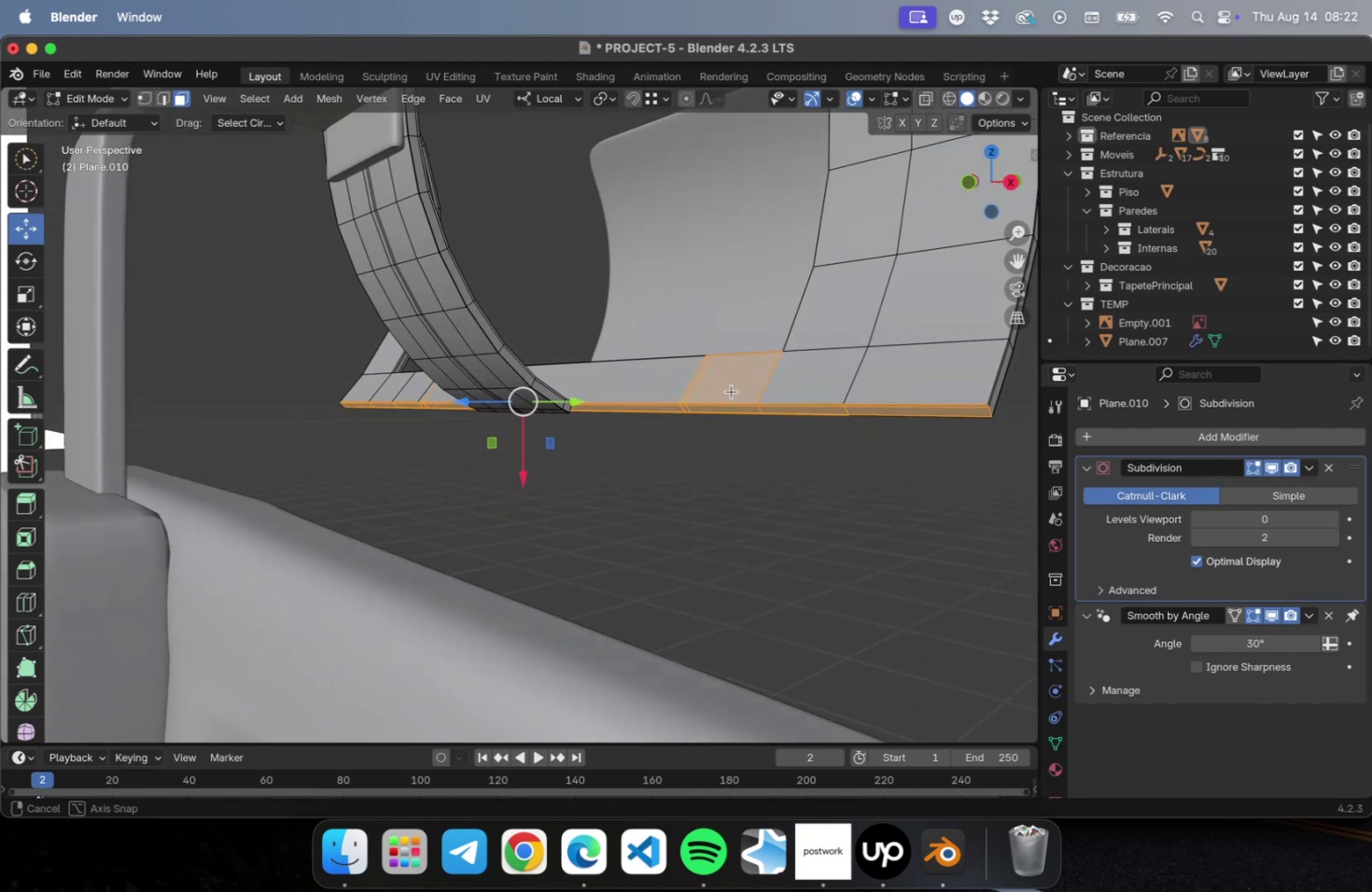 
hold_key(key=OptionLeft, duration=1.02)
 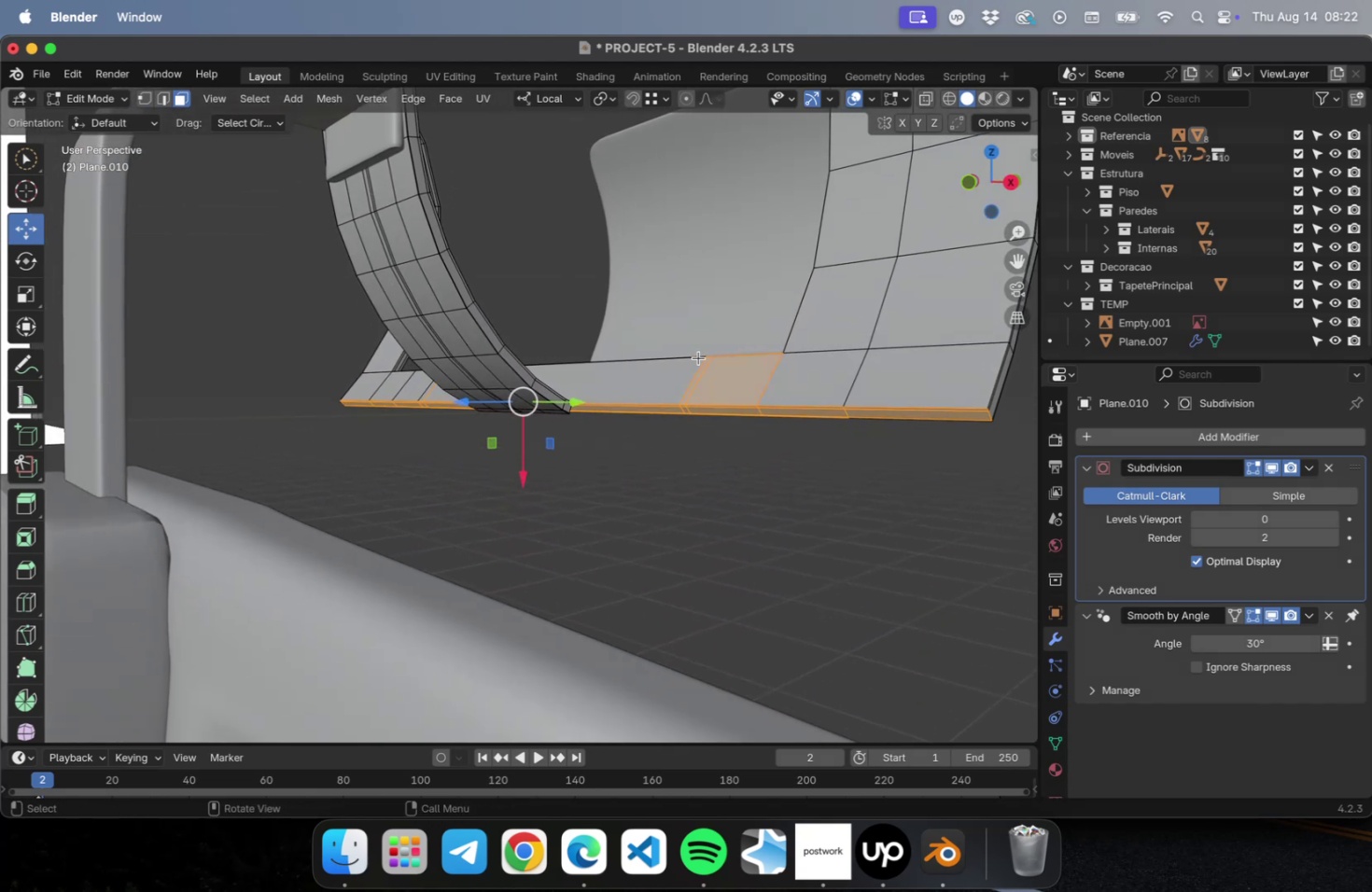 
hold_key(key=ShiftLeft, duration=1.39)
 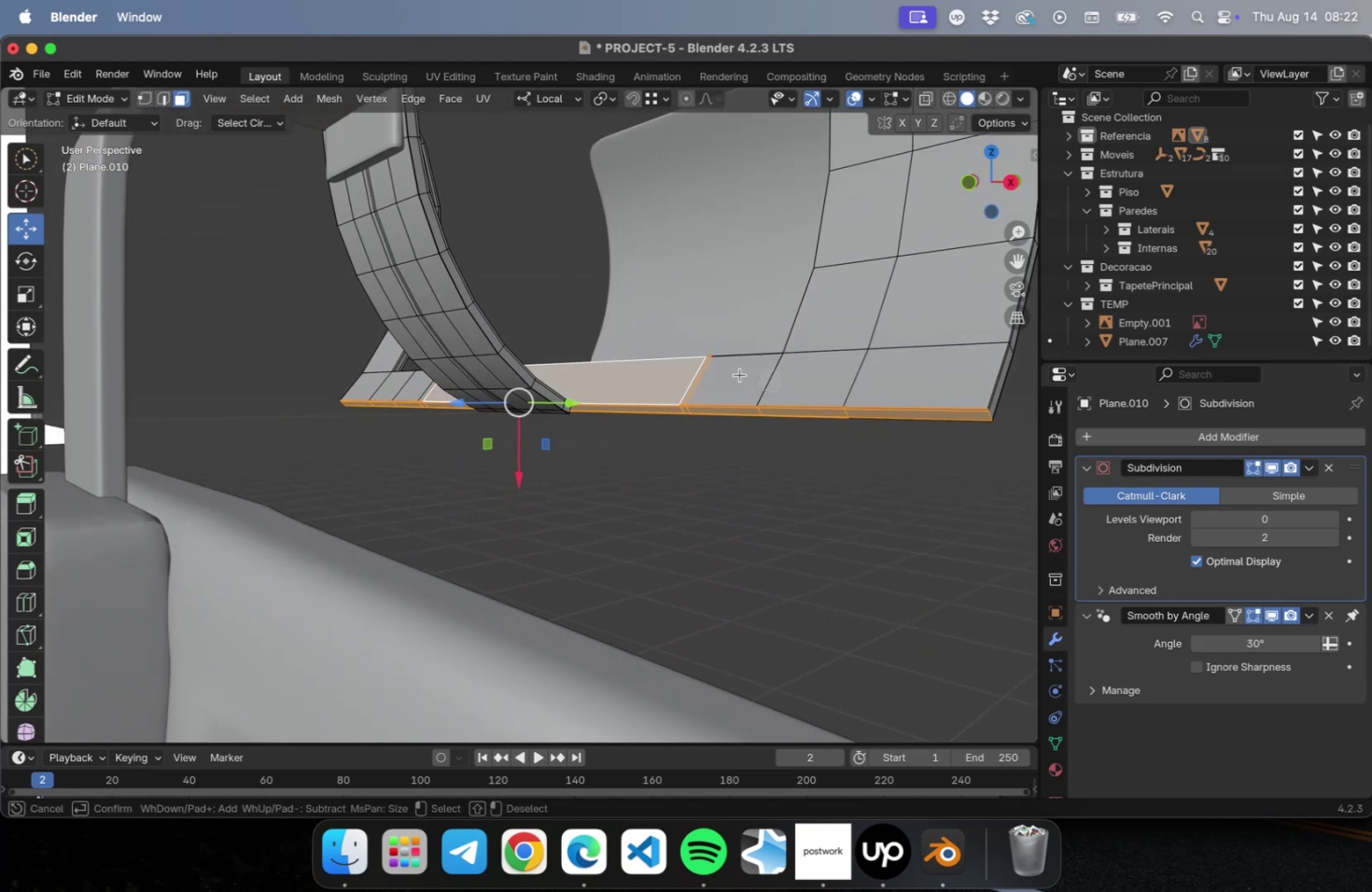 
hold_key(key=CommandLeft, duration=1.05)
 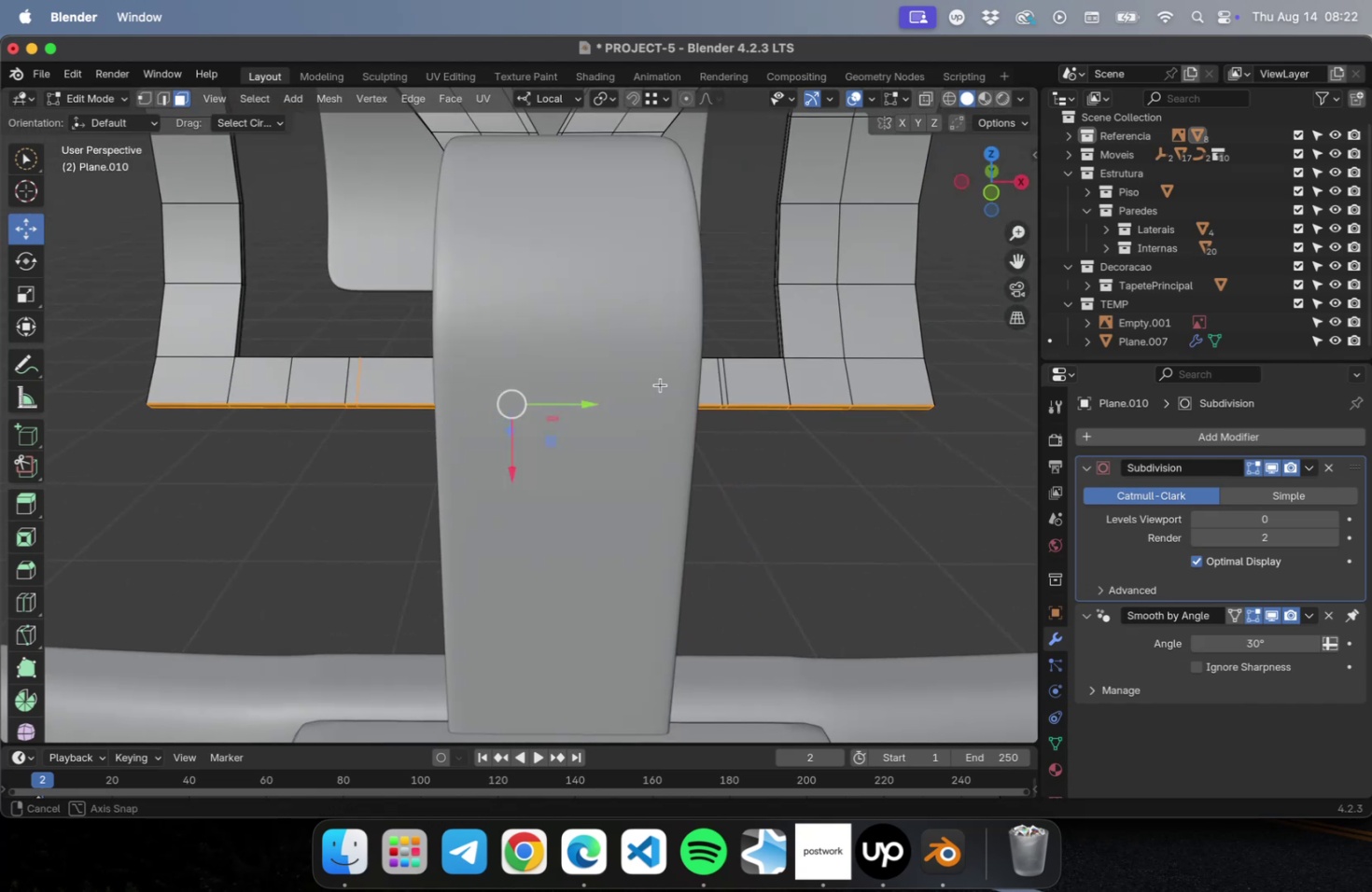 
hold_key(key=ShiftLeft, duration=0.57)
 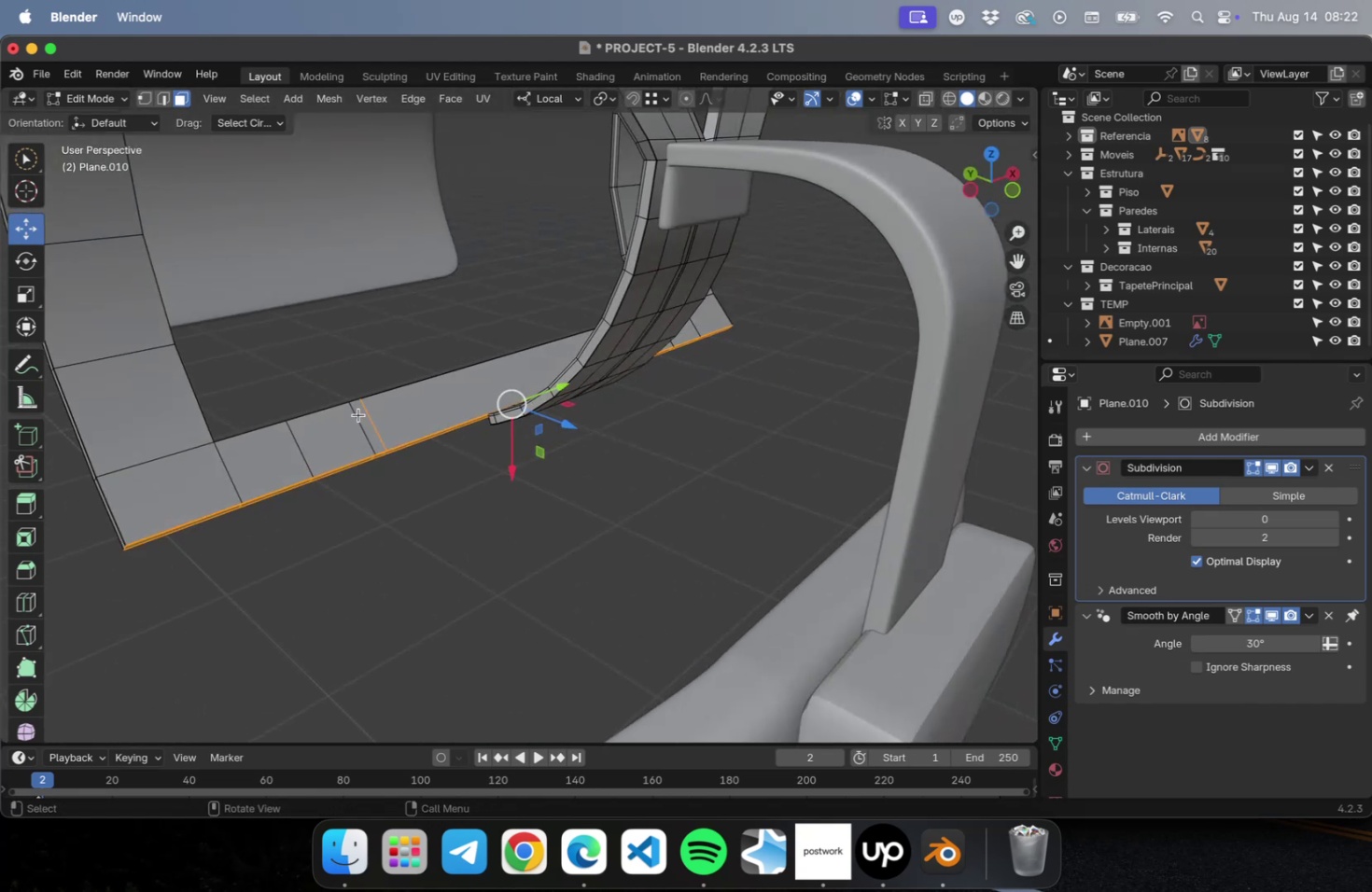 
key(Shift+ShiftLeft)
 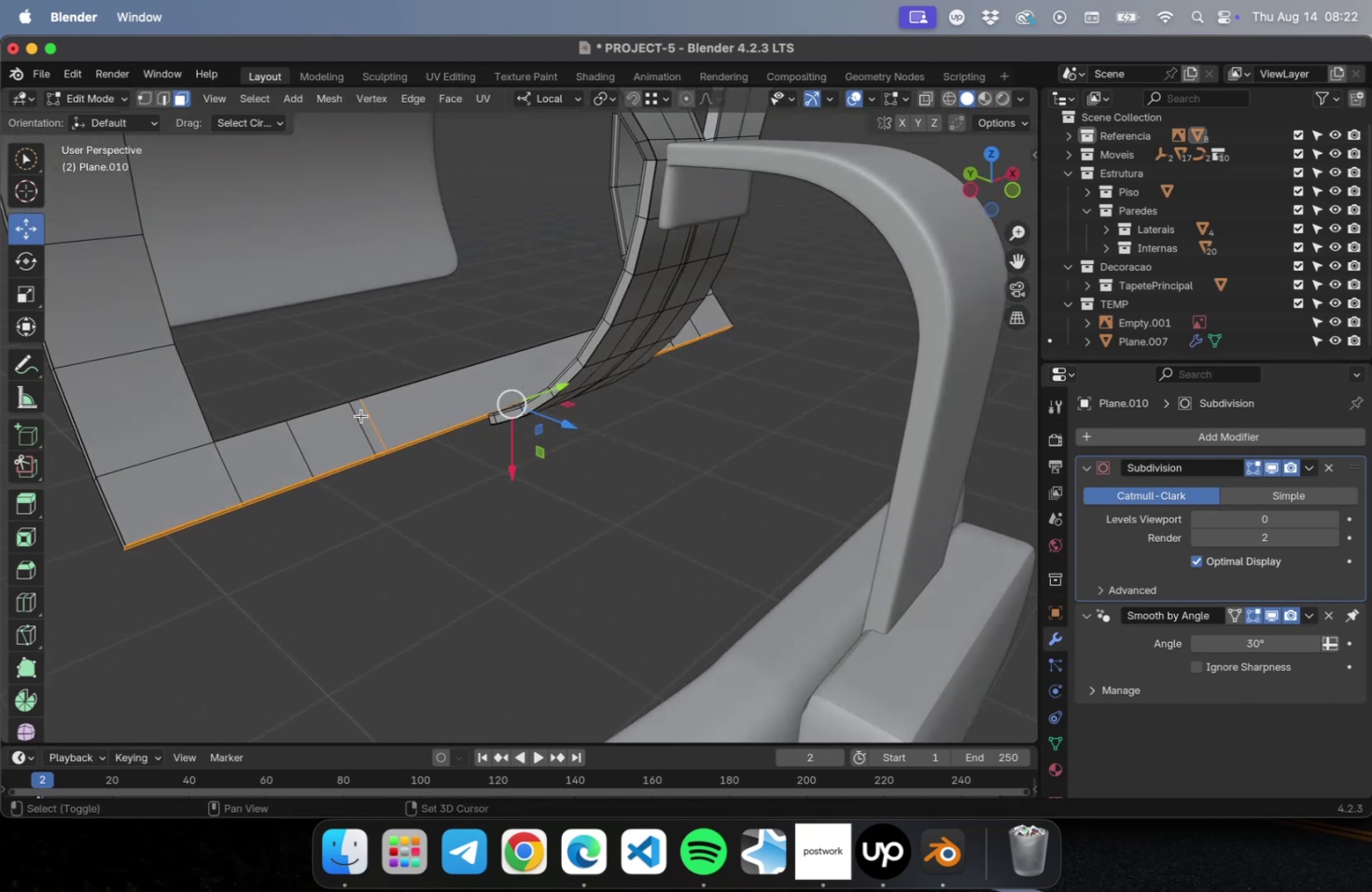 
hold_key(key=CommandLeft, duration=0.62)
 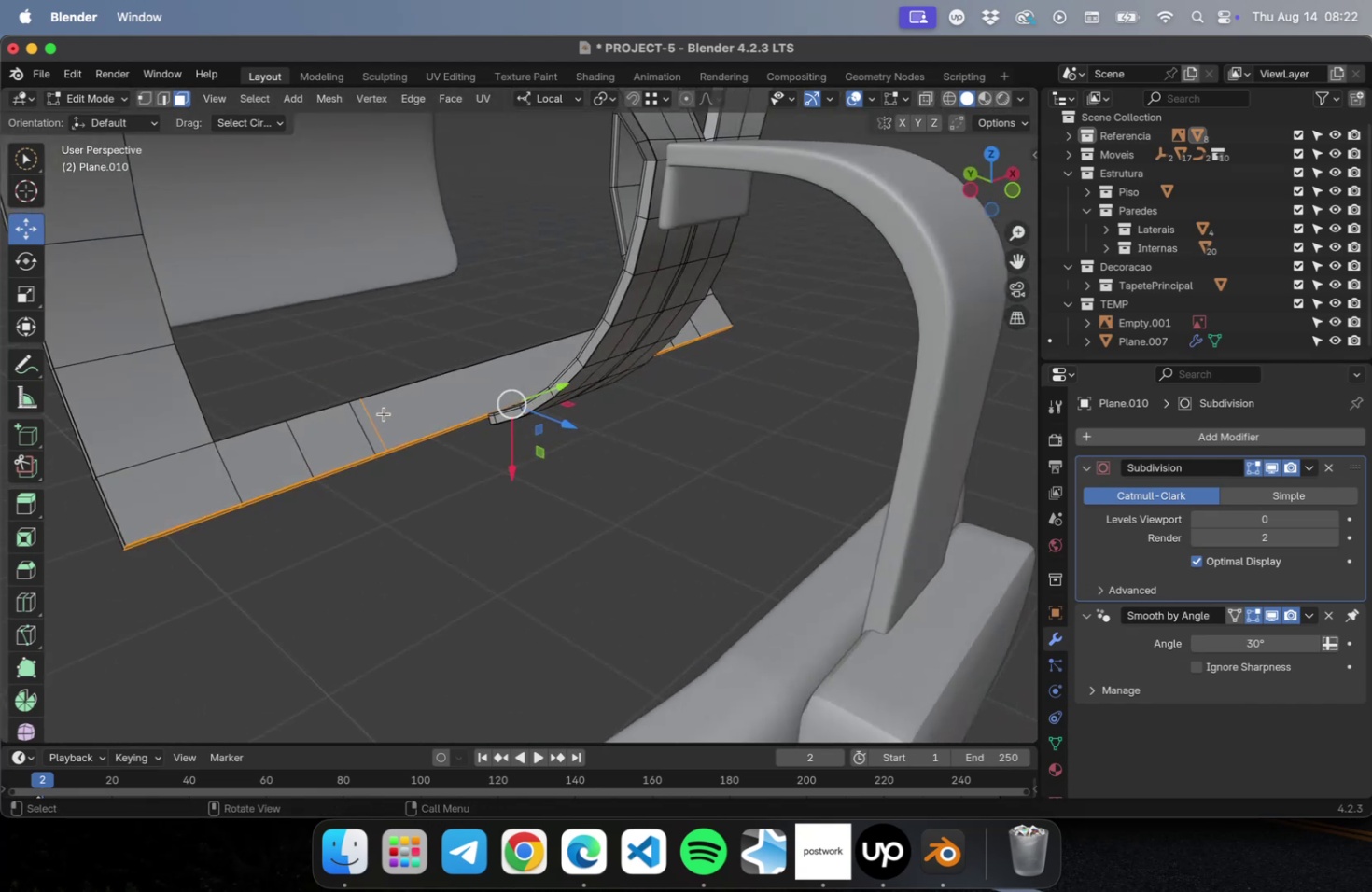 
scroll: coordinate [372, 418], scroll_direction: up, amount: 5.0
 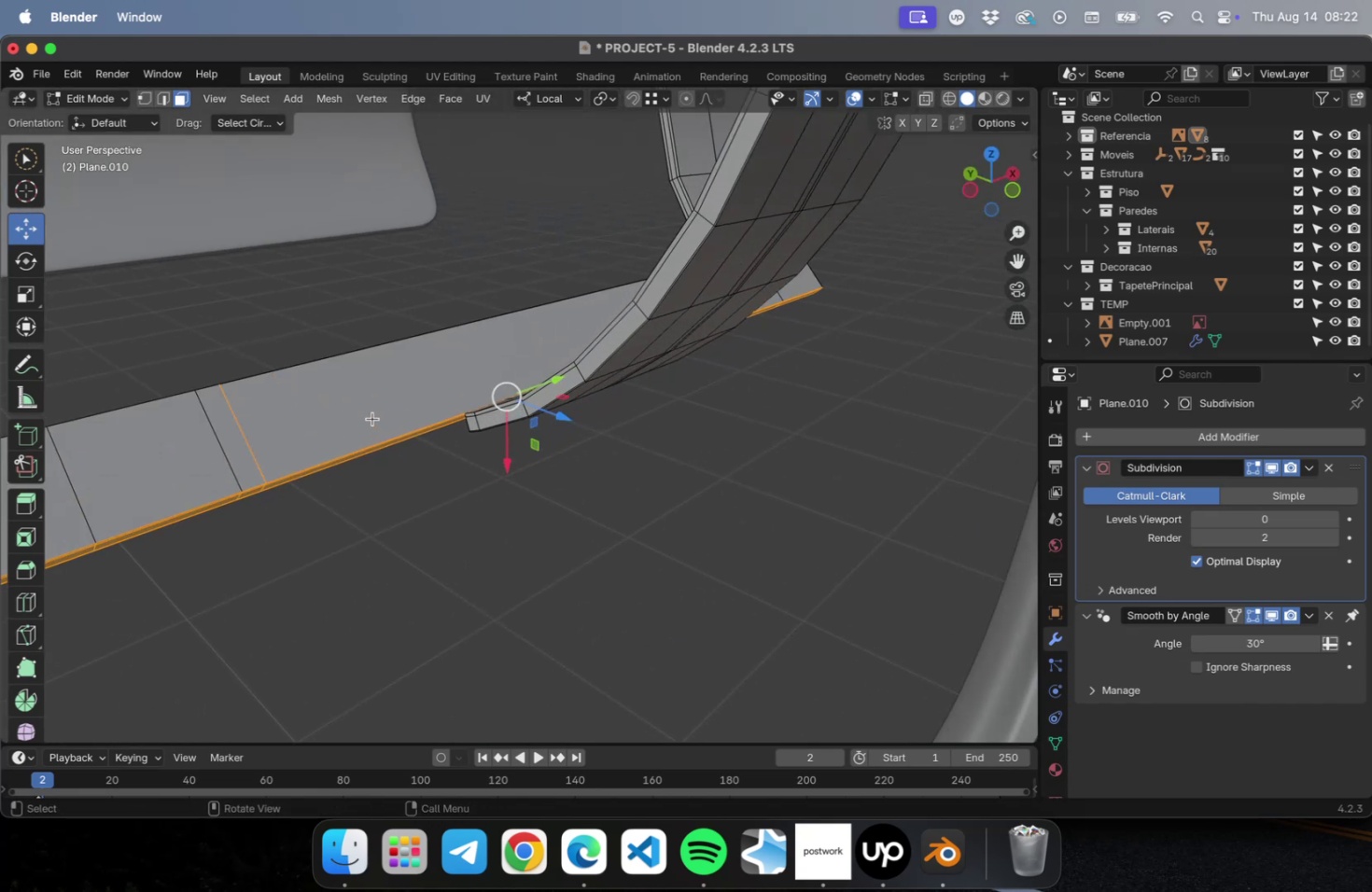 
hold_key(key=ShiftLeft, duration=0.45)
 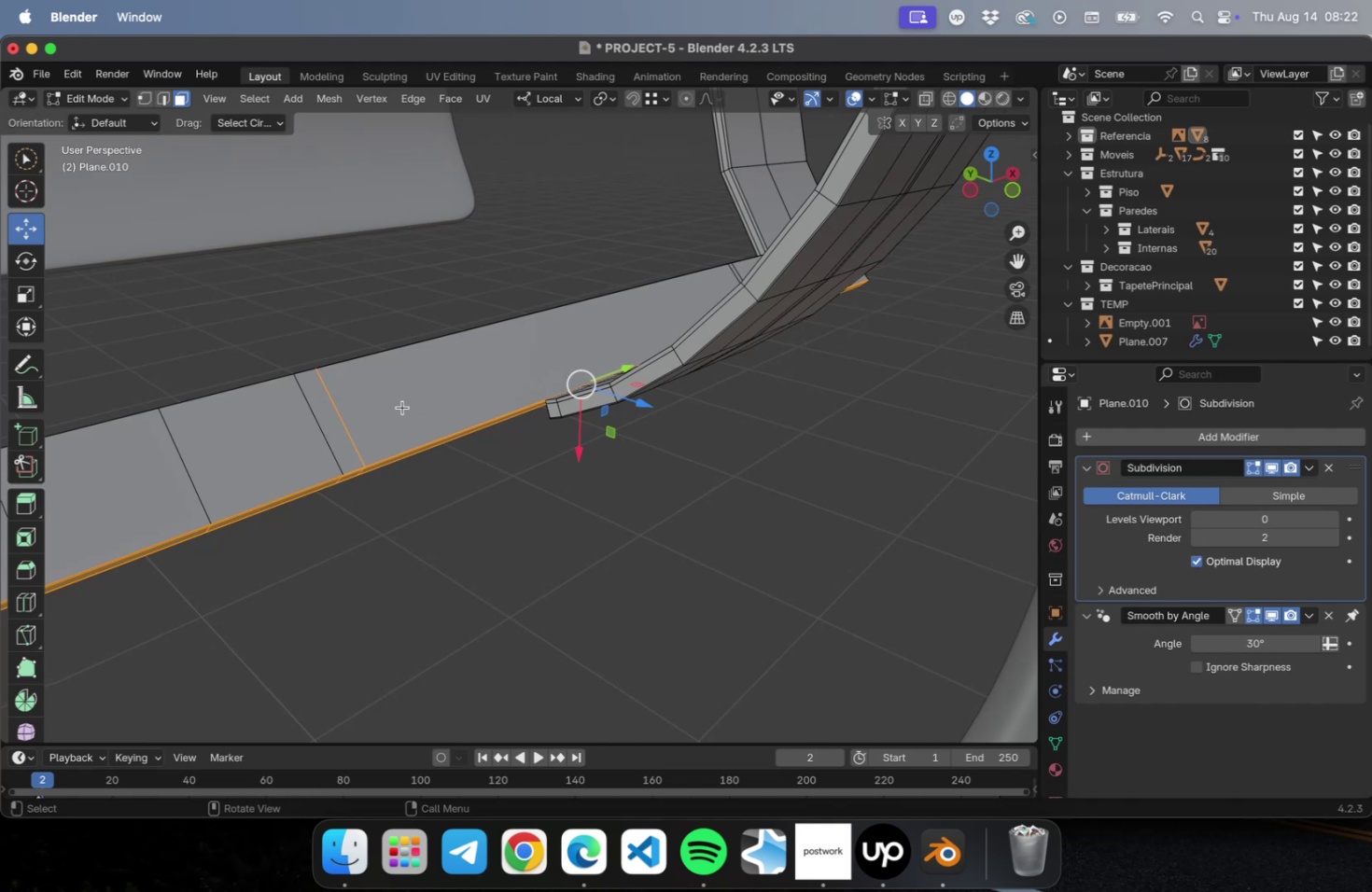 
key(2)
 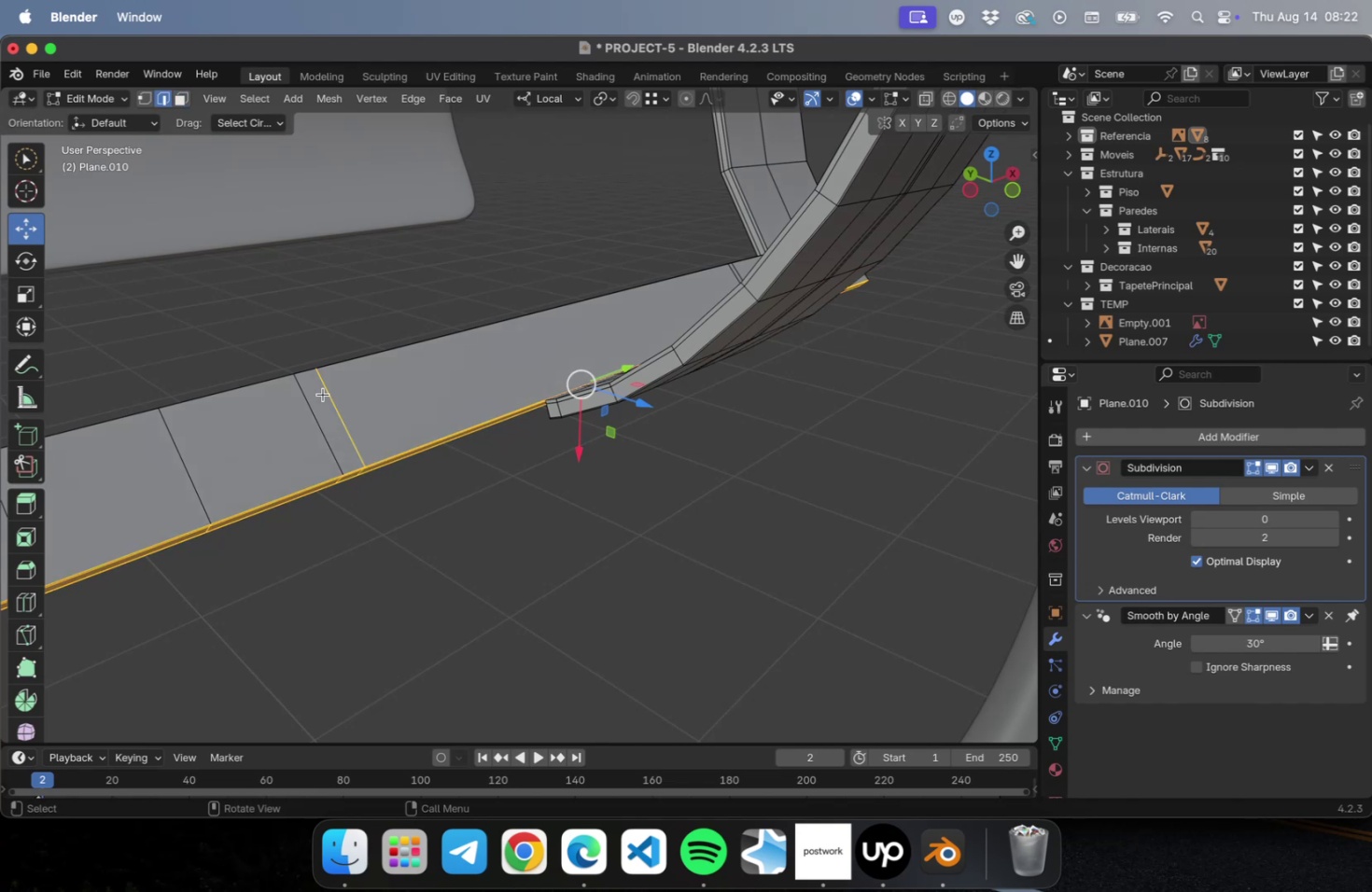 
hold_key(key=OptionLeft, duration=0.79)
 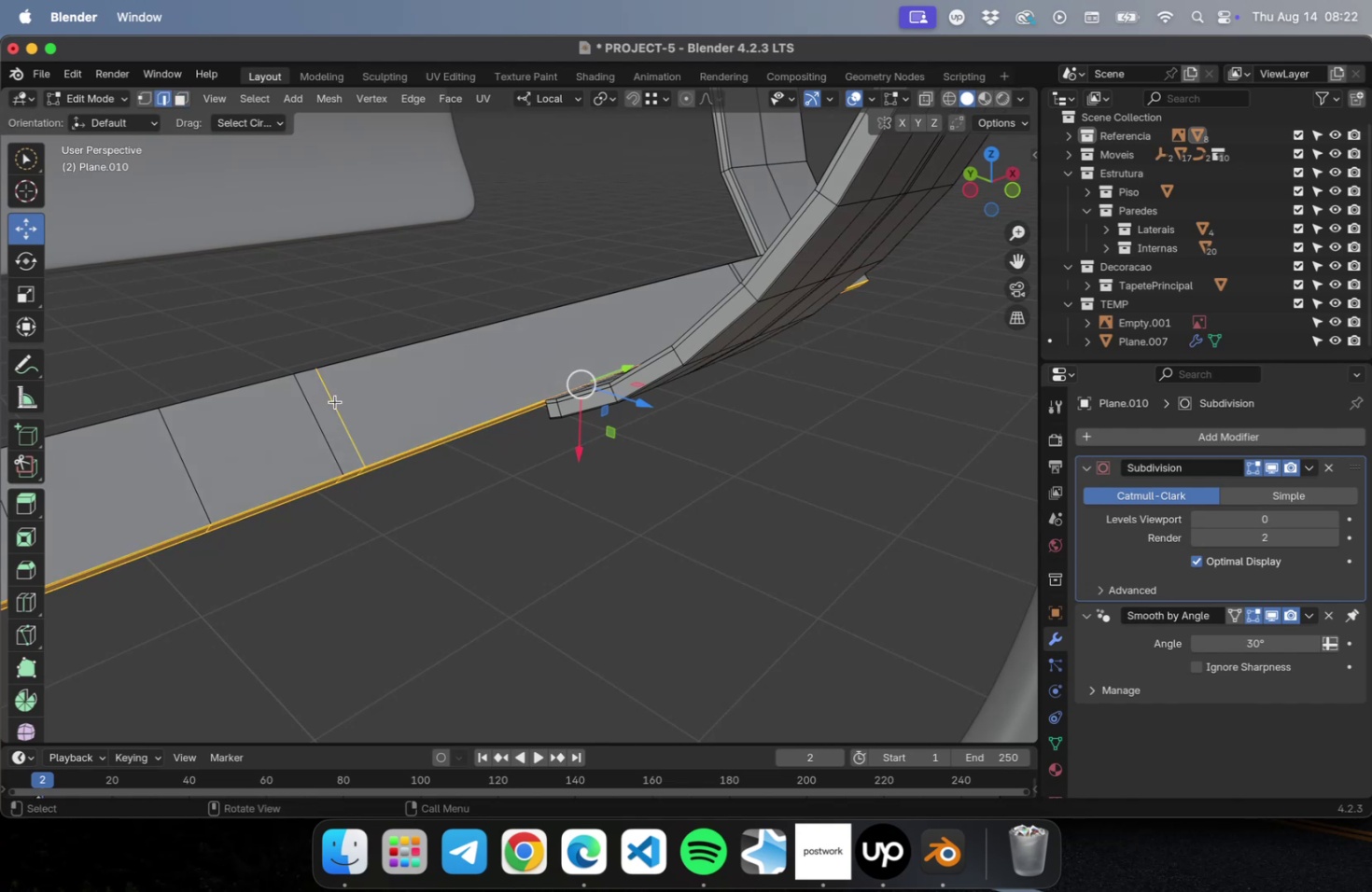 
hold_key(key=CommandLeft, duration=0.65)
left_click([335, 401])
 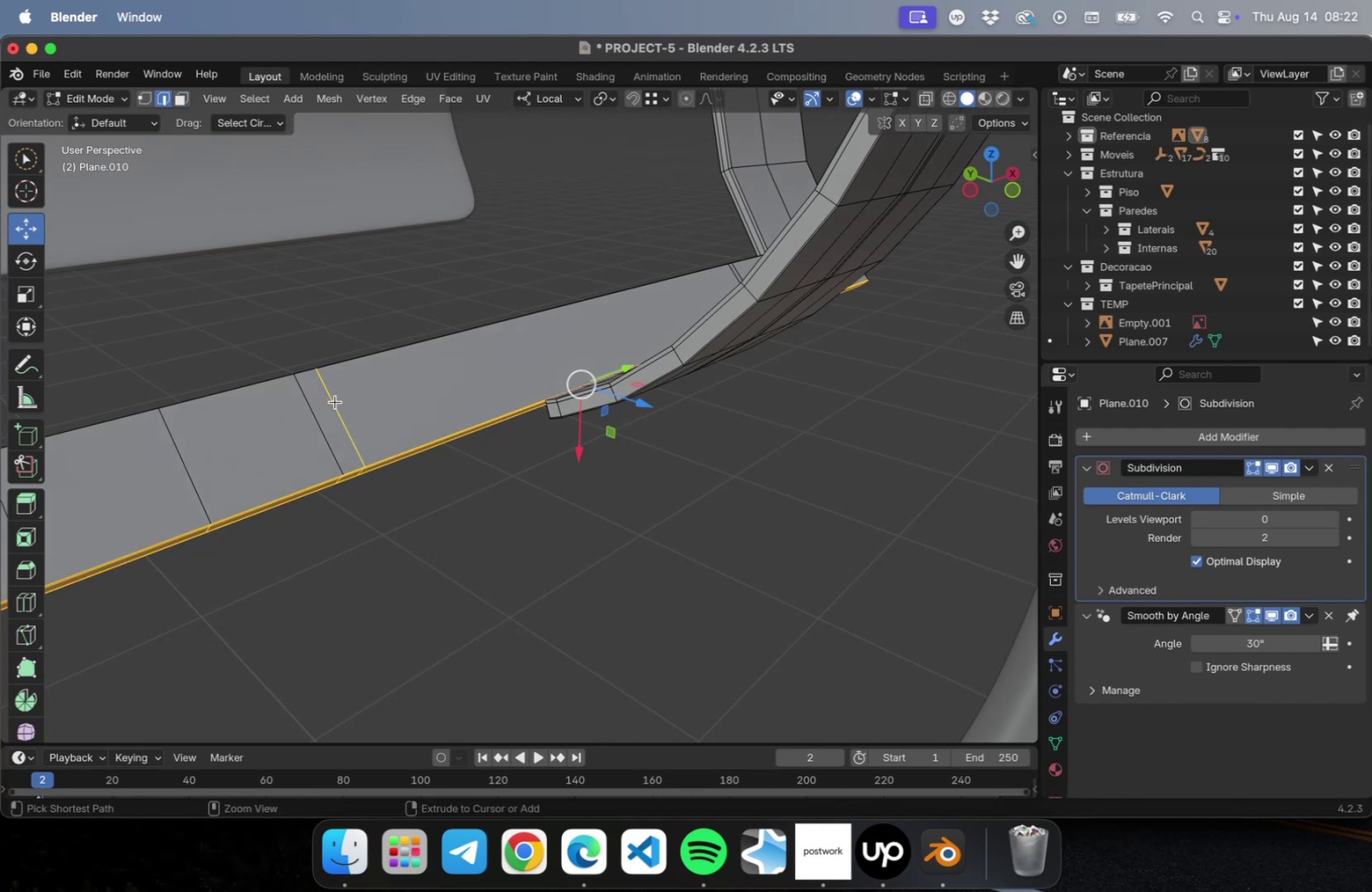 
hold_key(key=ShiftLeft, duration=0.31)
 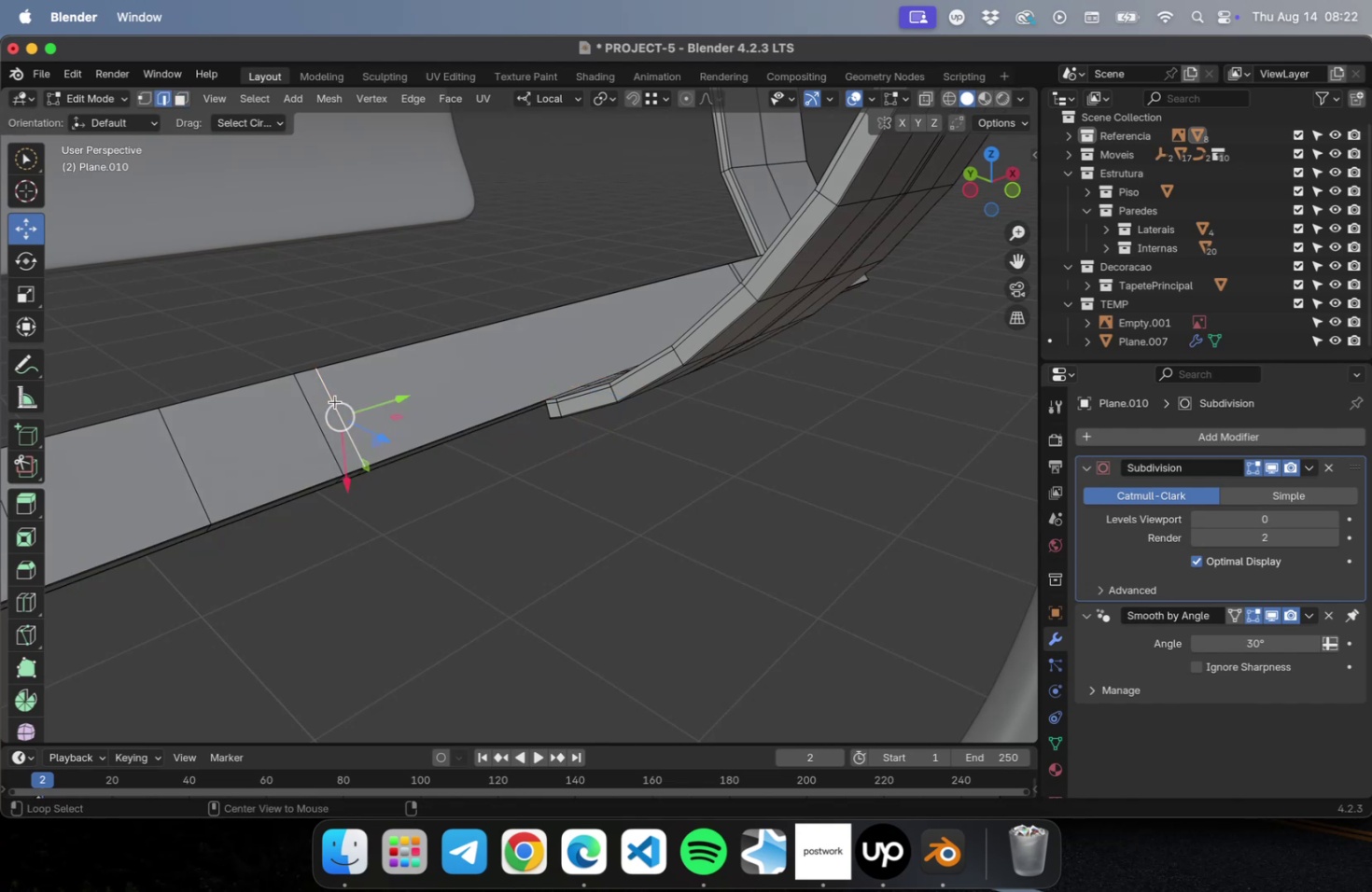 
hold_key(key=OptionLeft, duration=0.51)
left_click([335, 401])
 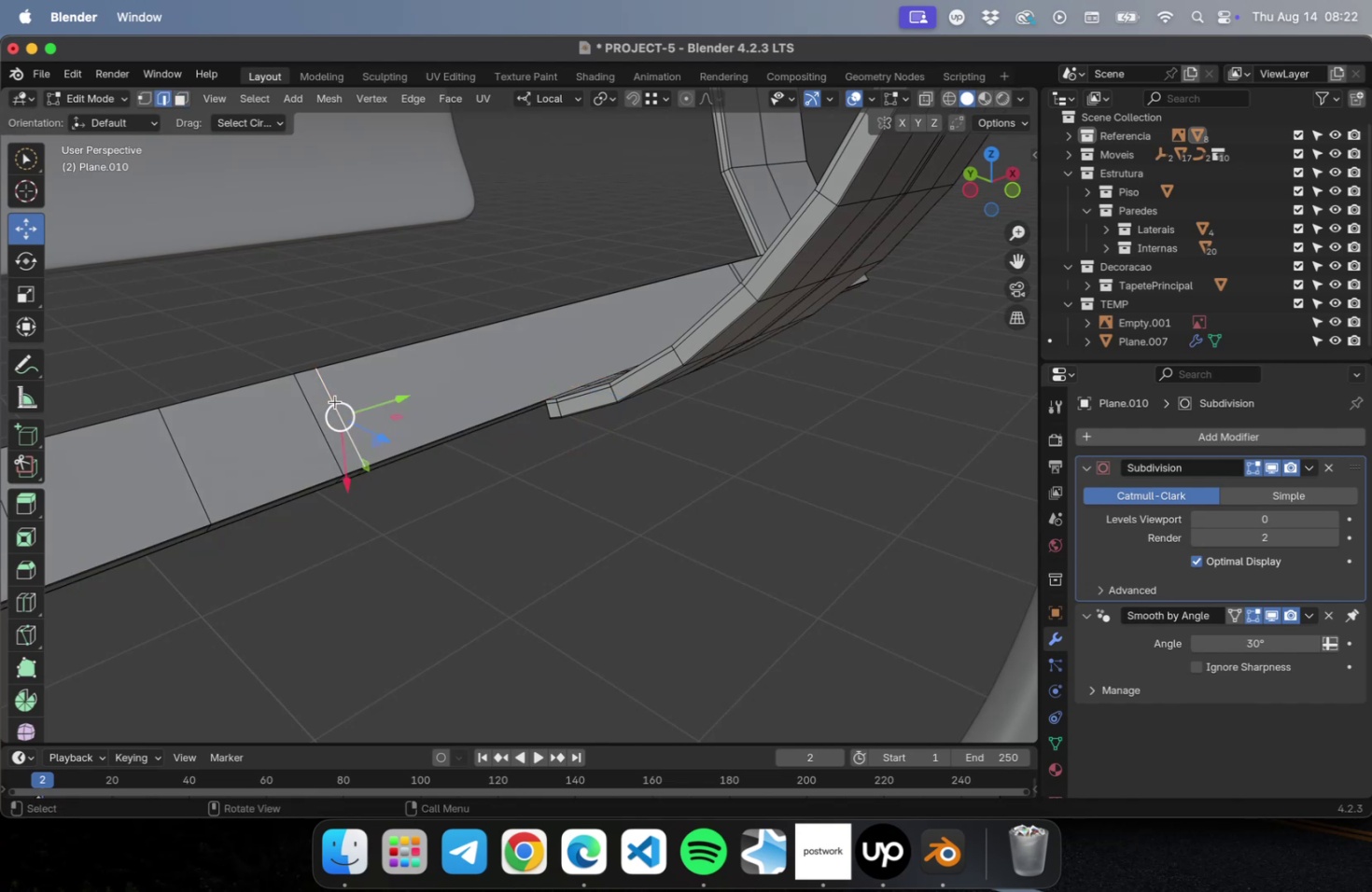 
key(Meta+Z)
 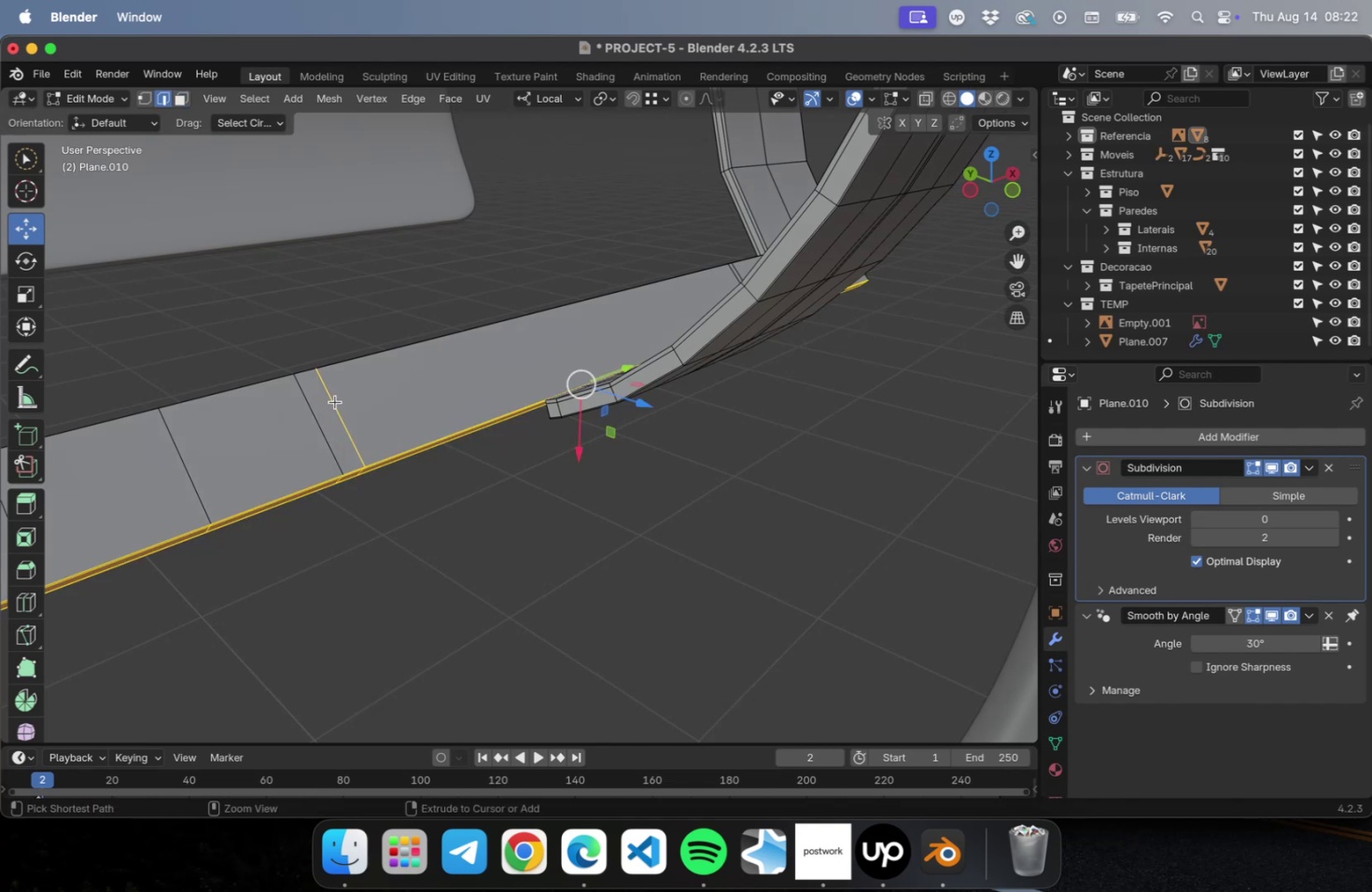 
hold_key(key=ShiftLeft, duration=0.46)
left_click([335, 401])
 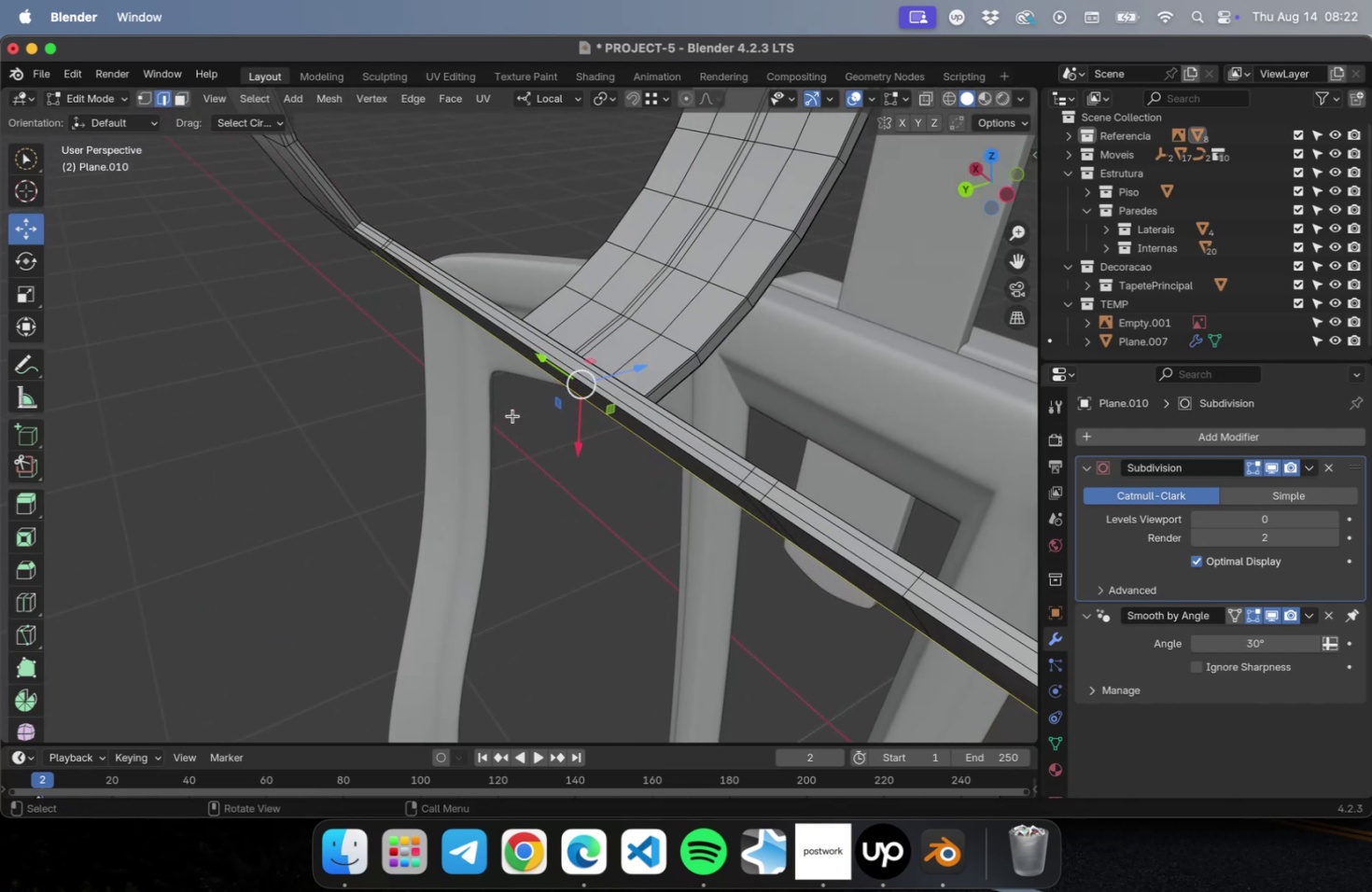 
key(NumLock)
 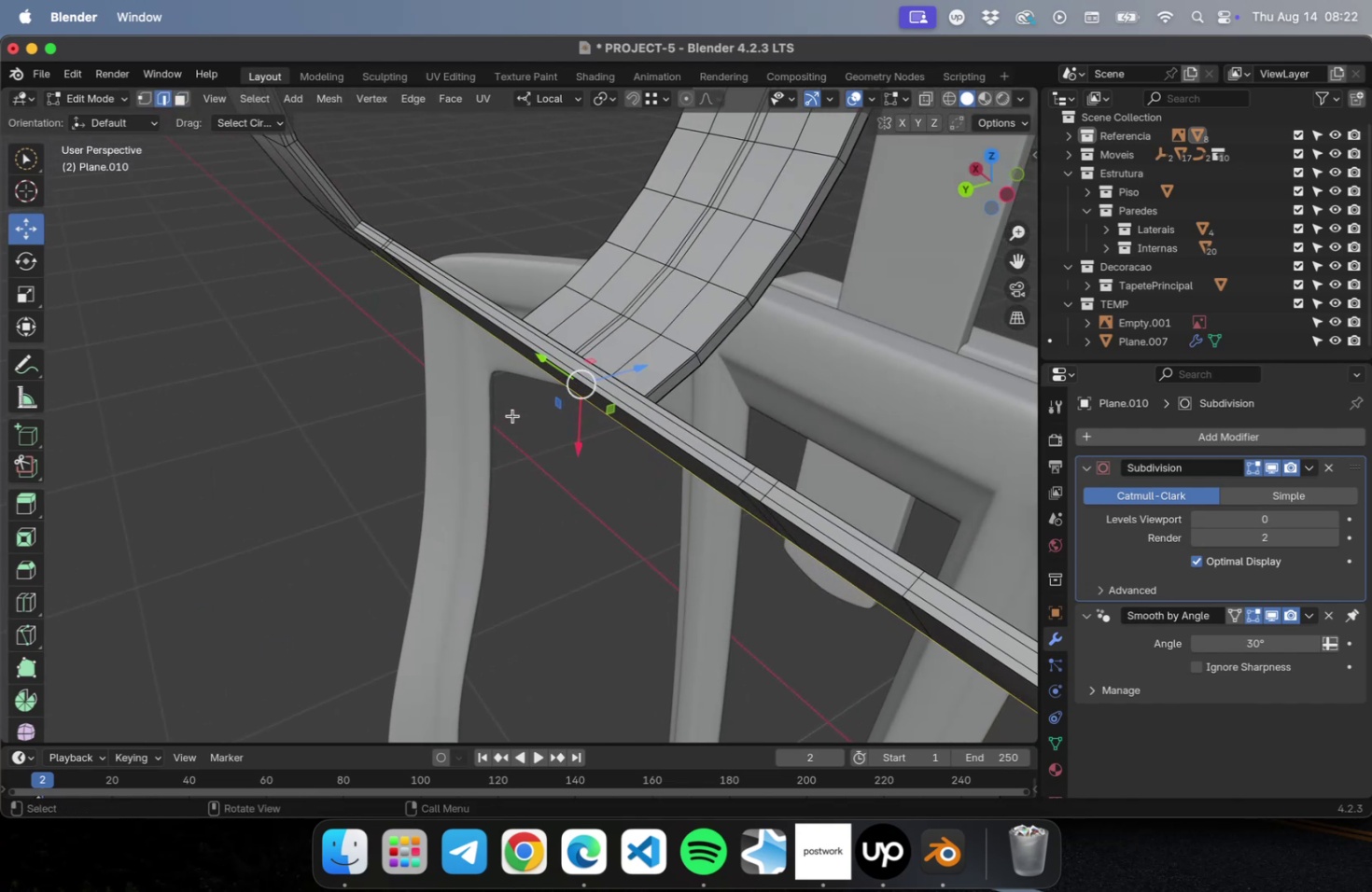 
key(Numpad3)
 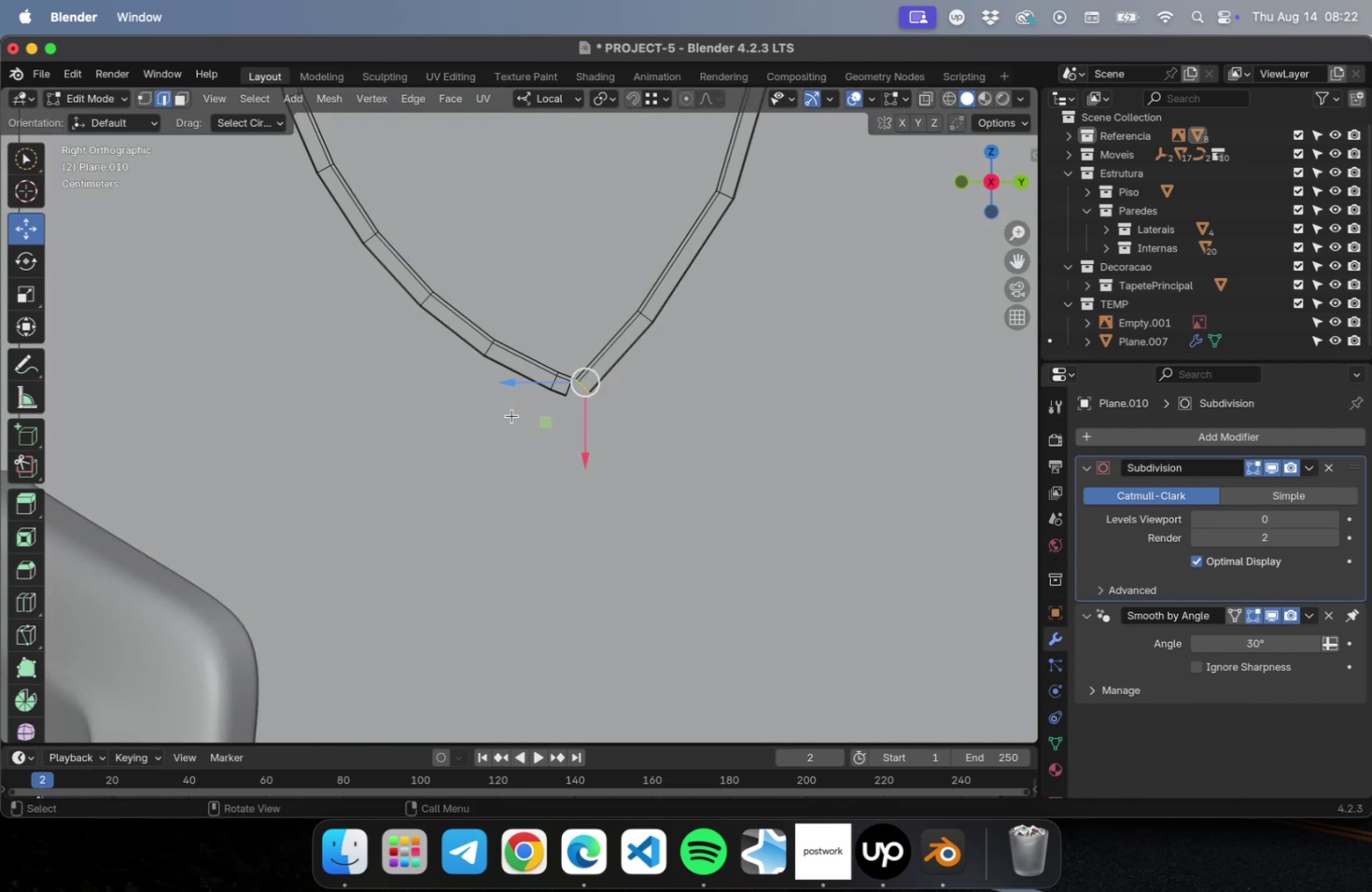 
scroll: coordinate [613, 380], scroll_direction: up, amount: 30.0
 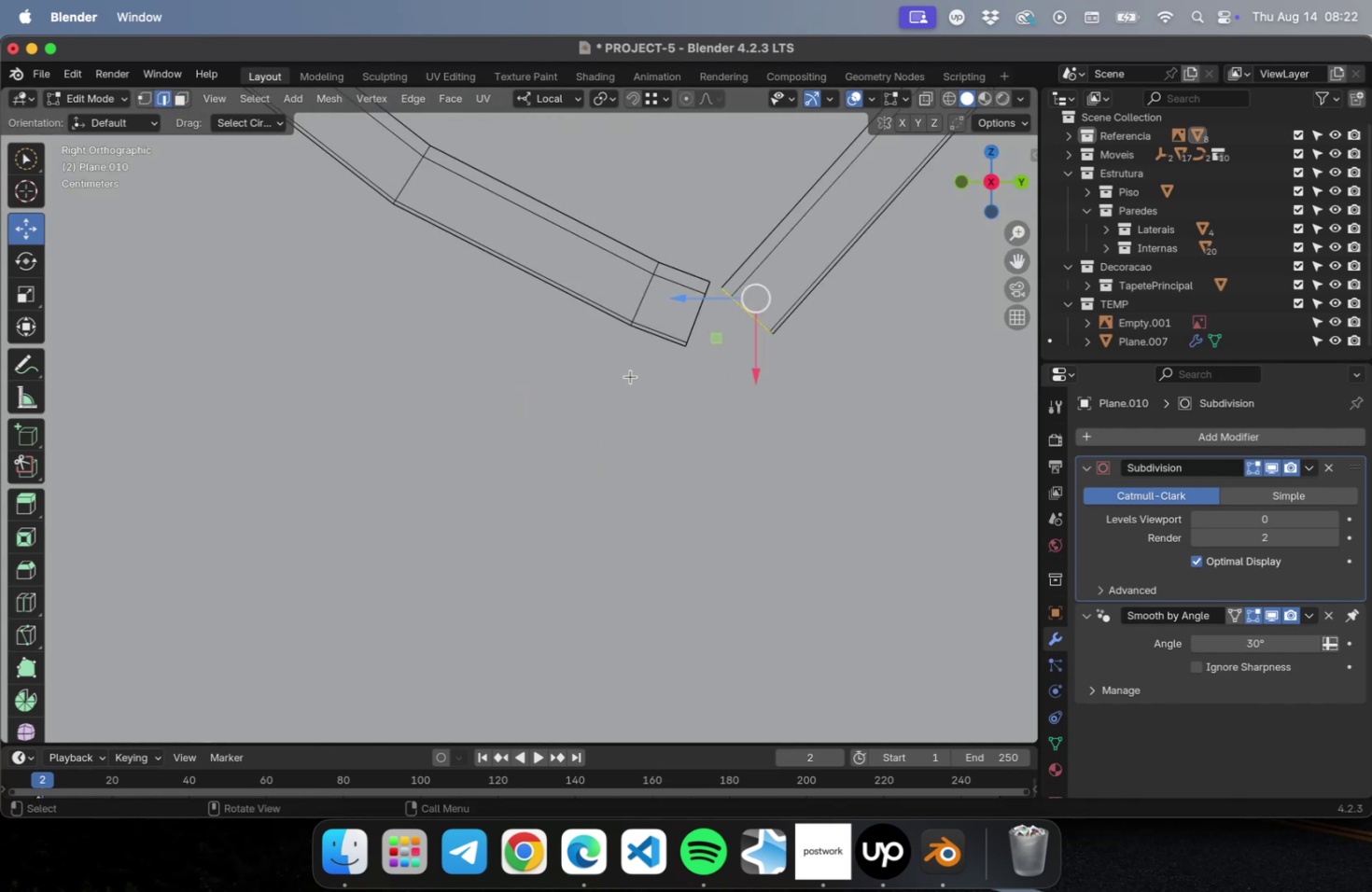 
key(Shift+ShiftLeft)
 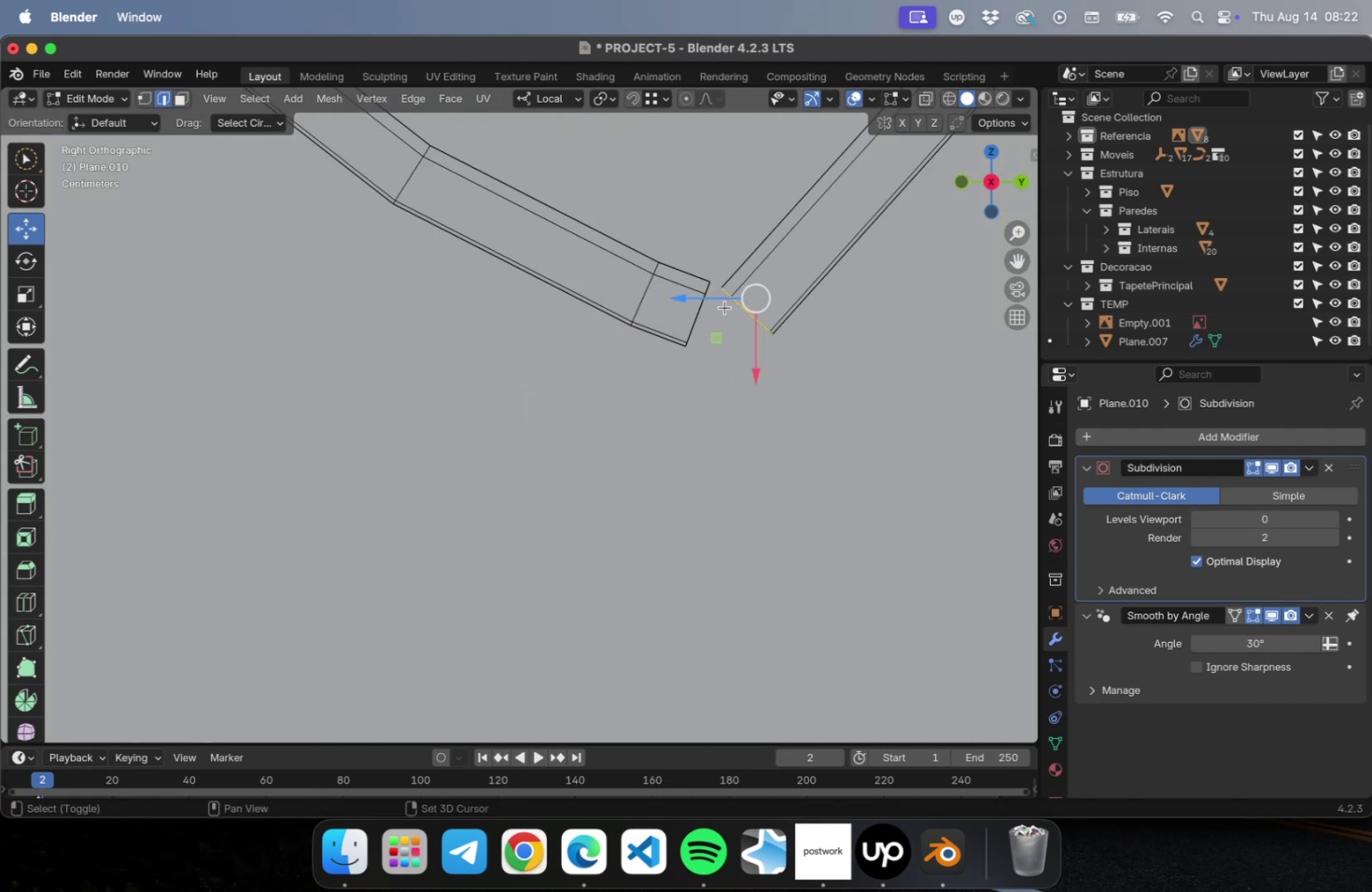 
key(Shift+ShiftLeft)
 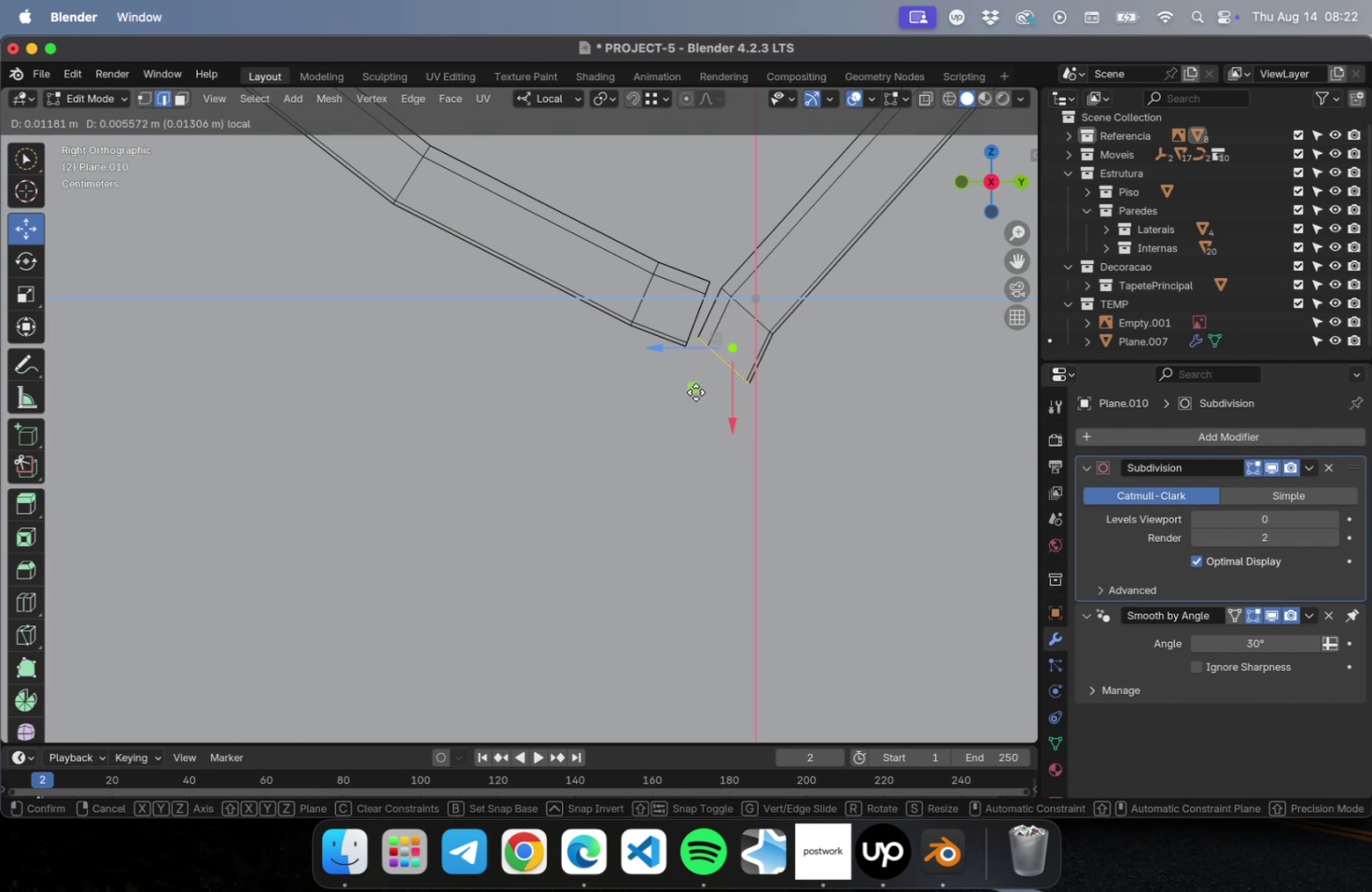 
wait(5.83)
 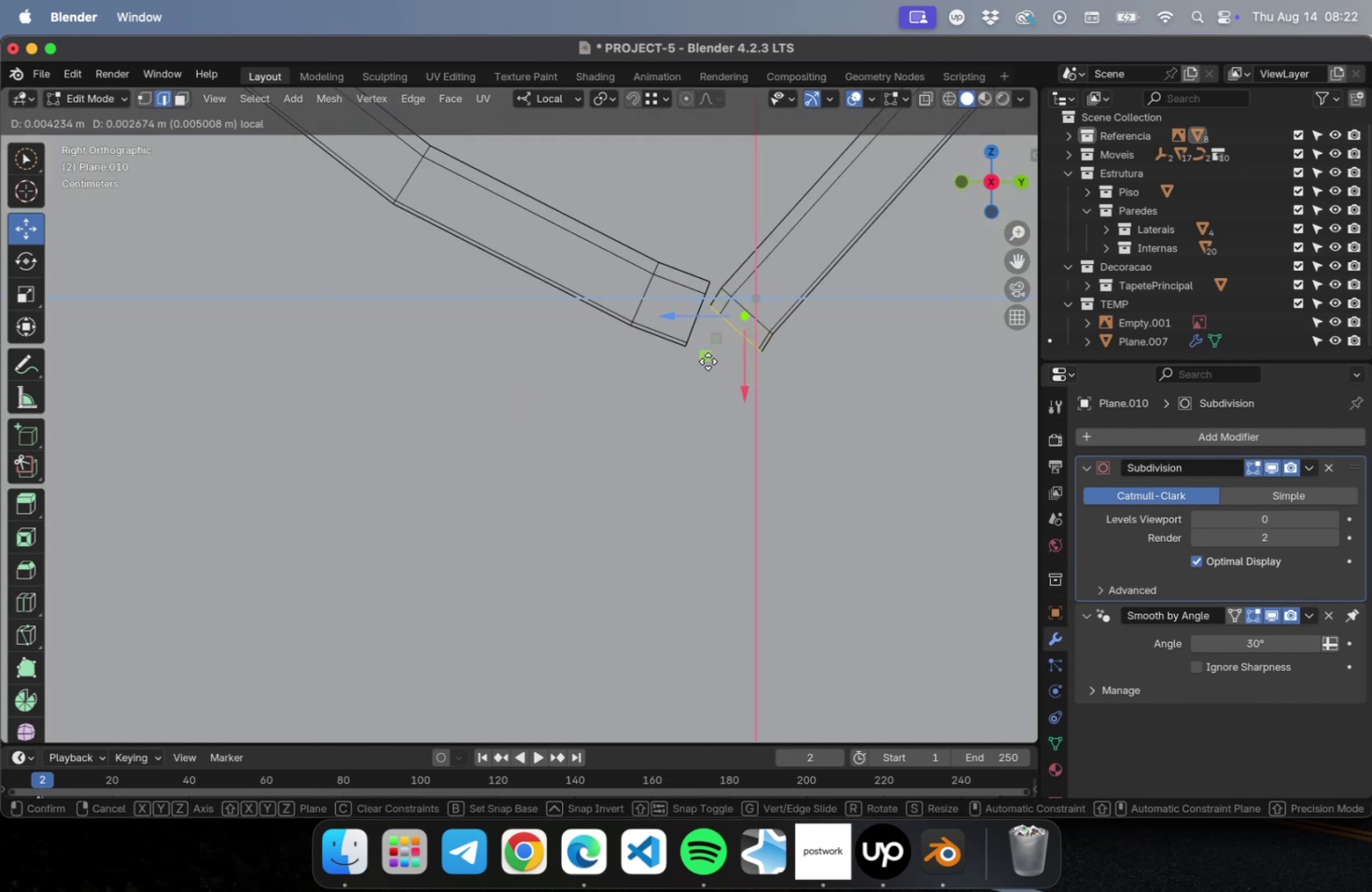 
scroll: coordinate [763, 377], scroll_direction: down, amount: 4.0
 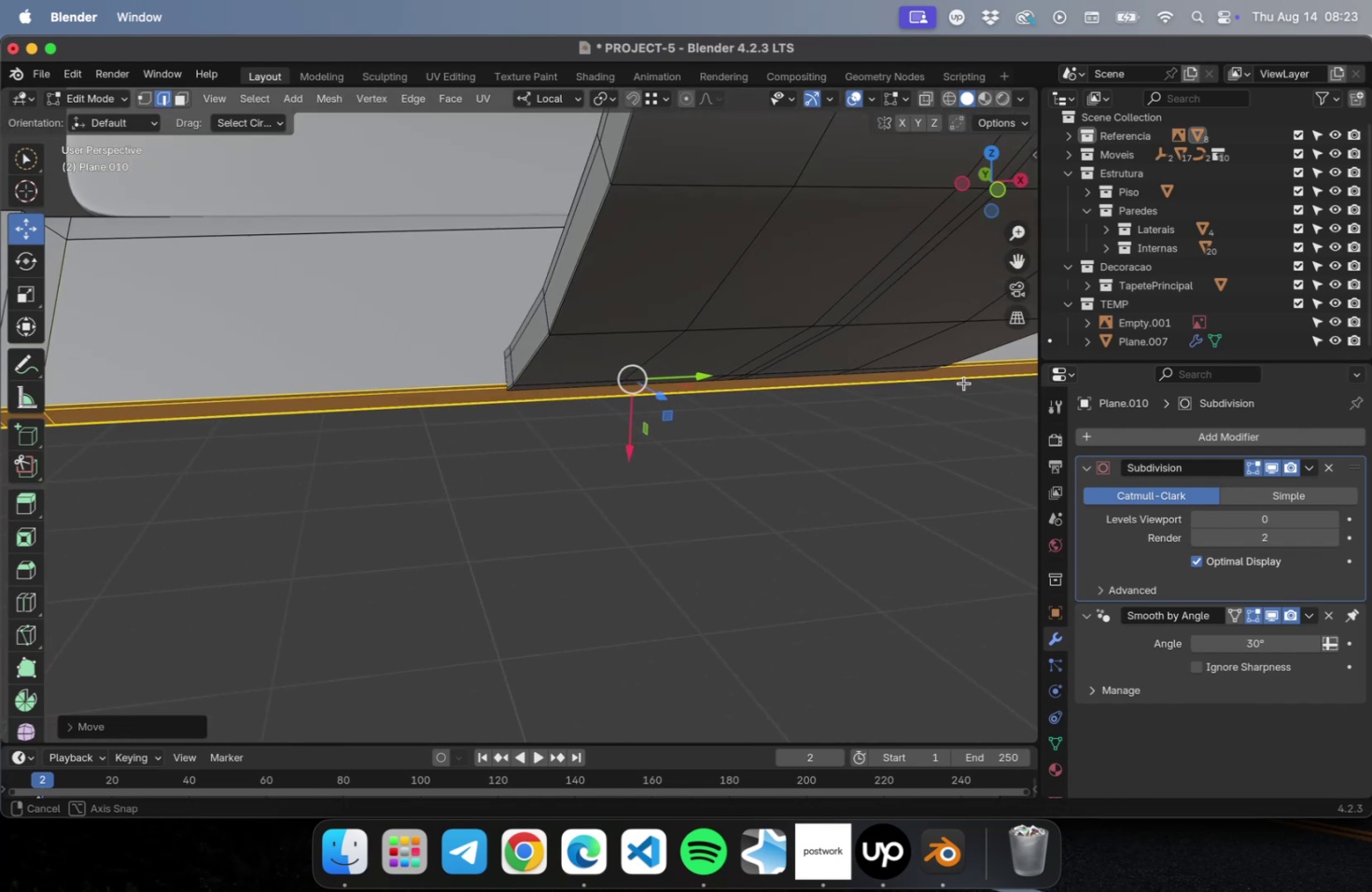 
hold_key(key=ShiftLeft, duration=0.75)
 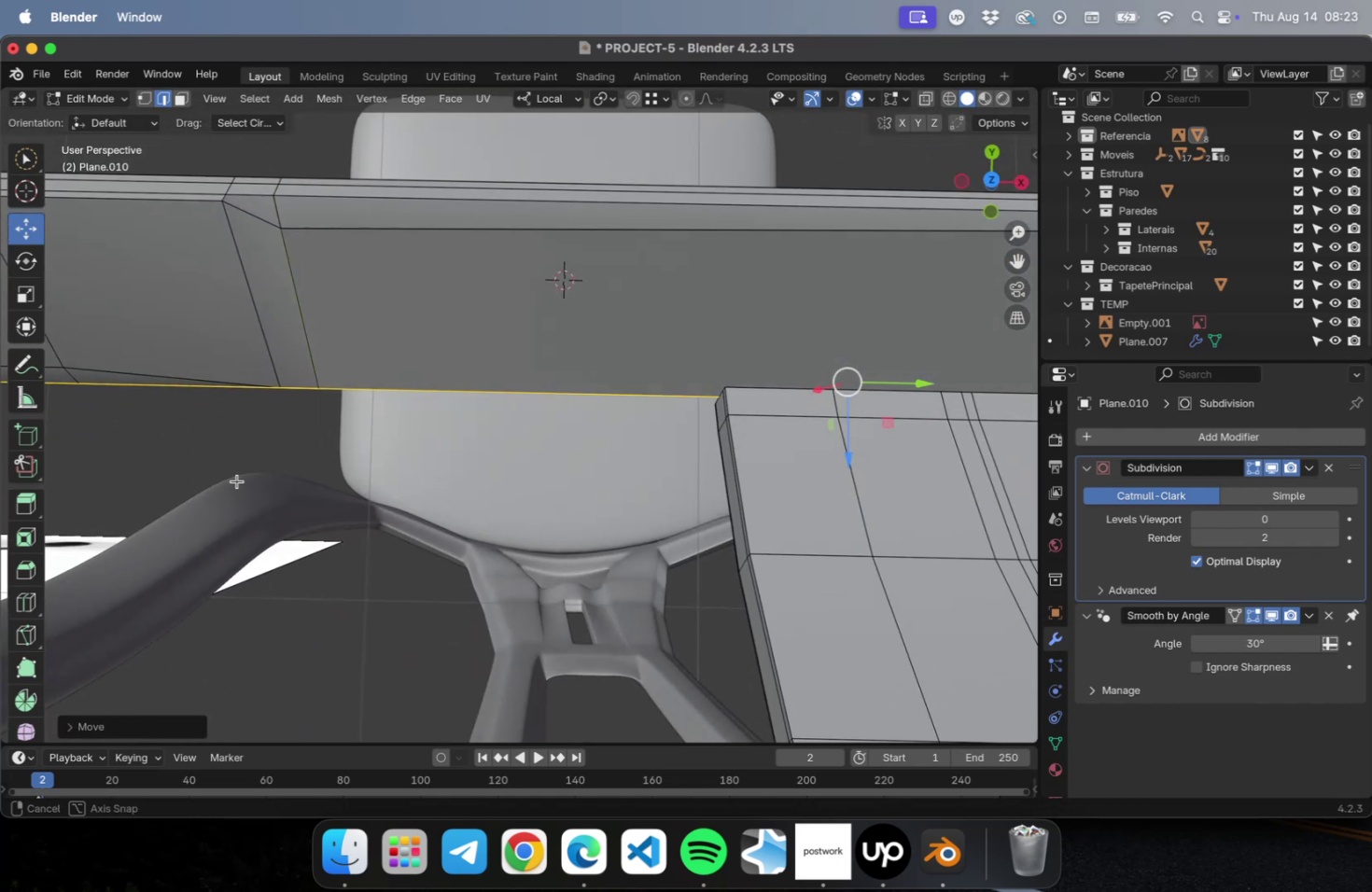 
key(Meta+Z)
 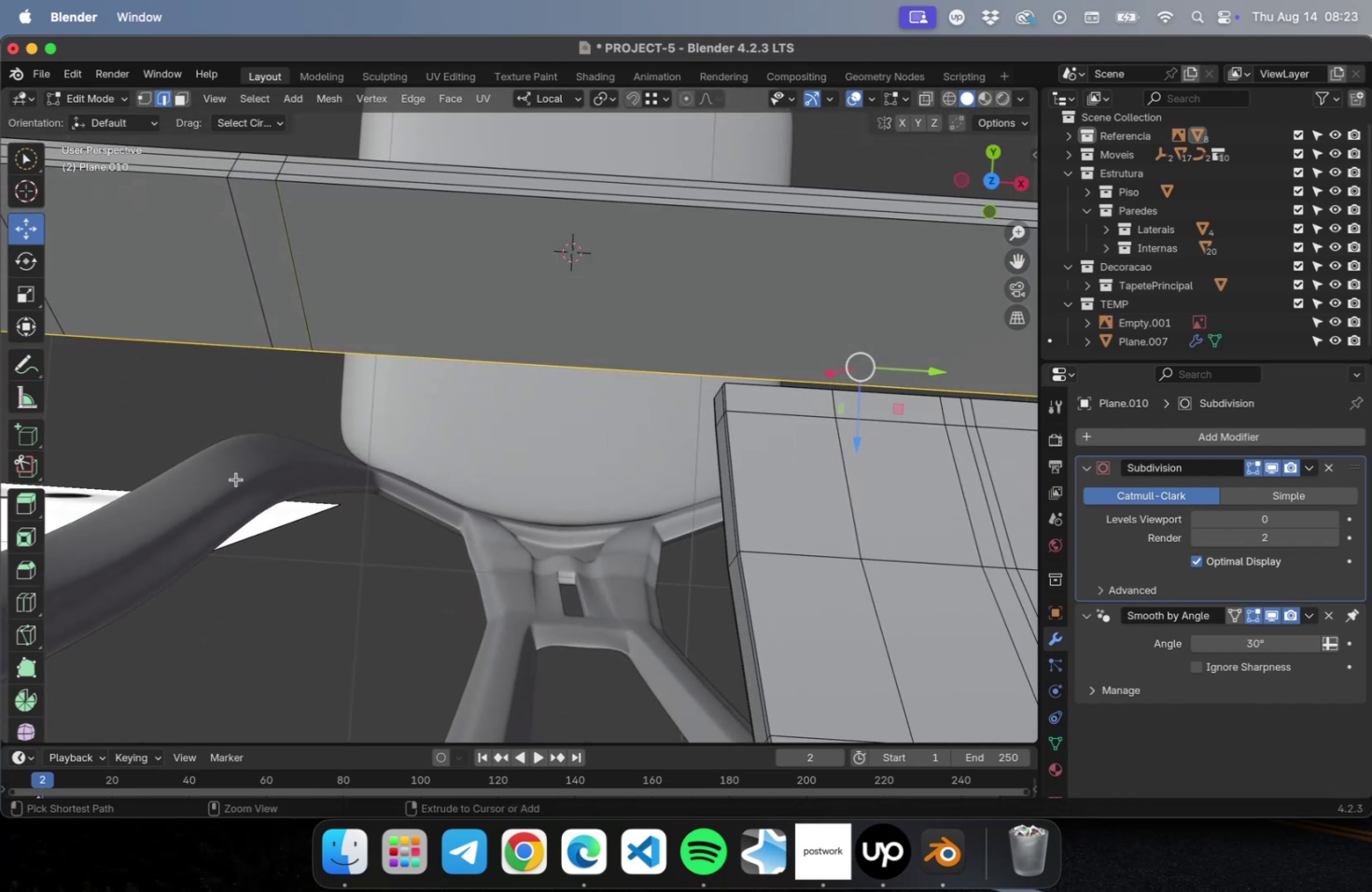 
key(Meta+Z)
 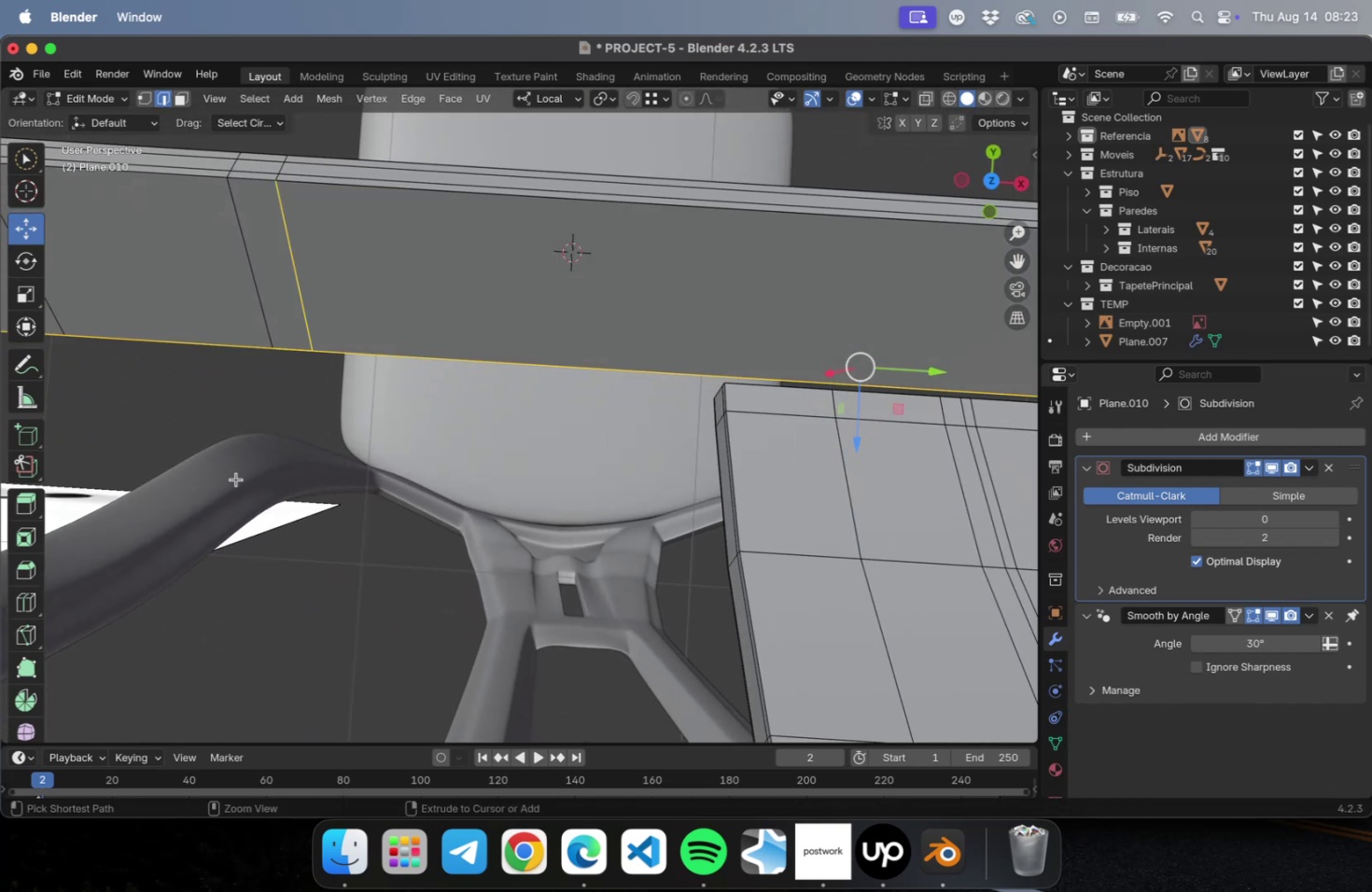 
key(Meta+Z)
 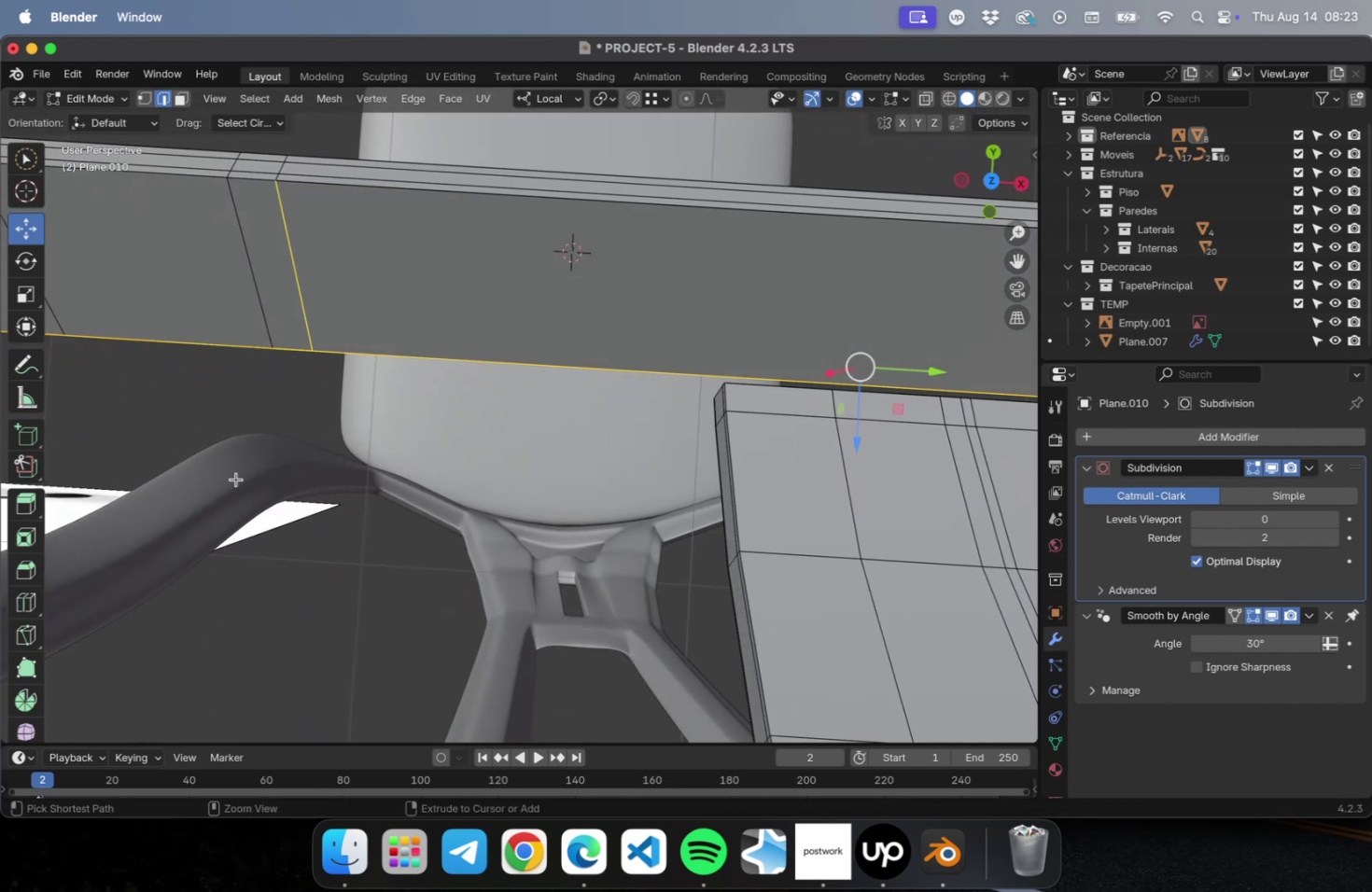 
key(Meta+Z)
 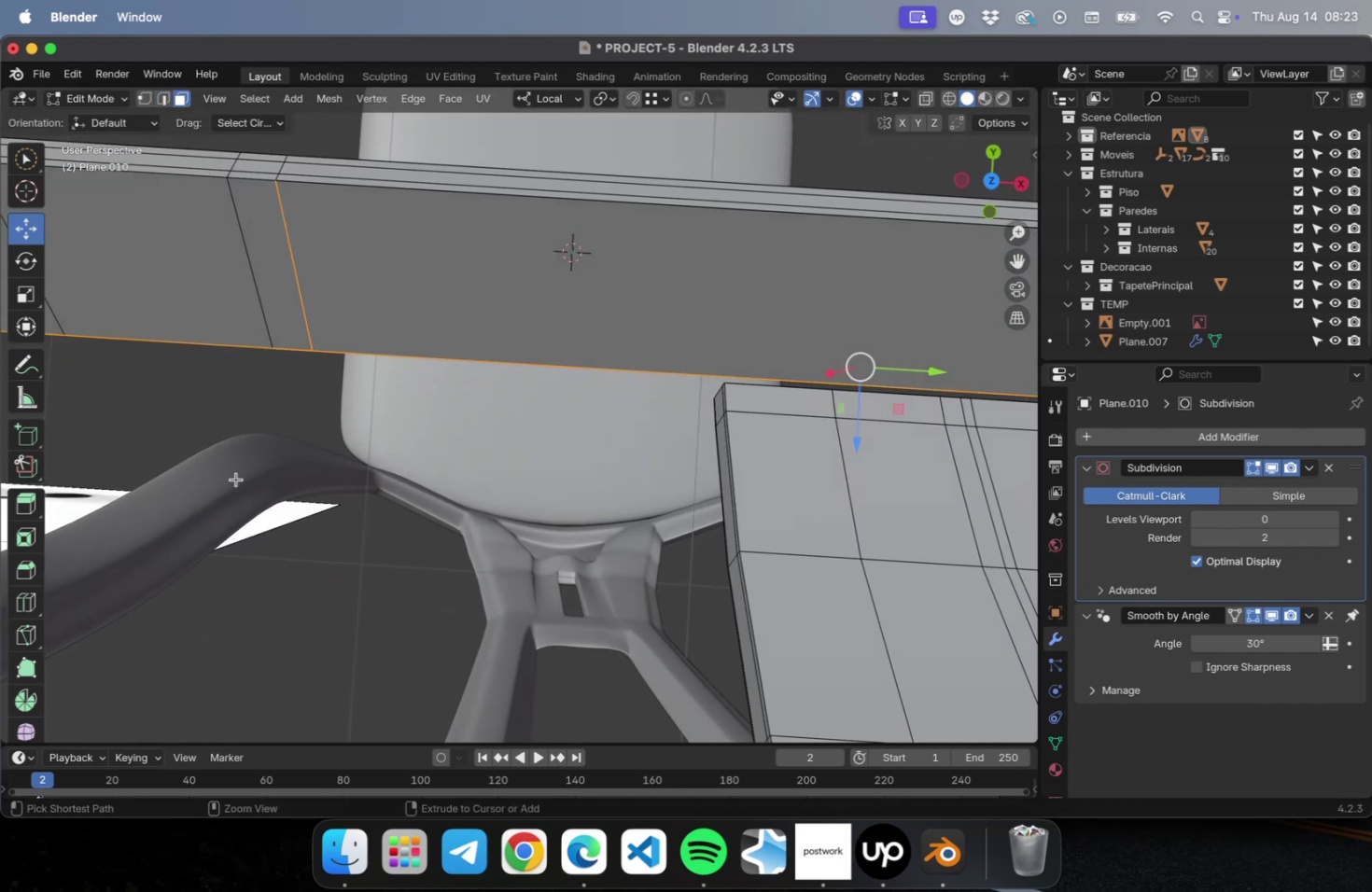 
key(Meta+Z)
 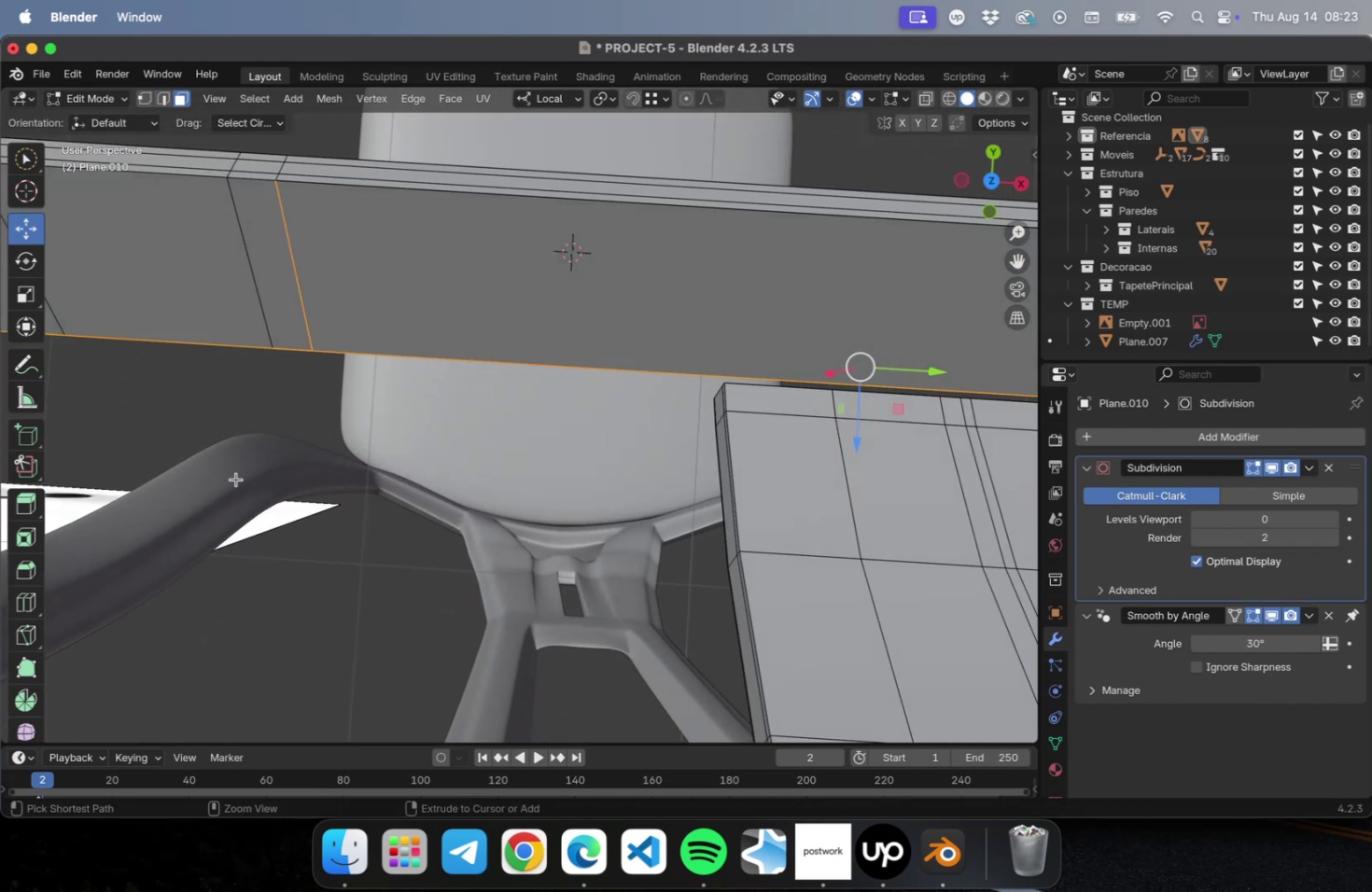 
key(Meta+Z)
 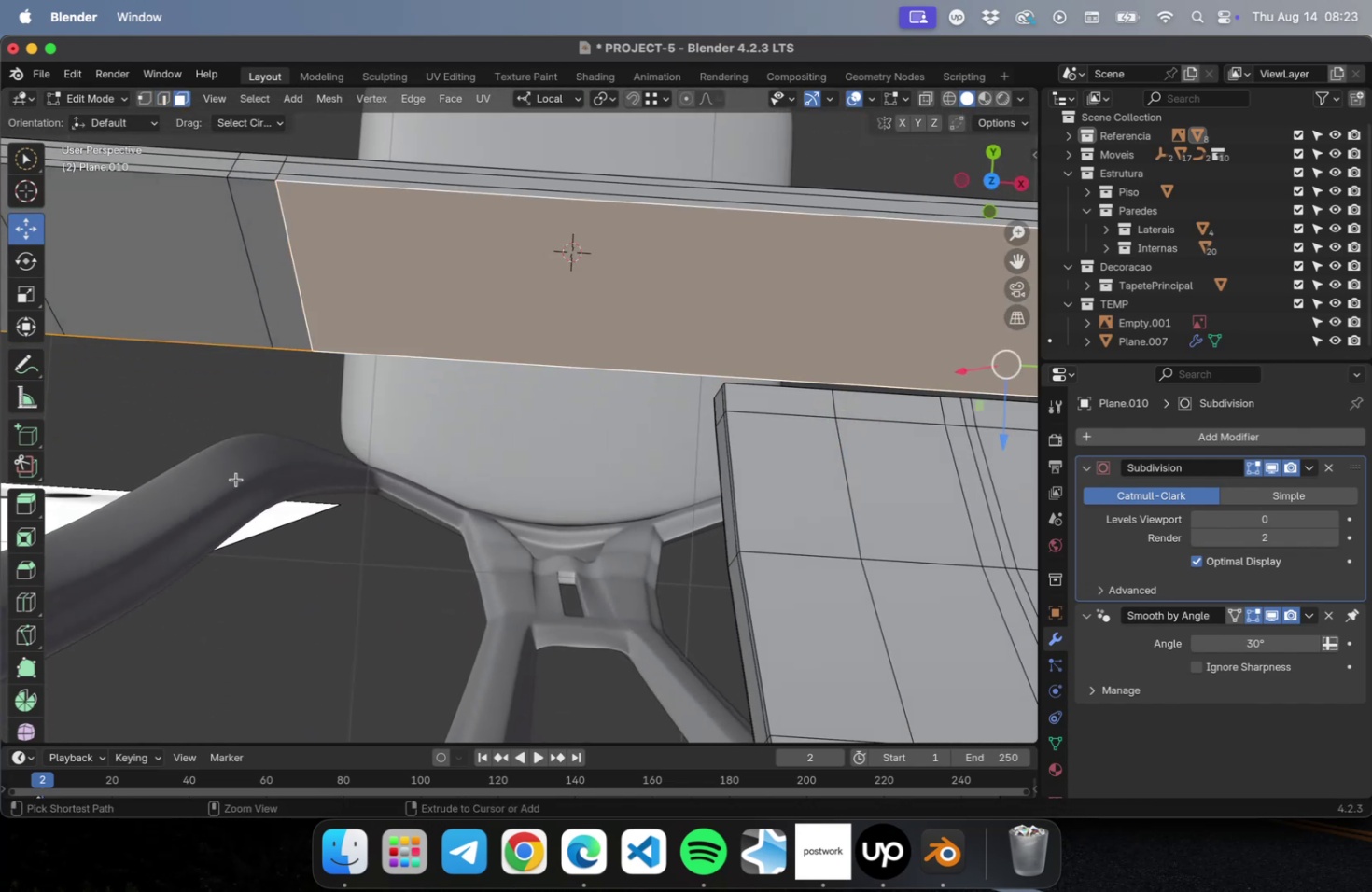 
key(Meta+Z)
 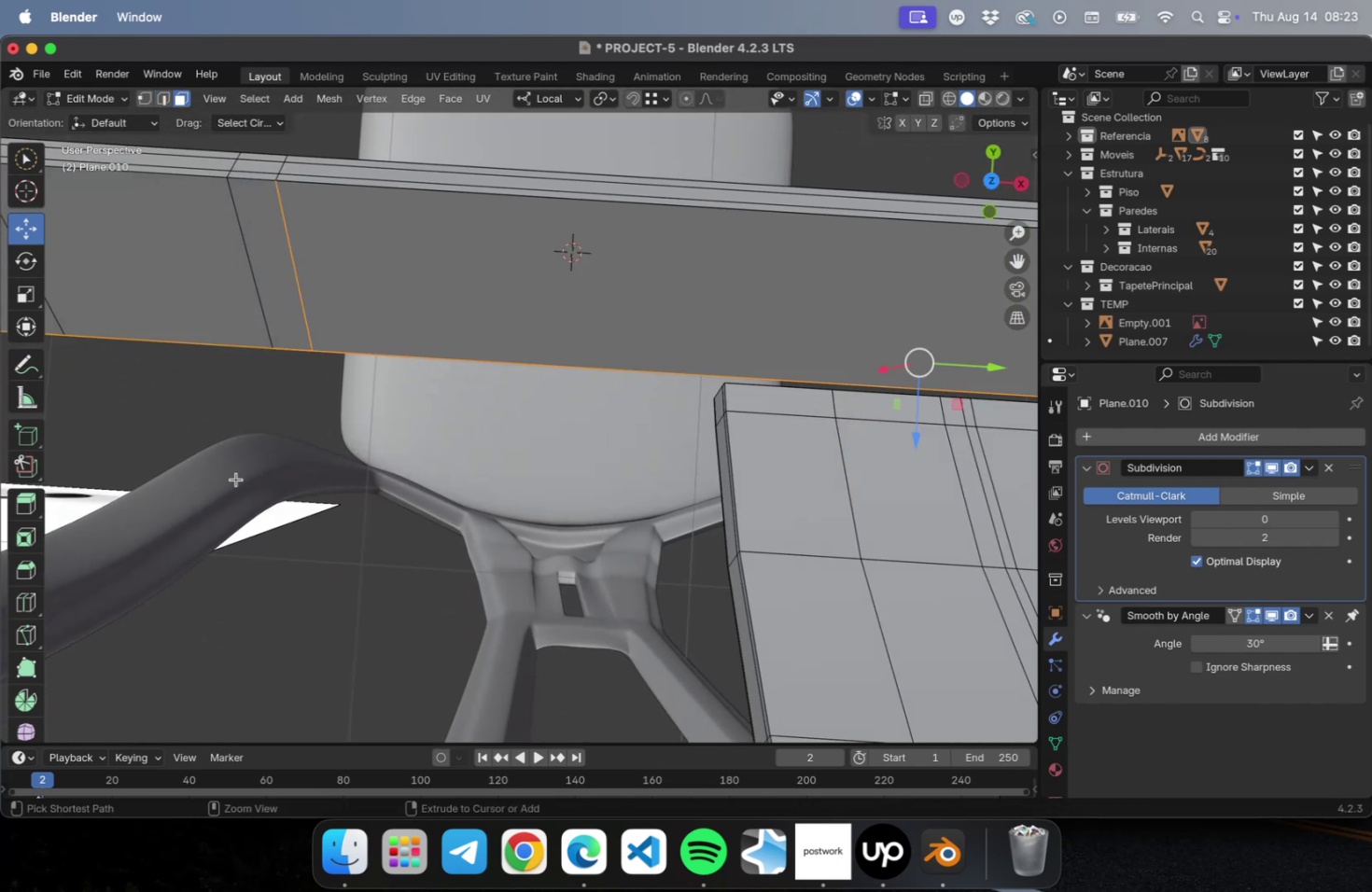 
key(Meta+Z)
 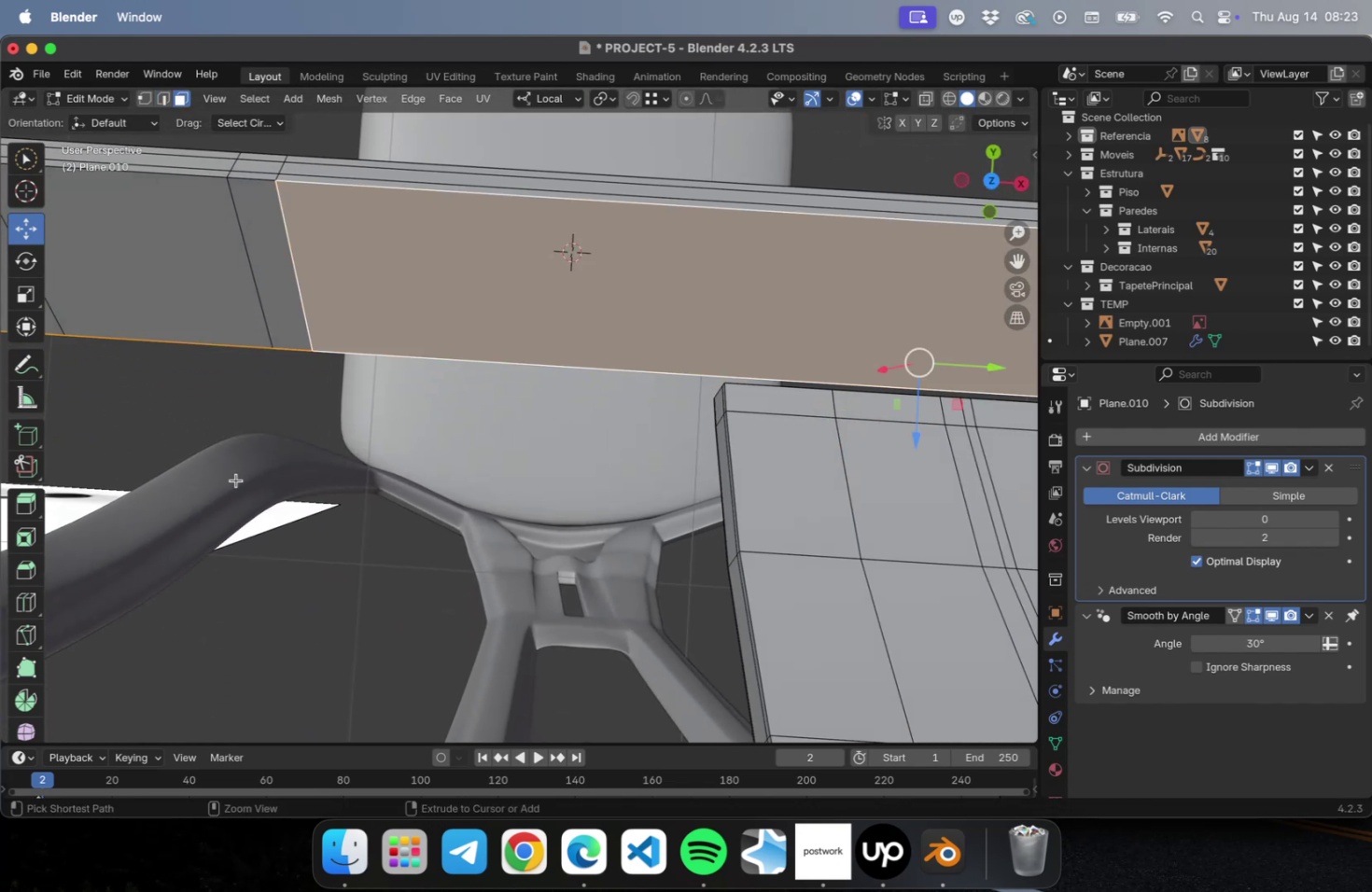 
key(Meta+Z)
 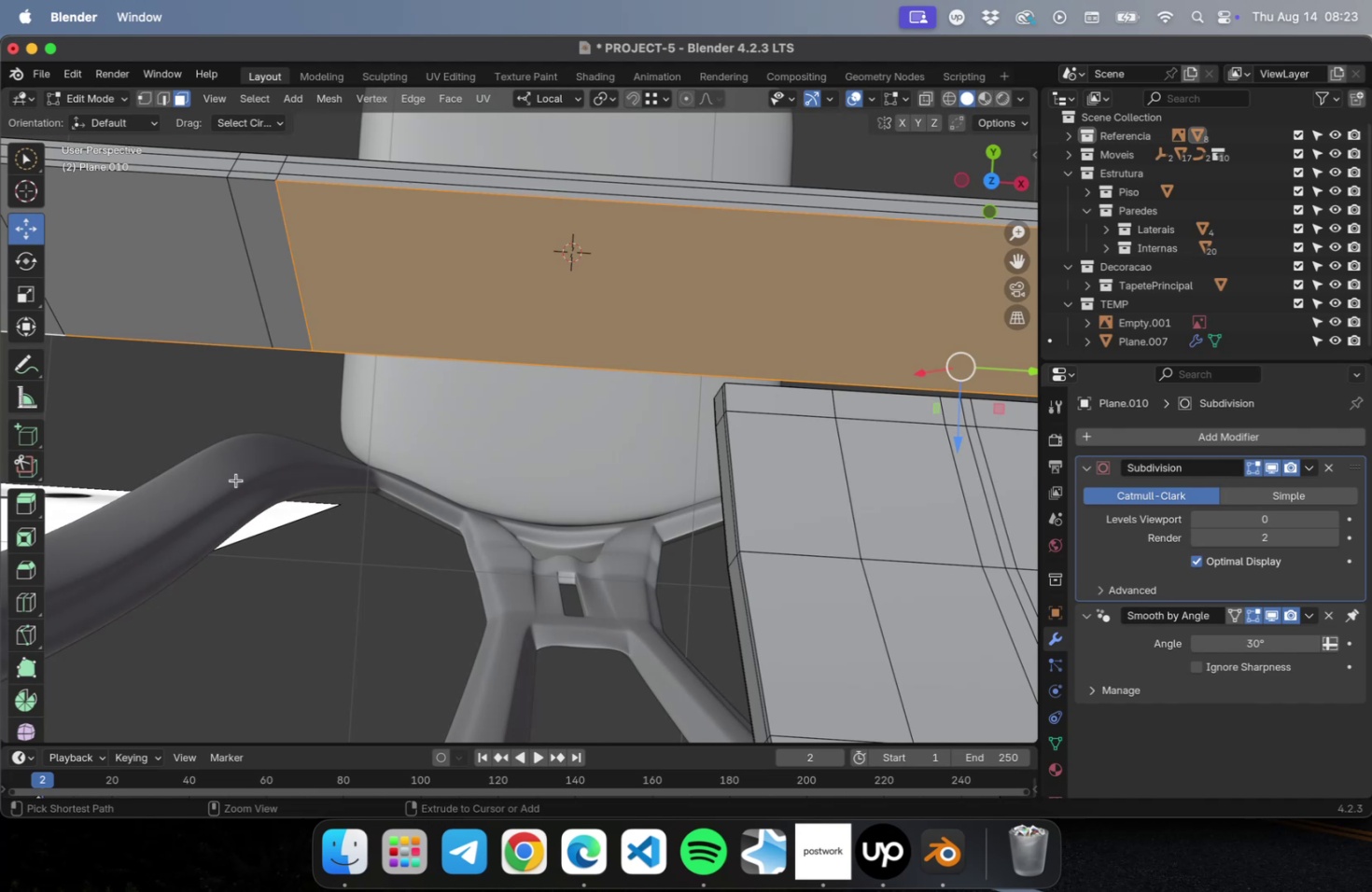 
key(Meta+Z)
 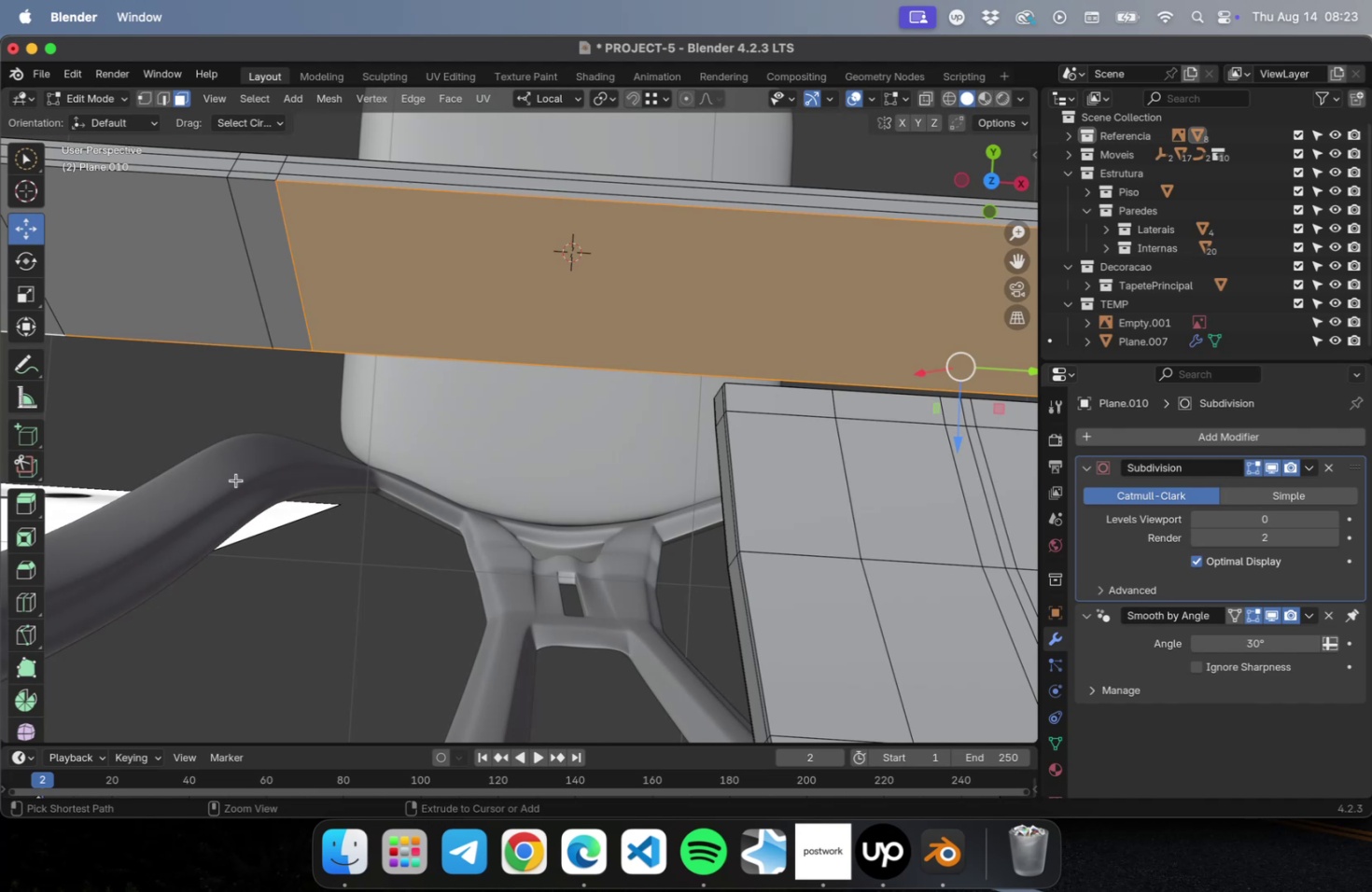 
key(Meta+Z)
 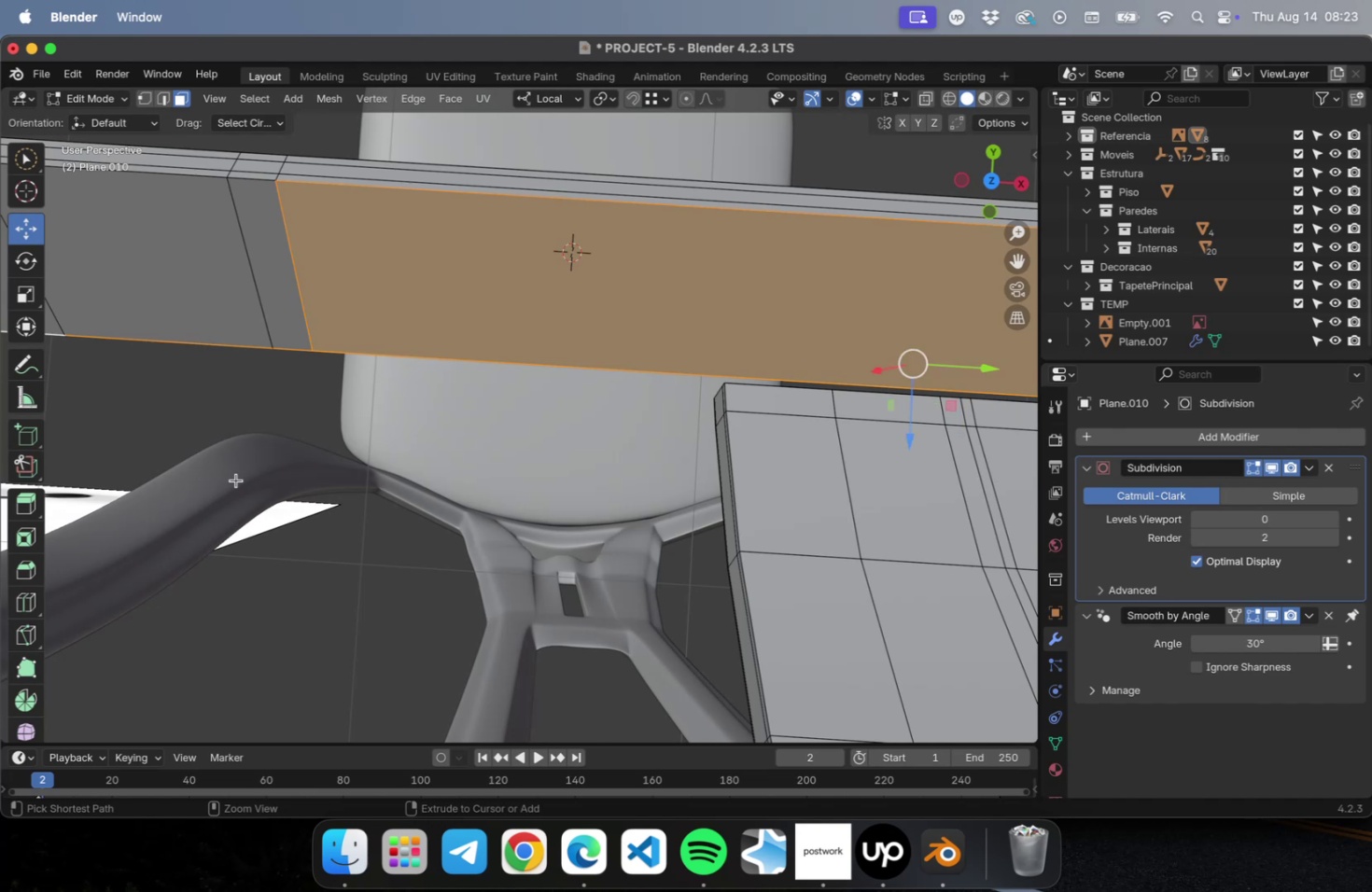 
key(Meta+Z)
 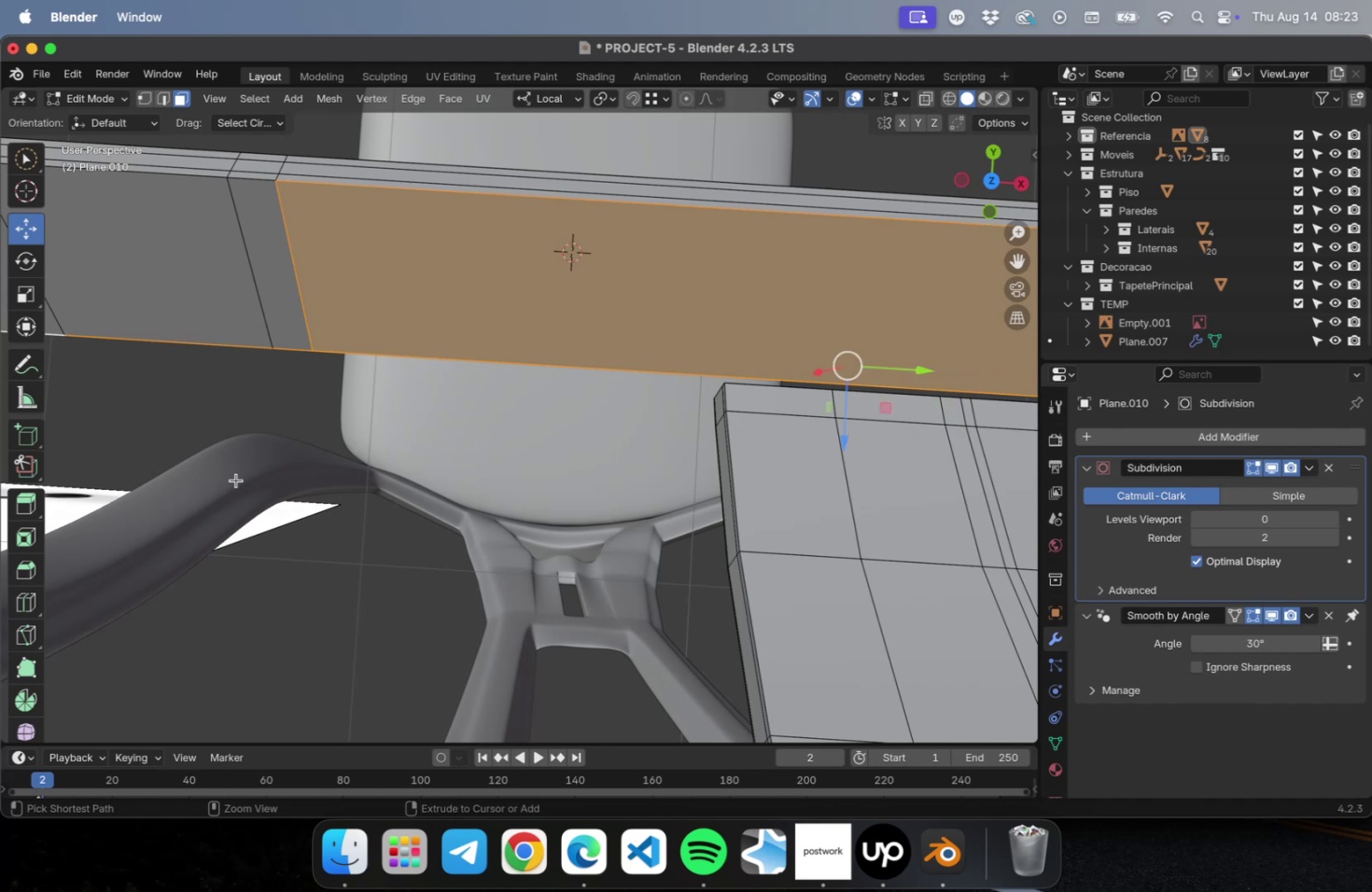 
key(Meta+Z)
 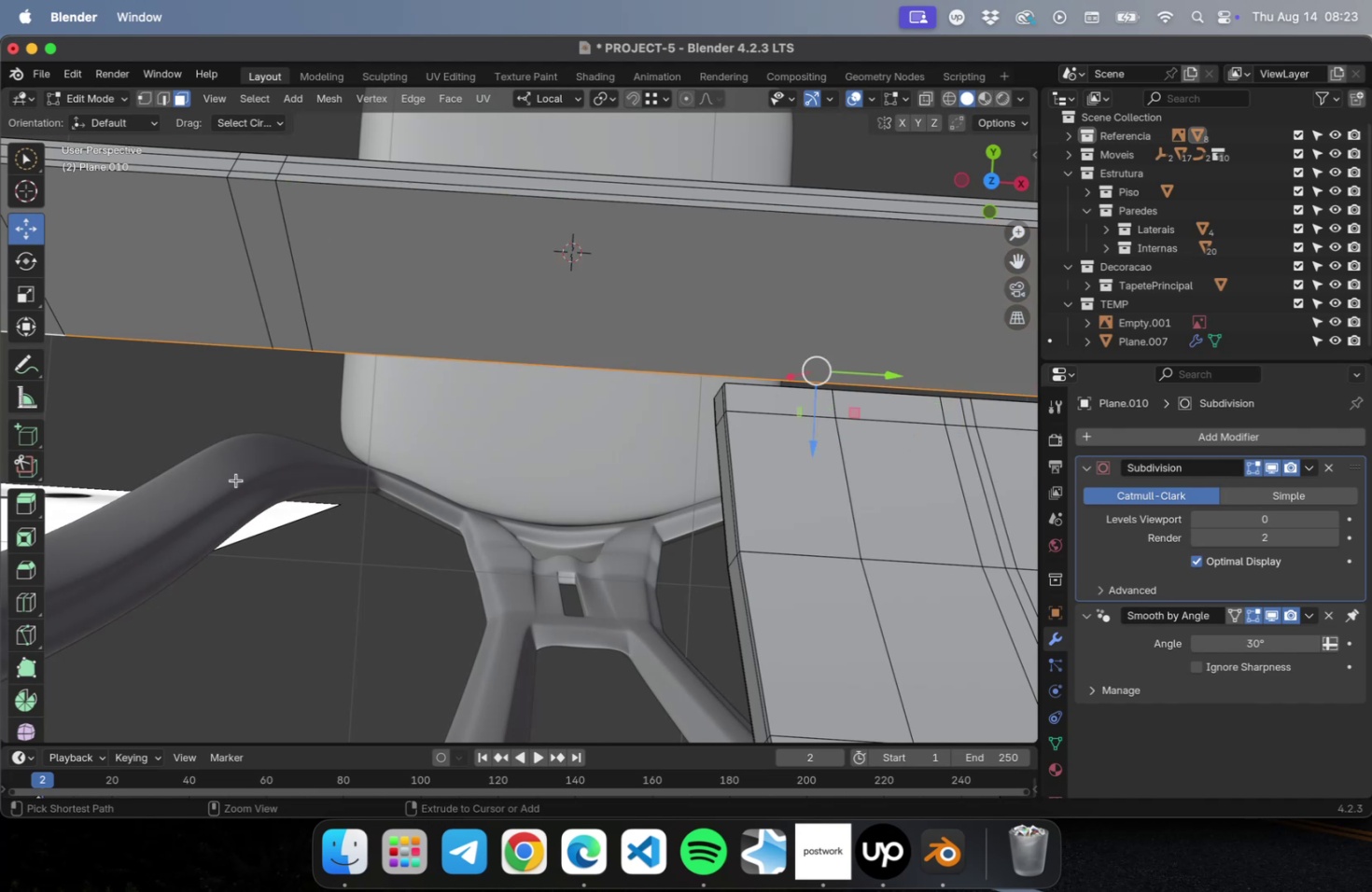 
key(Meta+Z)
 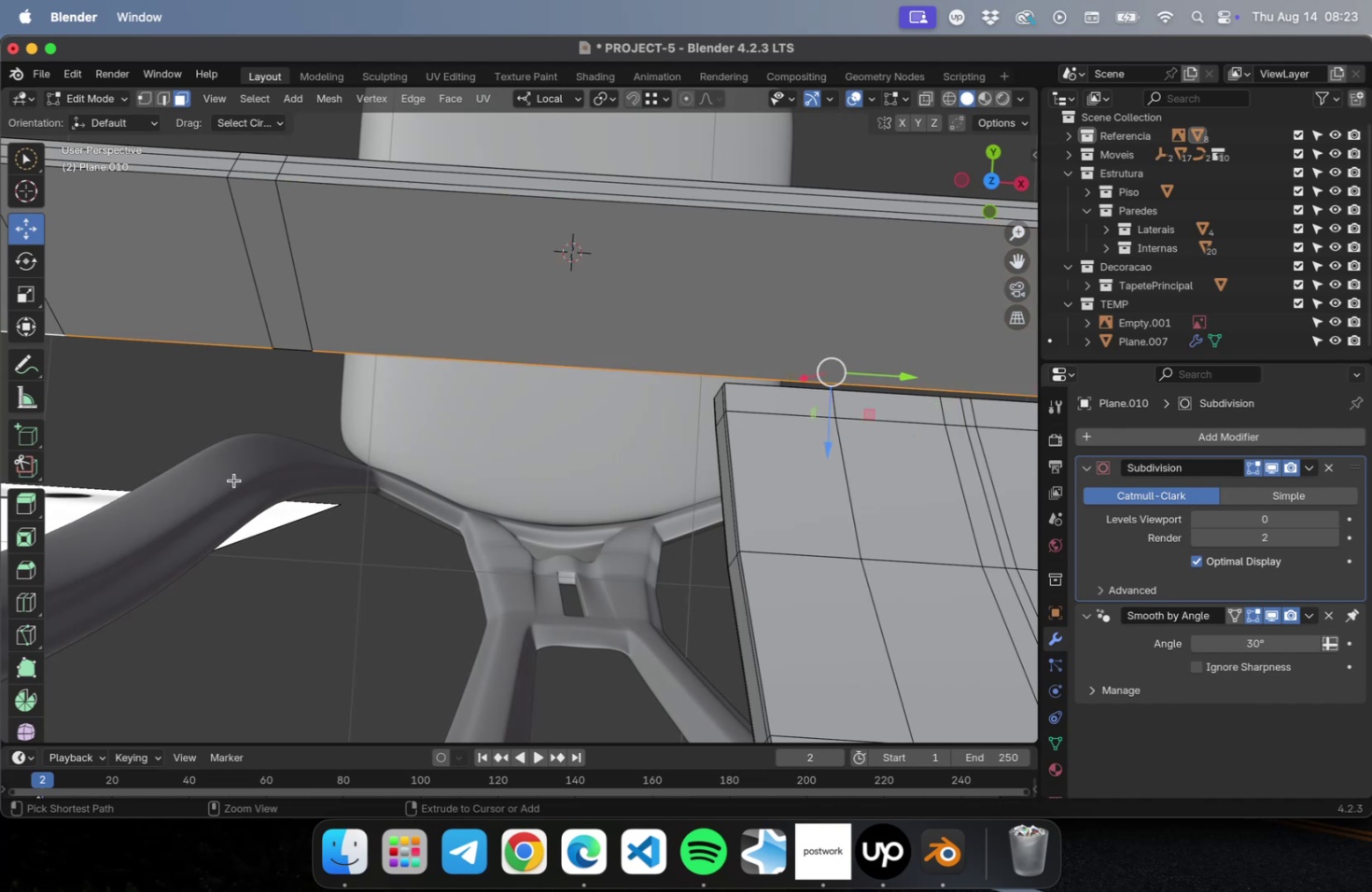 
key(Meta+Z)
 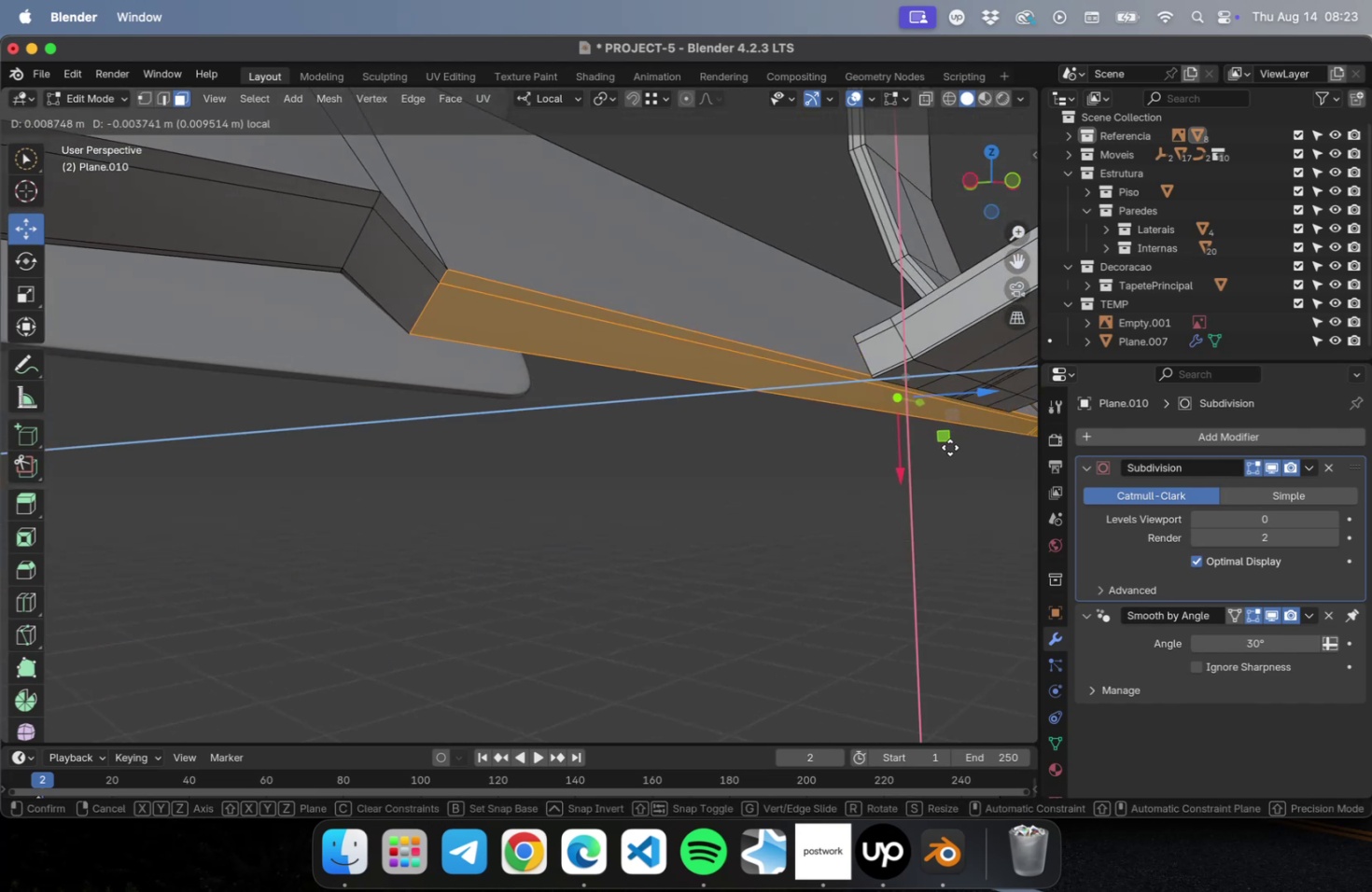 
wait(6.06)
 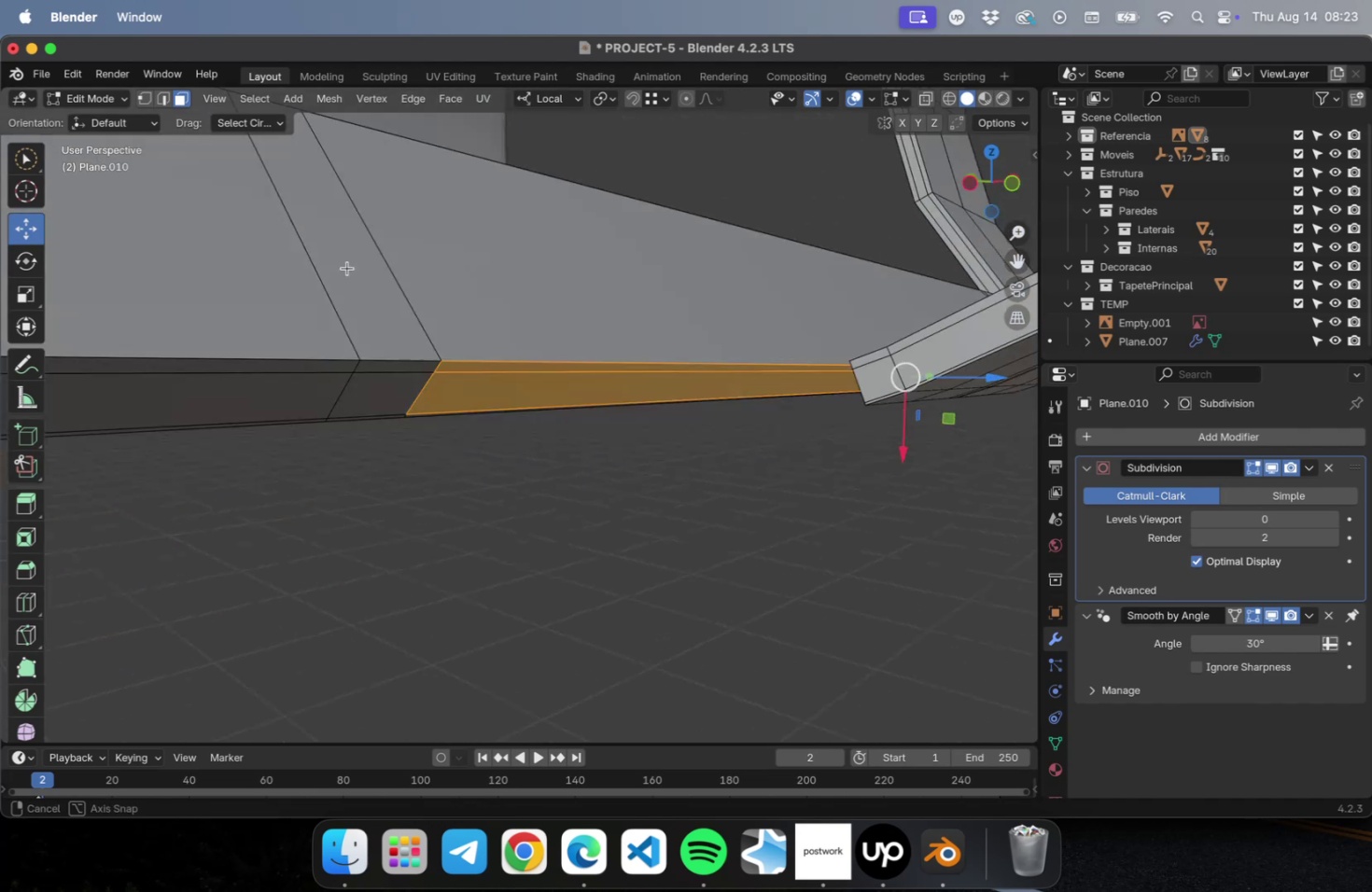 
key(Meta+CommandLeft)
 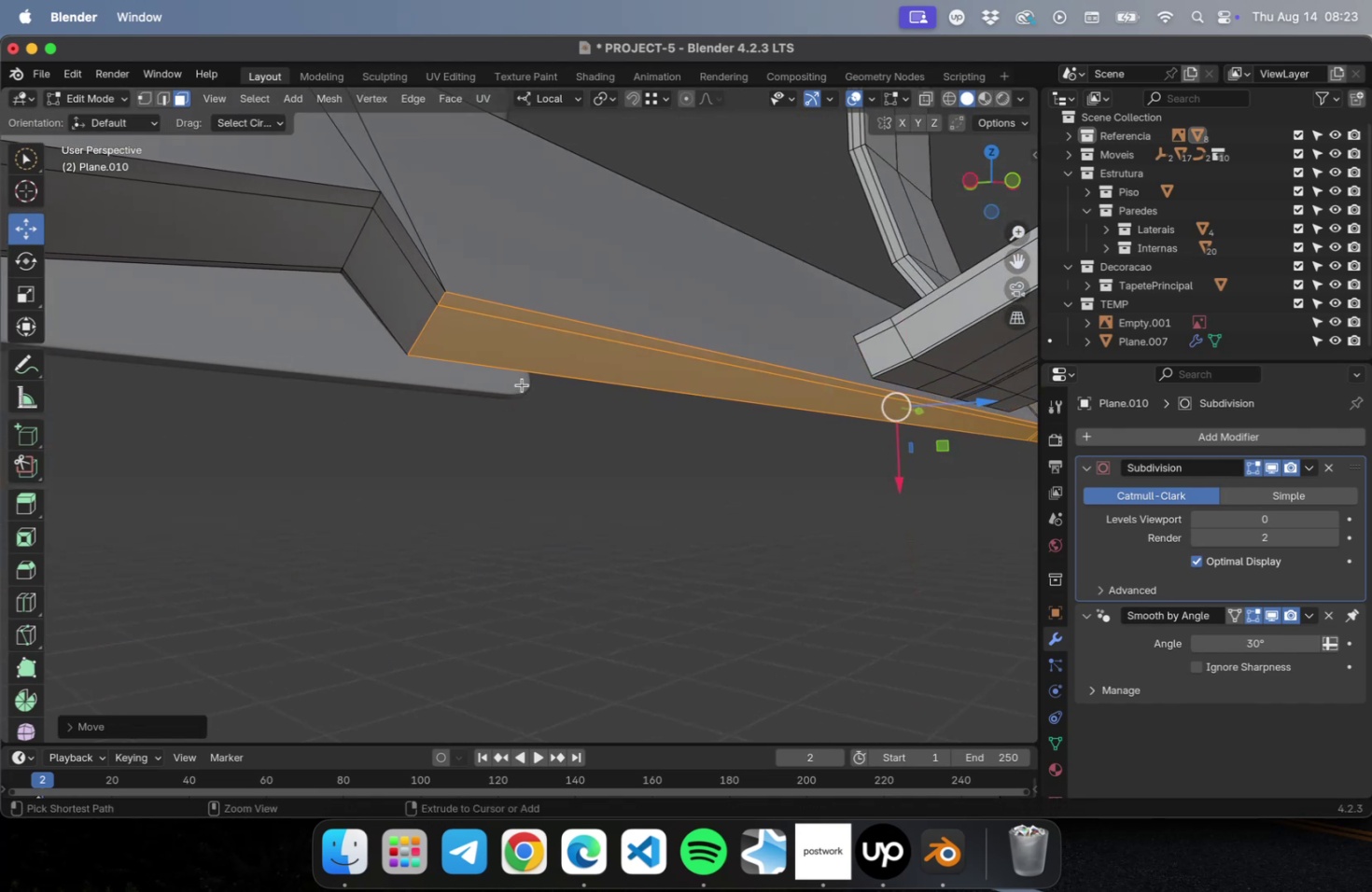 
key(Meta+Z)
 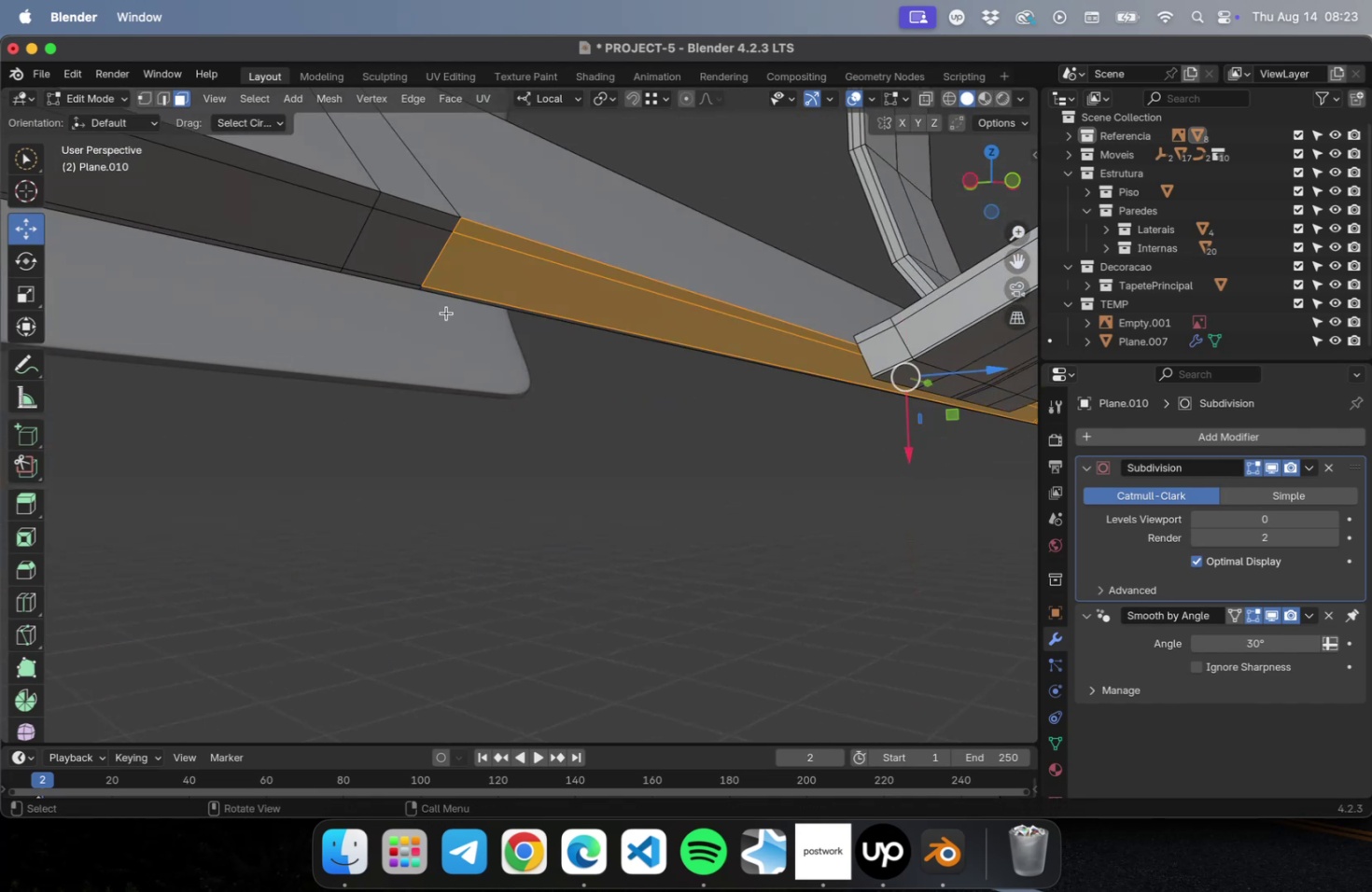 
hold_key(key=ShiftLeft, duration=5.44)
left_click([384, 251])
 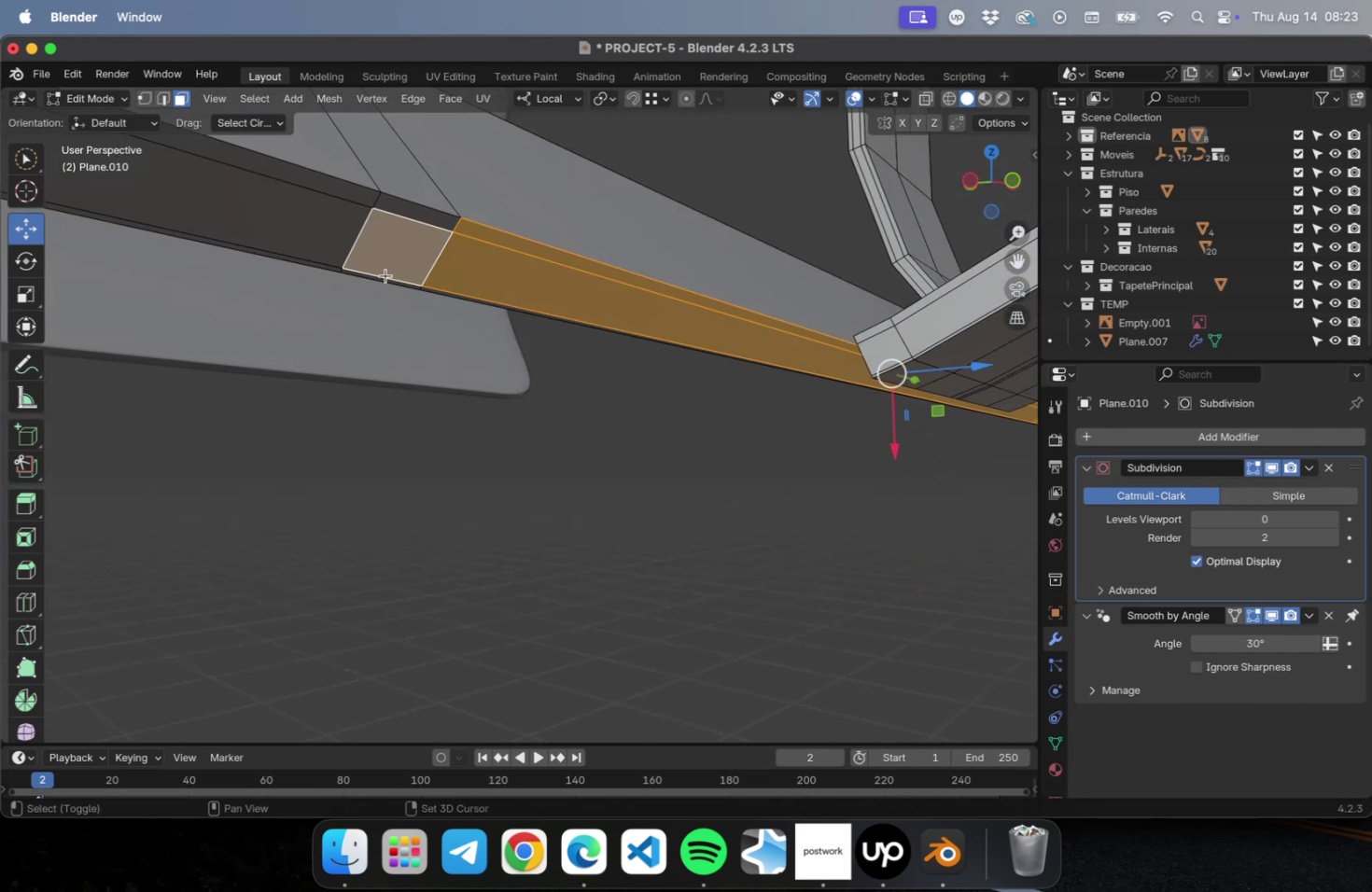 
left_click([385, 276])
 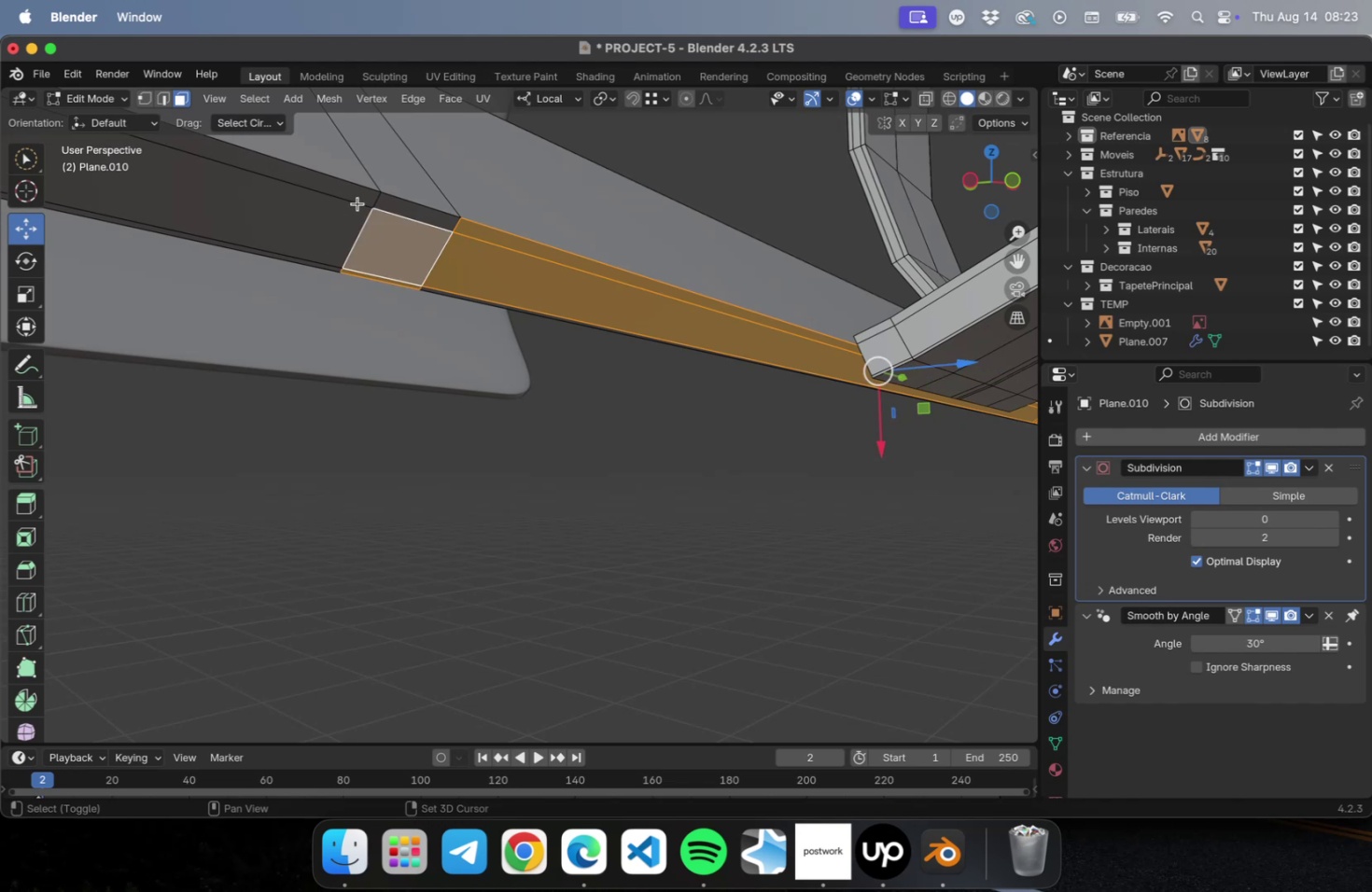 
left_click([385, 210])
 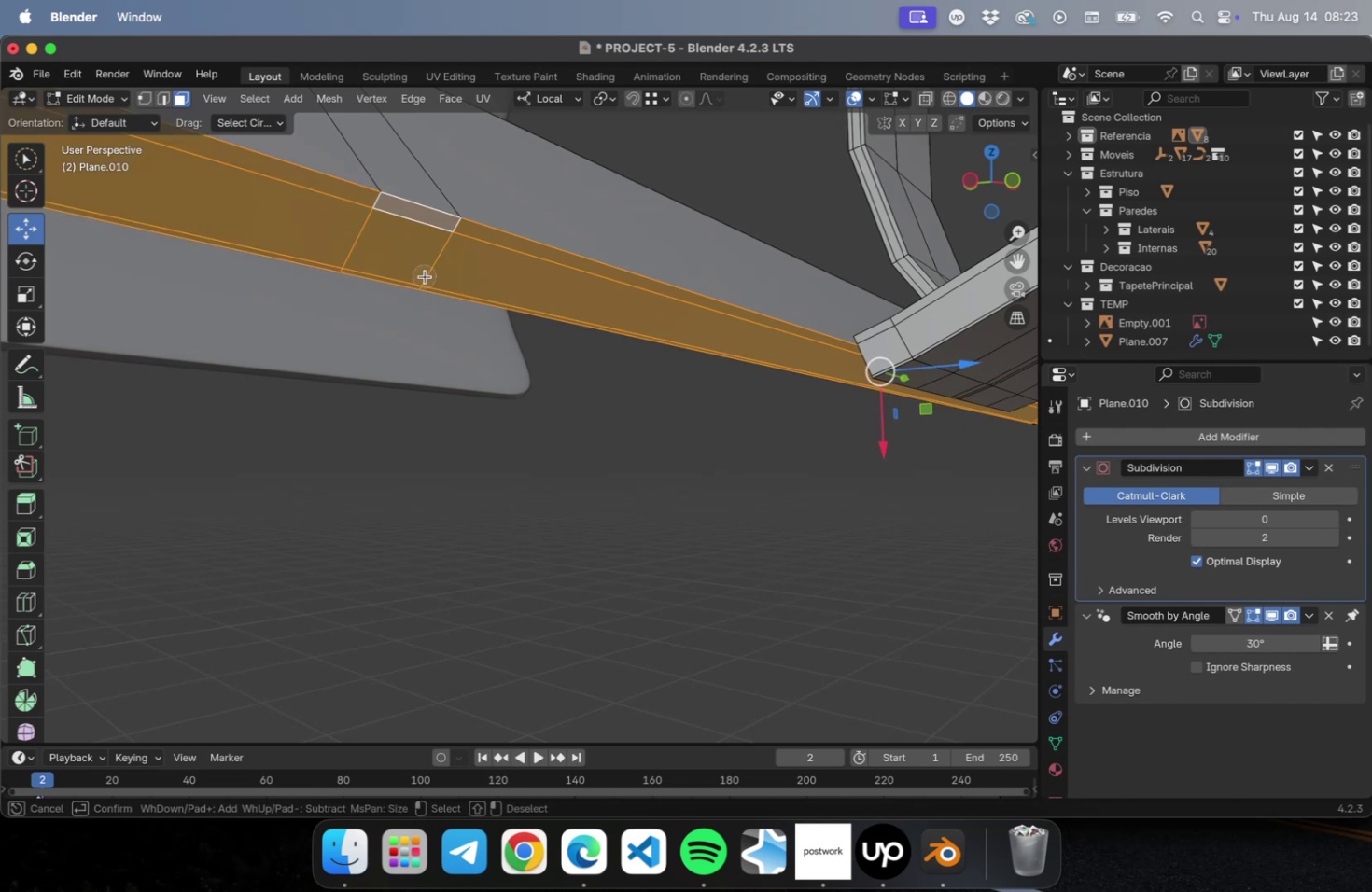 
scroll: coordinate [442, 279], scroll_direction: down, amount: 1.0
 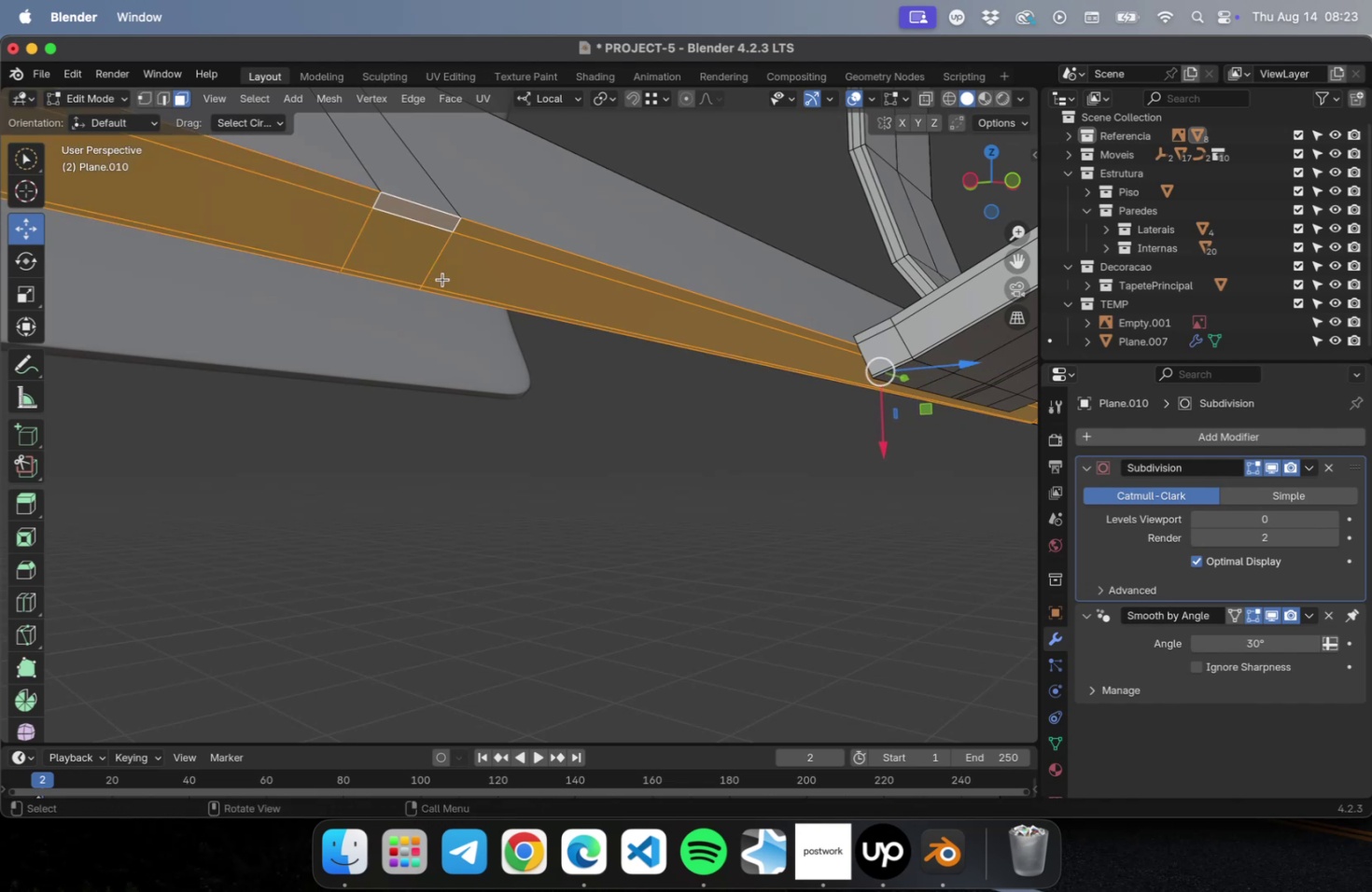 
hold_key(key=ShiftLeft, duration=1.3)
 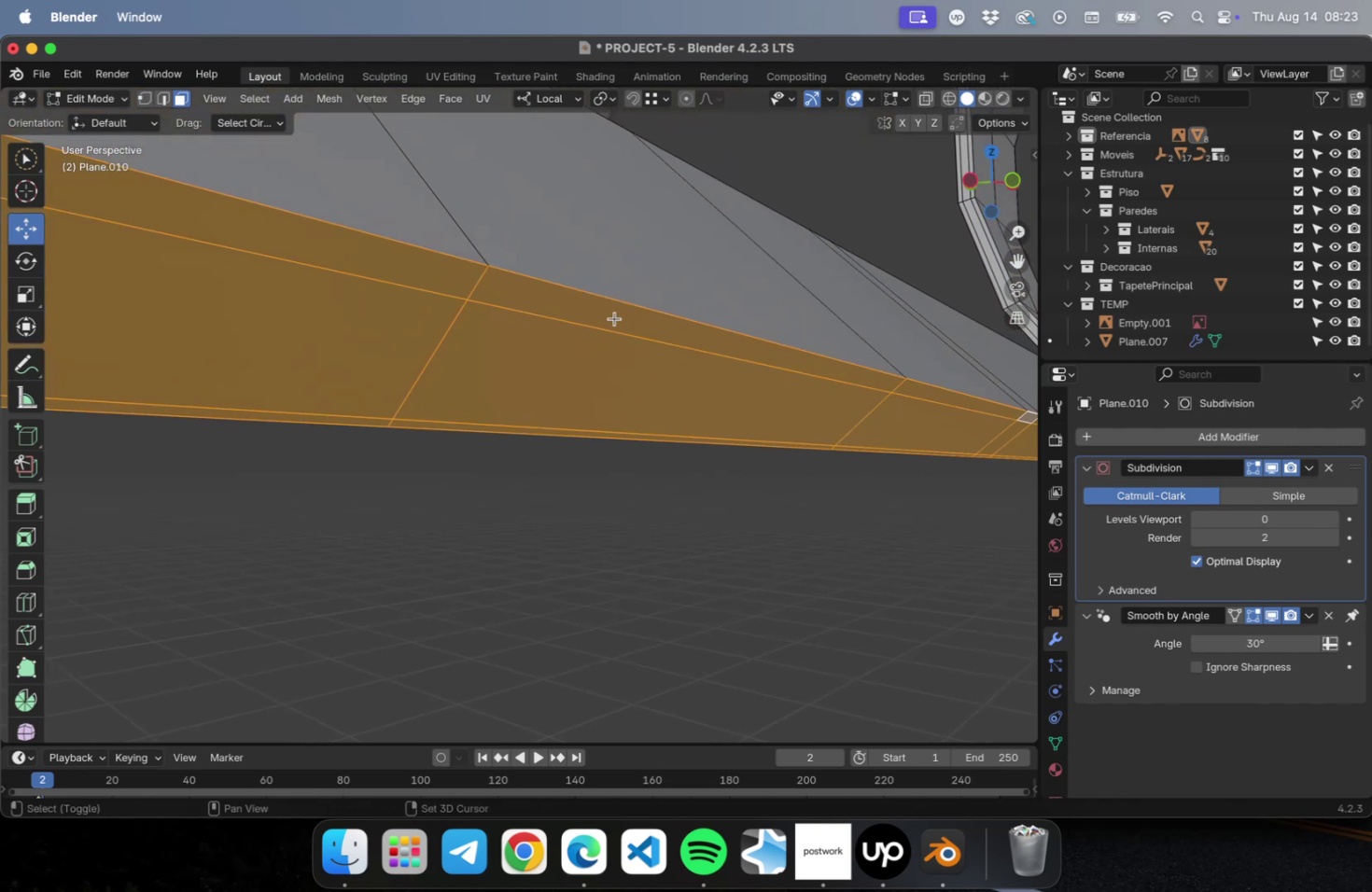 
scroll: coordinate [620, 317], scroll_direction: down, amount: 2.0
 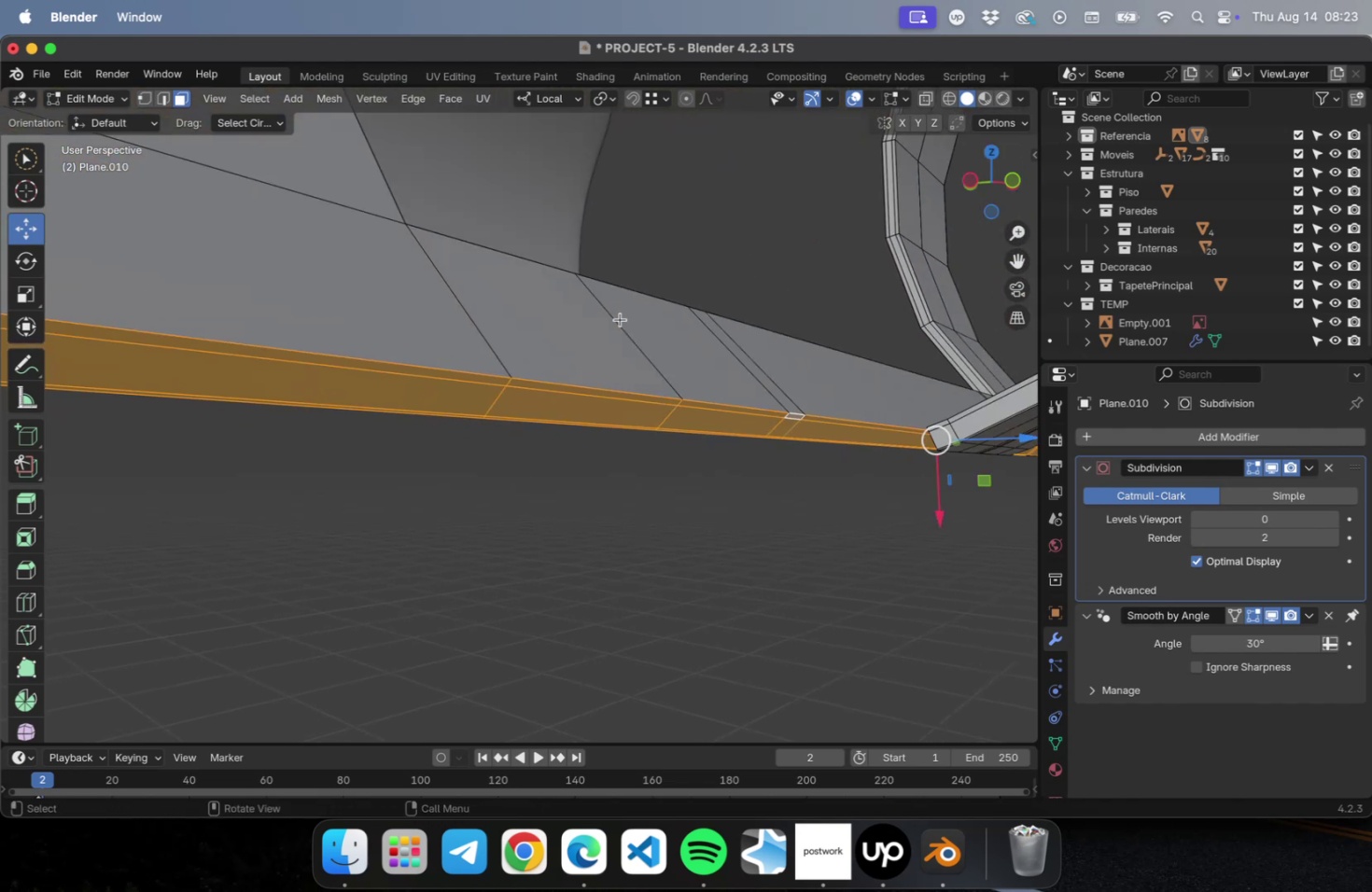 
hold_key(key=ShiftLeft, duration=1.34)
 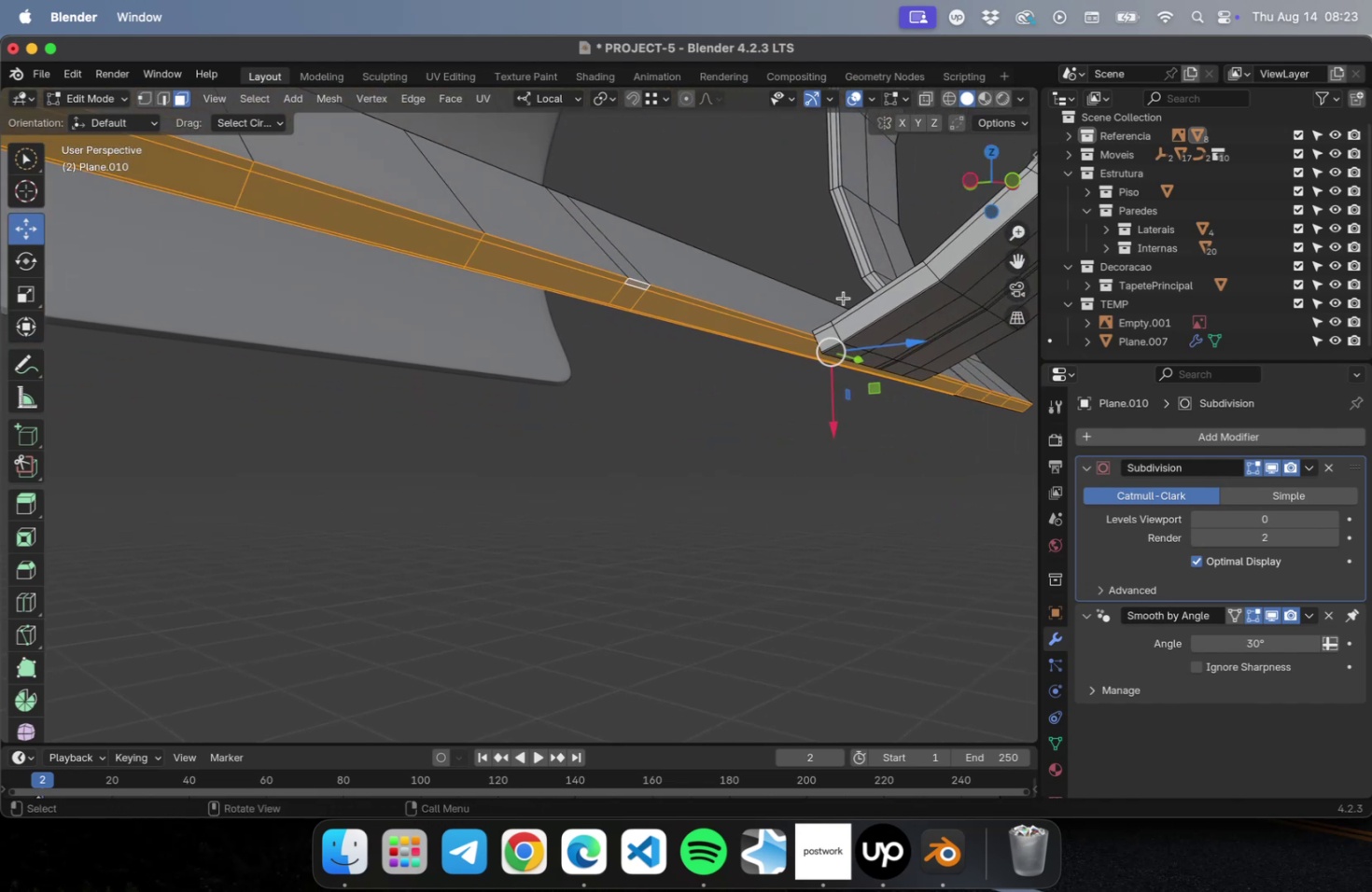 
scroll: coordinate [843, 297], scroll_direction: up, amount: 2.0
 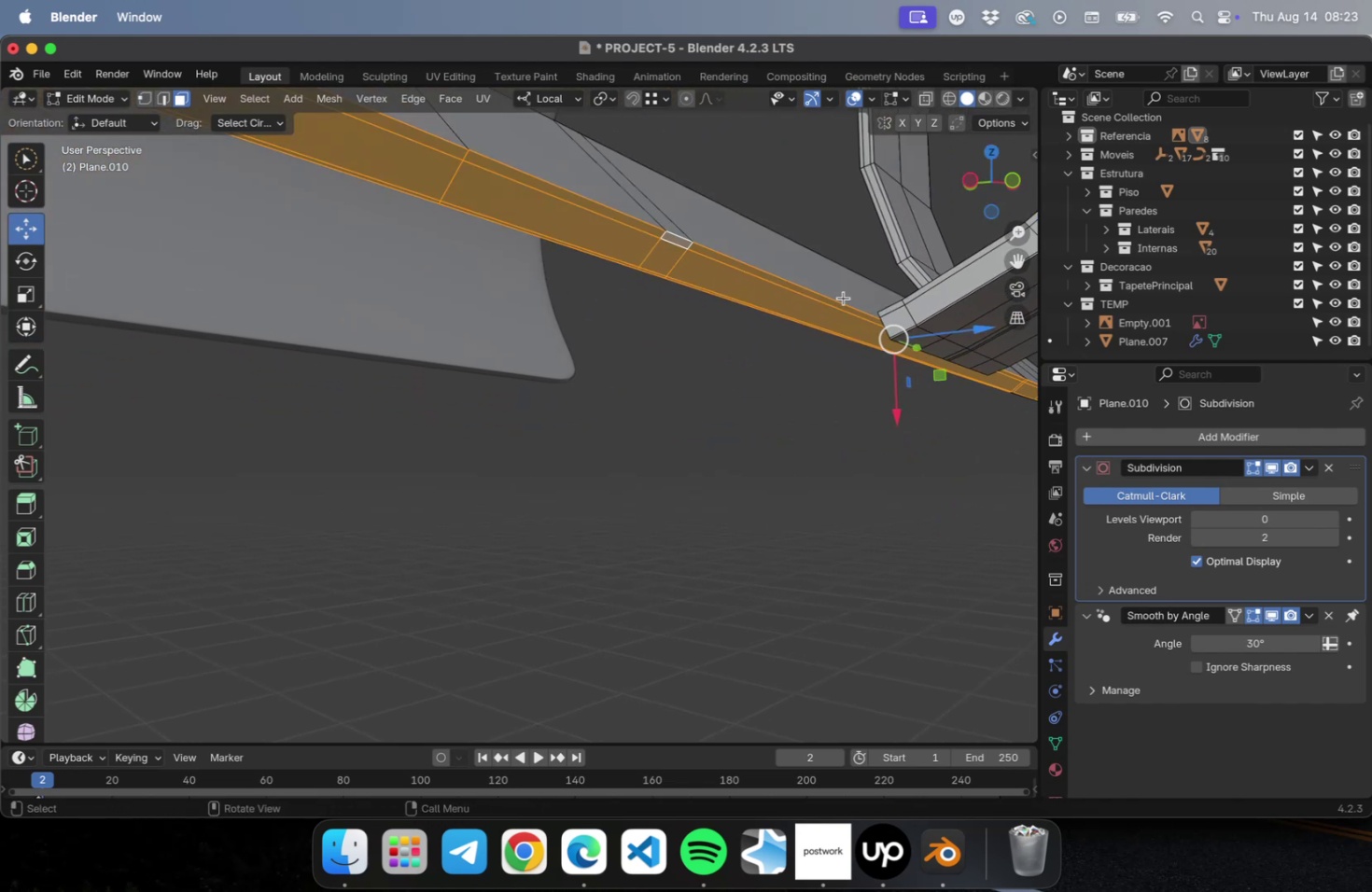 
hold_key(key=ShiftLeft, duration=0.77)
 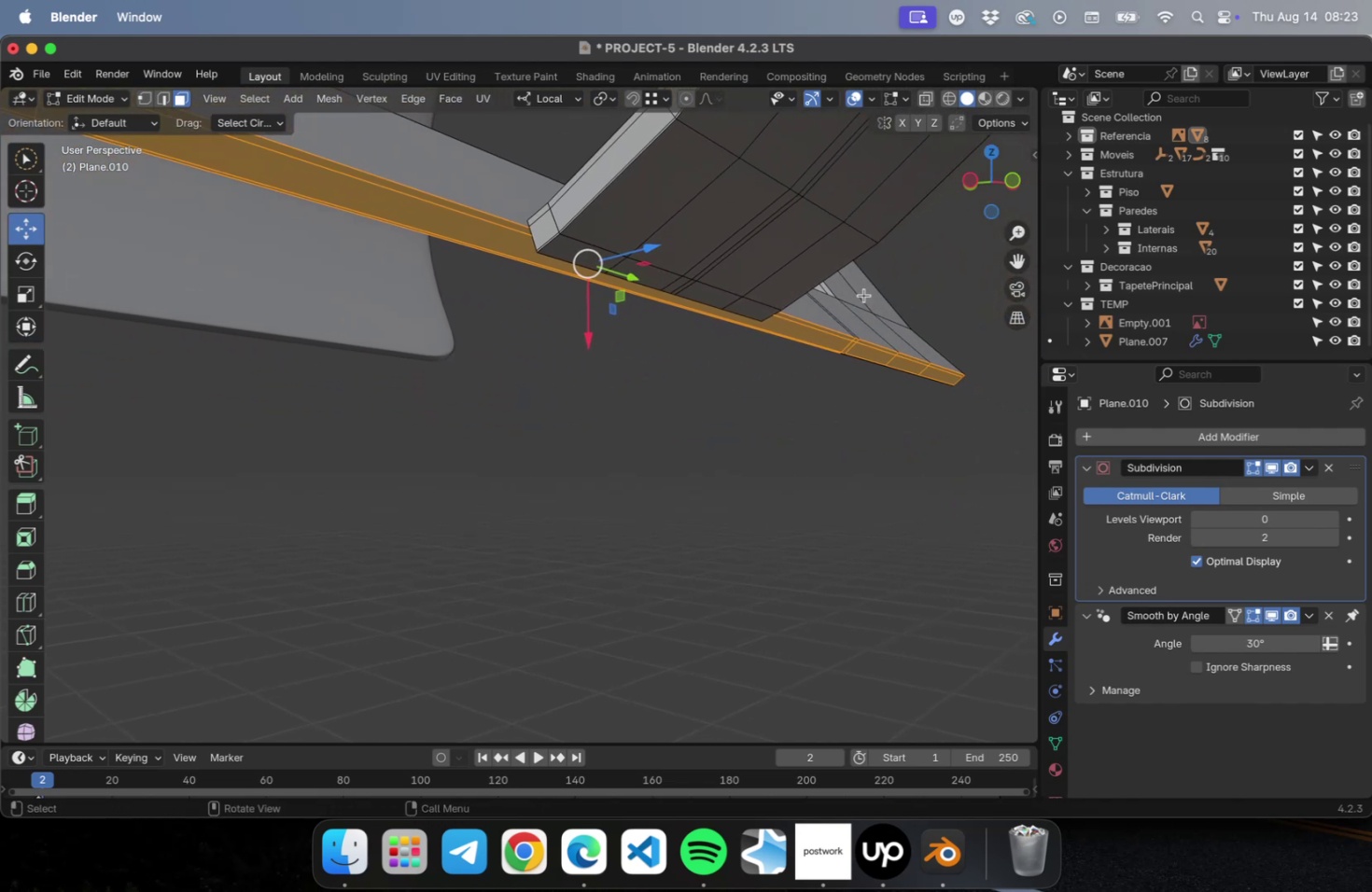 
scroll: coordinate [864, 301], scroll_direction: up, amount: 2.0
 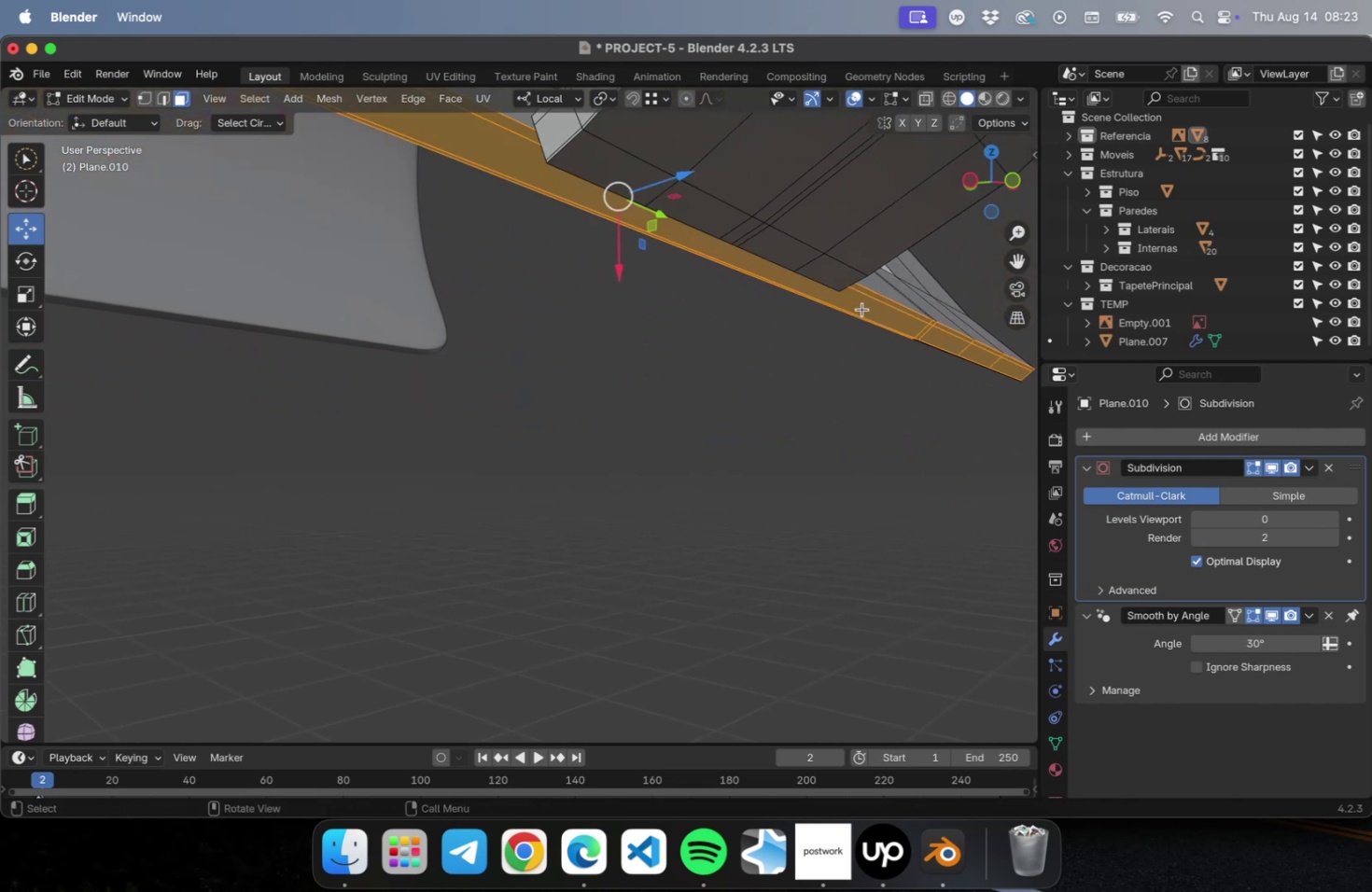 
hold_key(key=ShiftLeft, duration=0.69)
 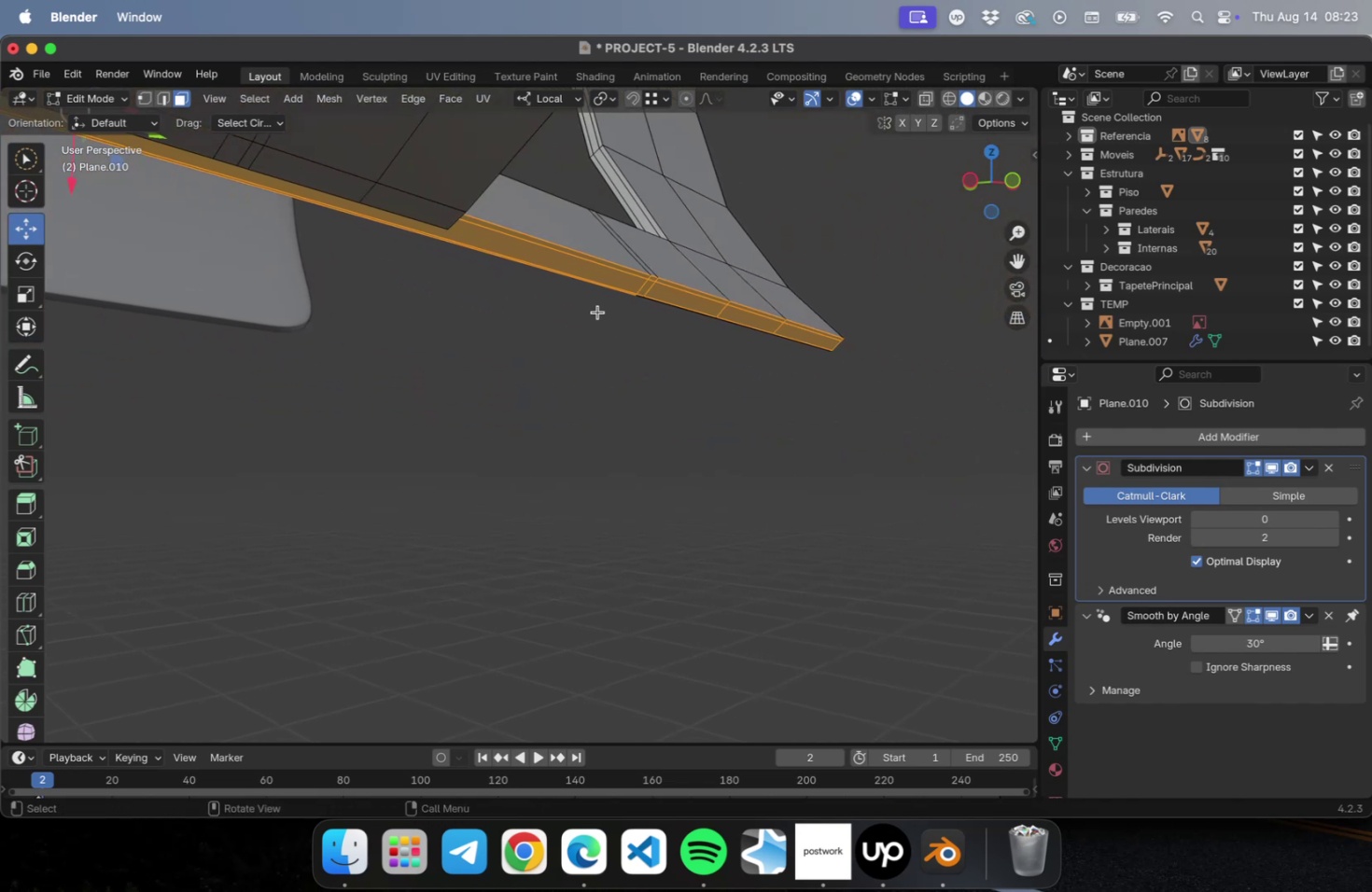 
hold_key(key=ShiftLeft, duration=1.39)
 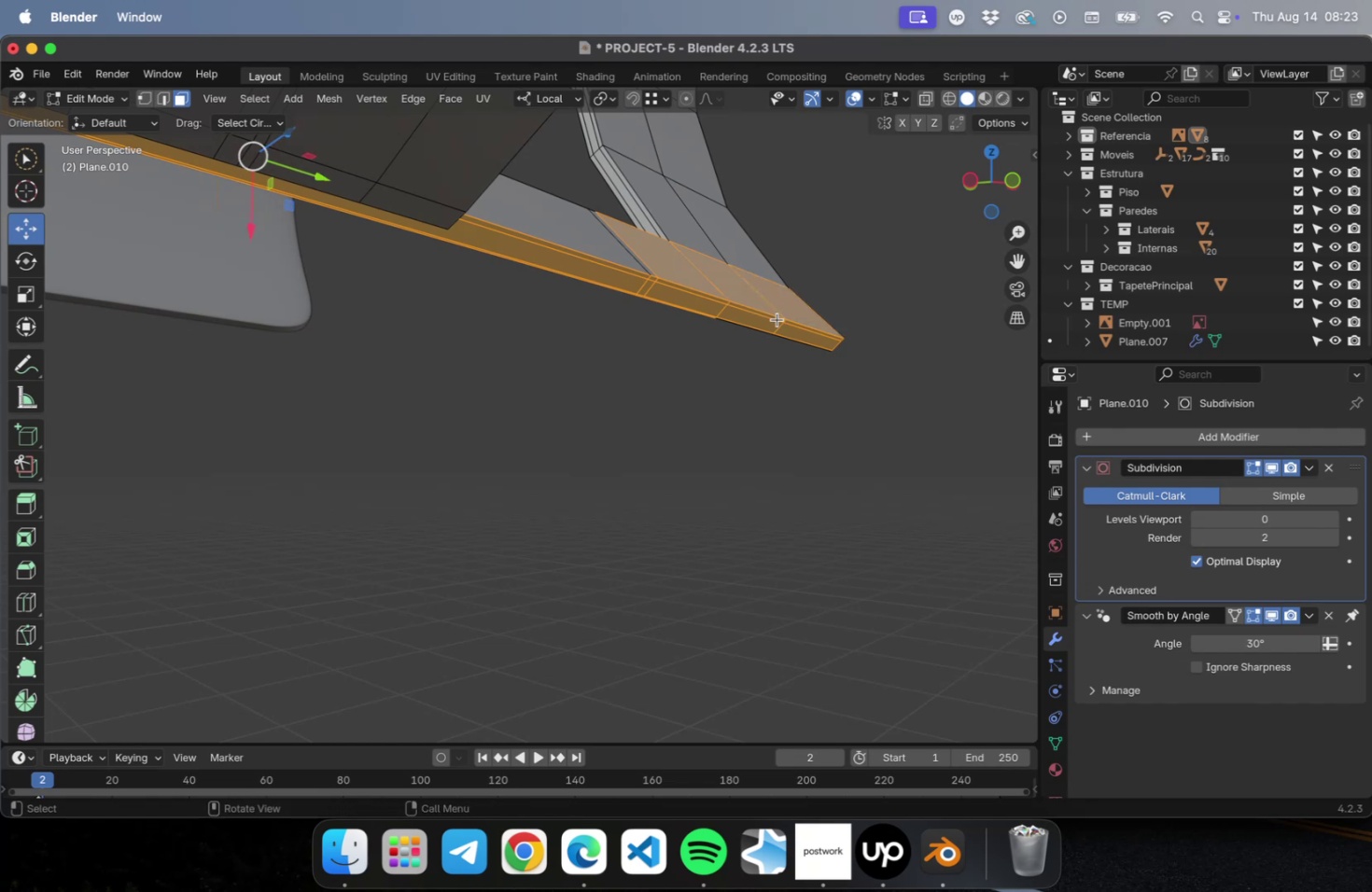 
key(Meta+CommandLeft)
 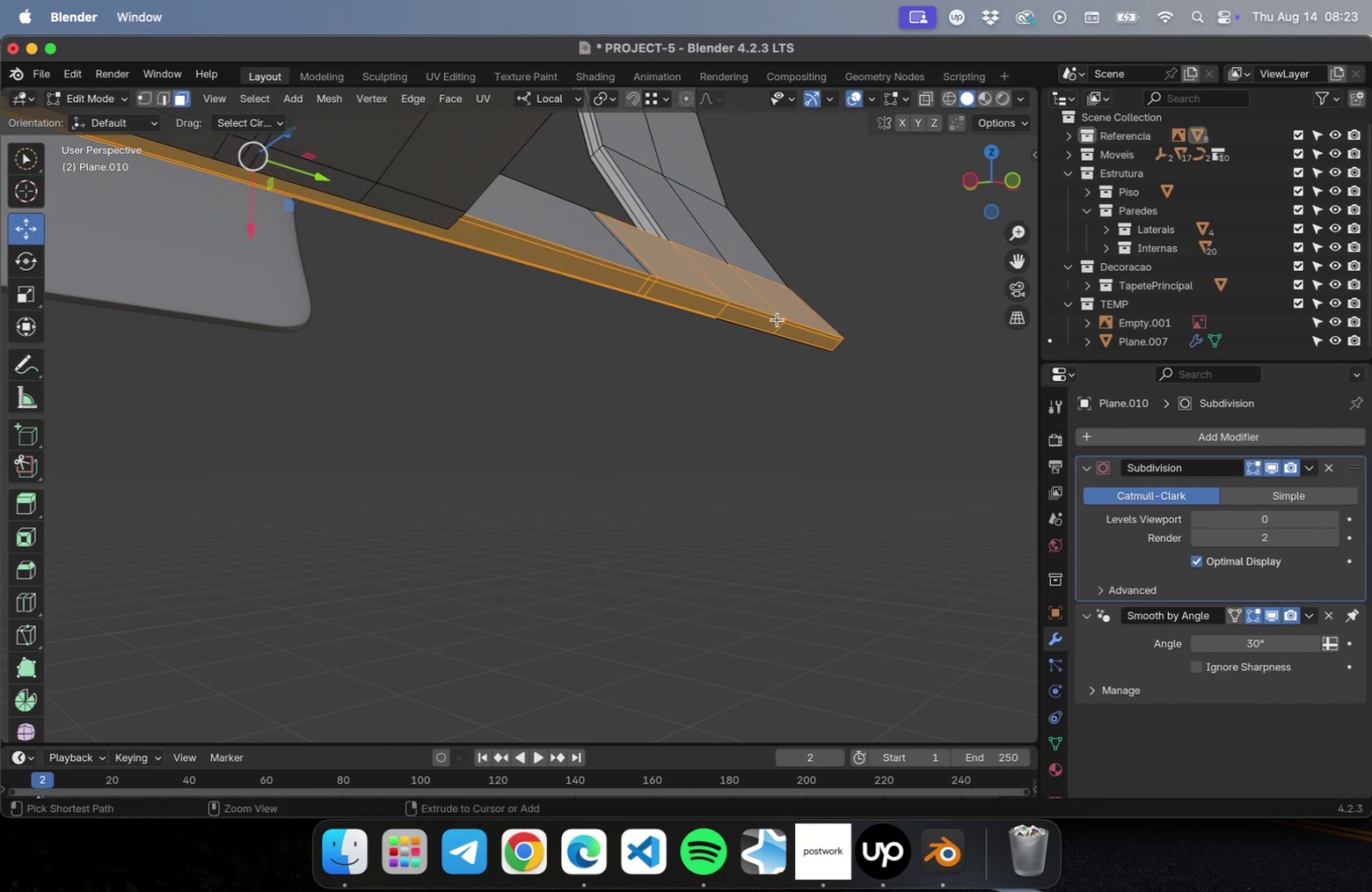 
key(Meta+Shift+ShiftLeft)
 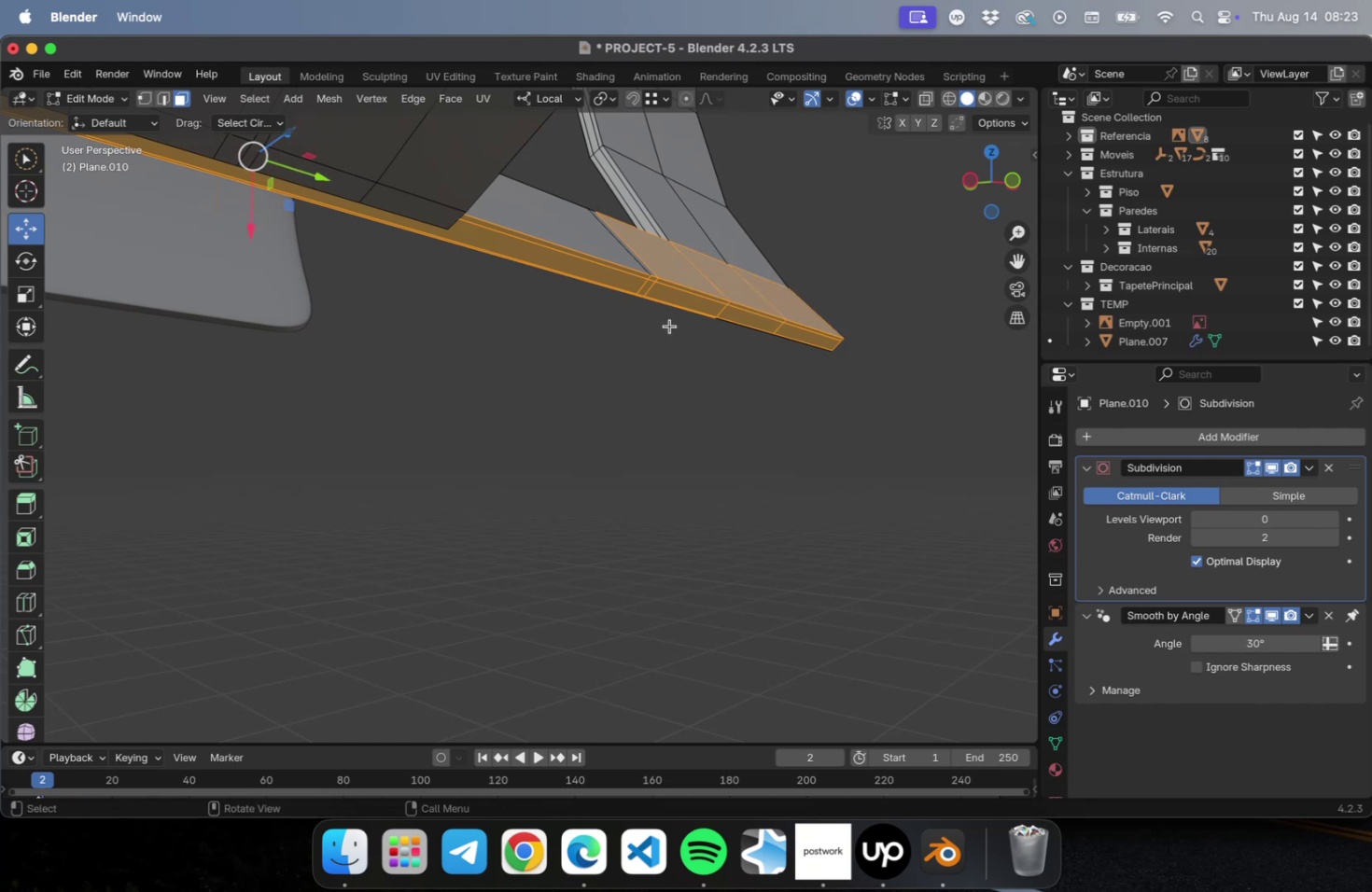 
key(Meta+Z)
 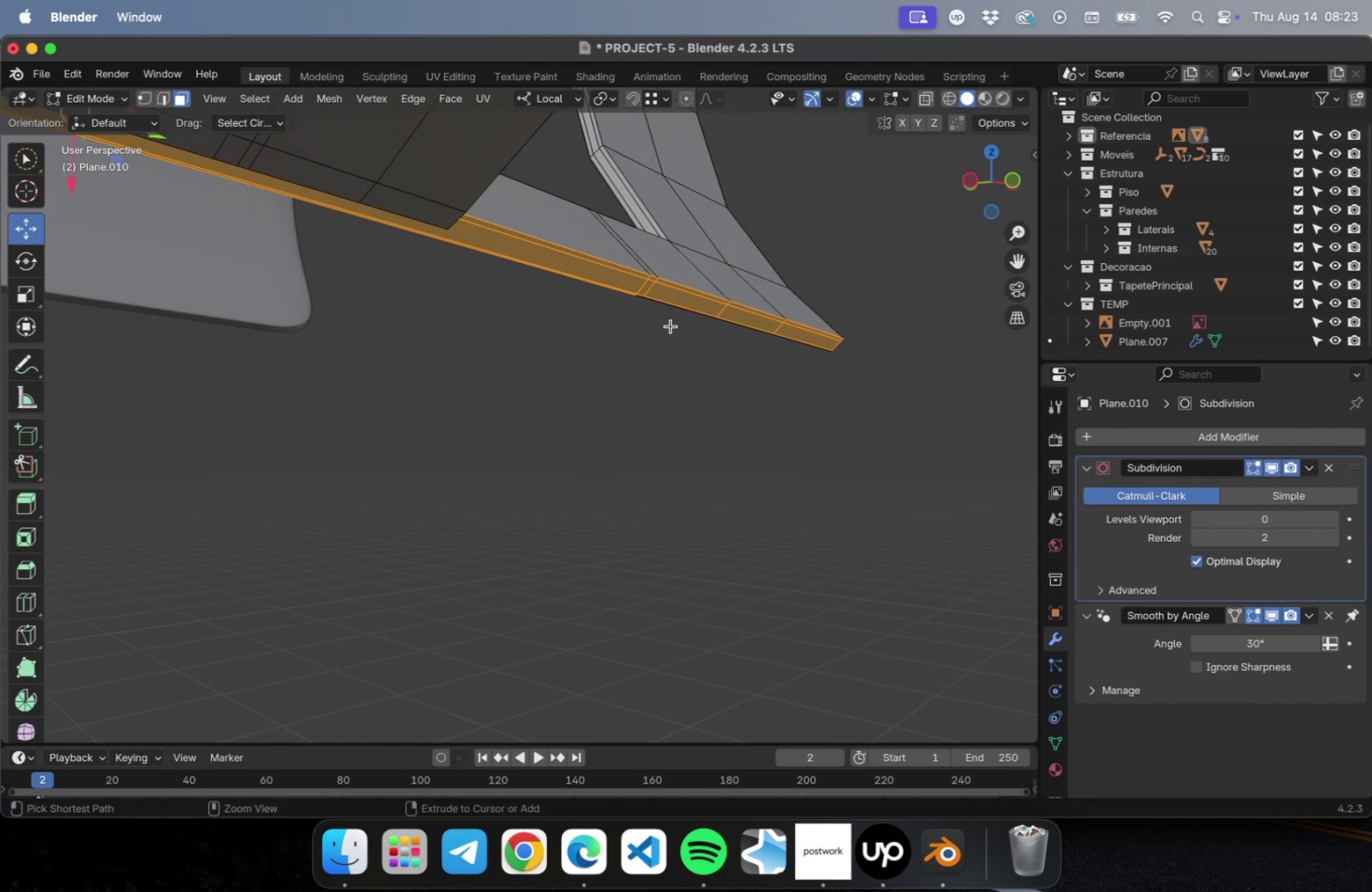 
hold_key(key=ShiftLeft, duration=2.13)
 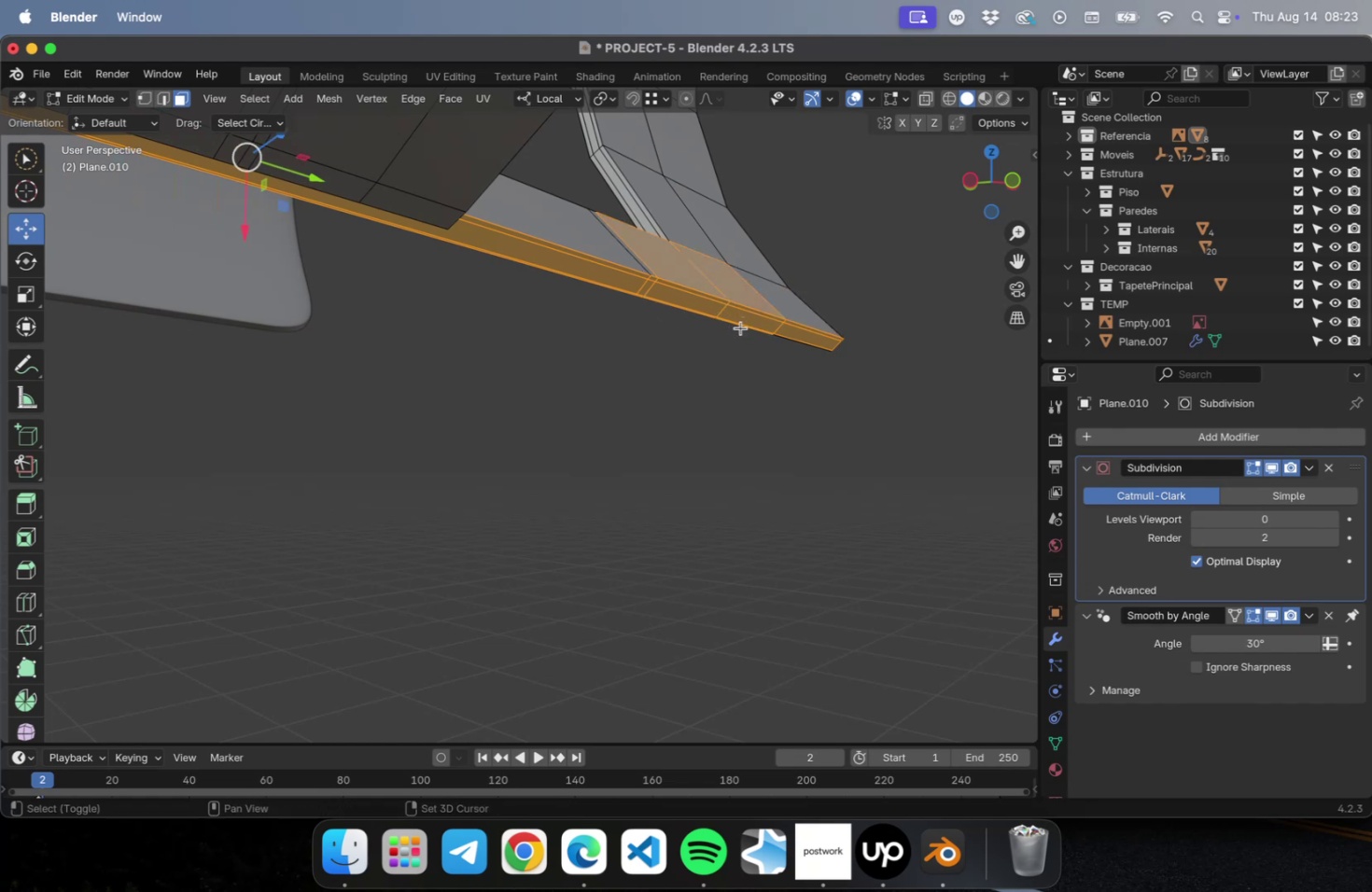 
key(Meta+CommandLeft)
 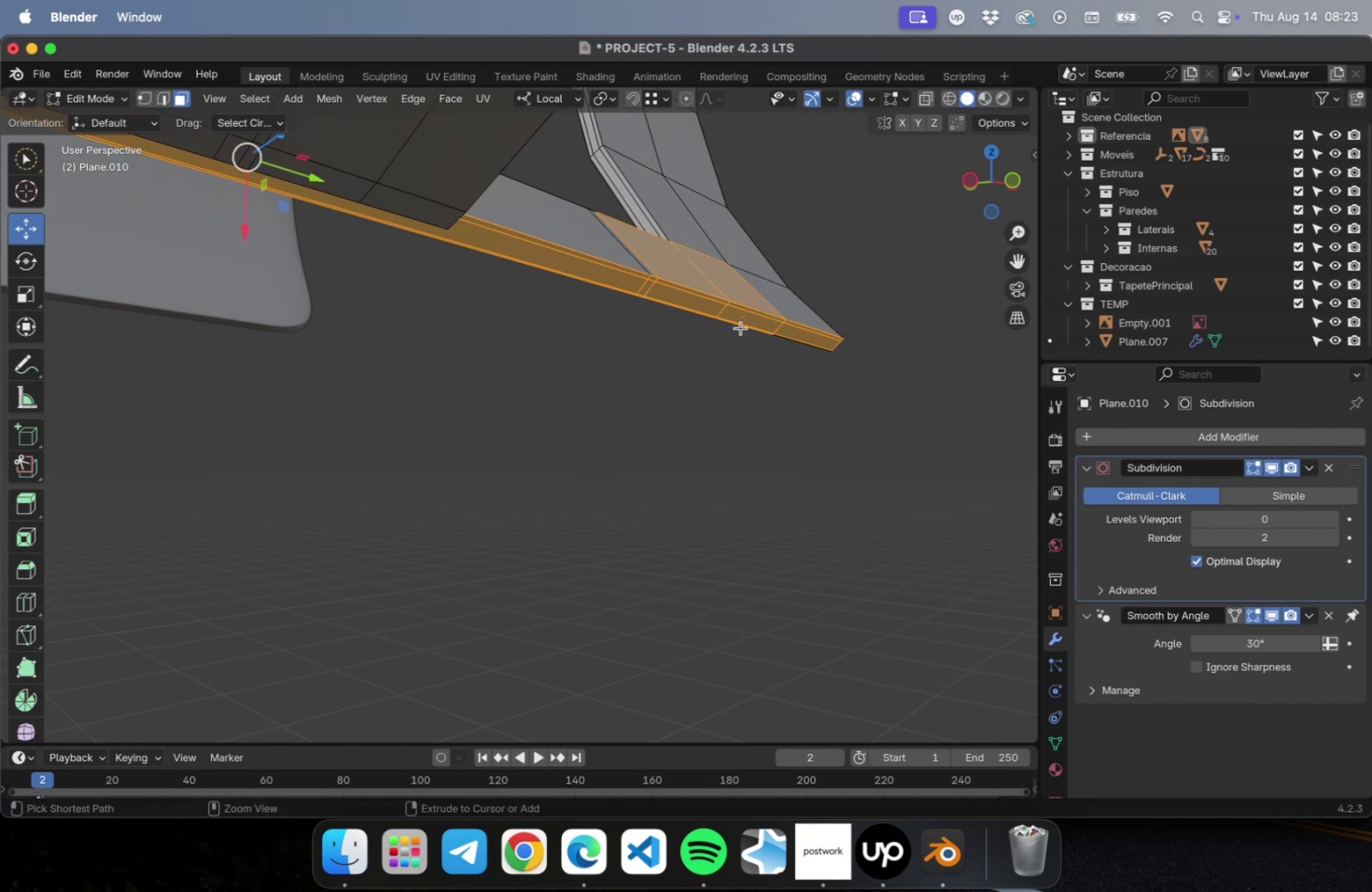 
key(Meta+Z)
 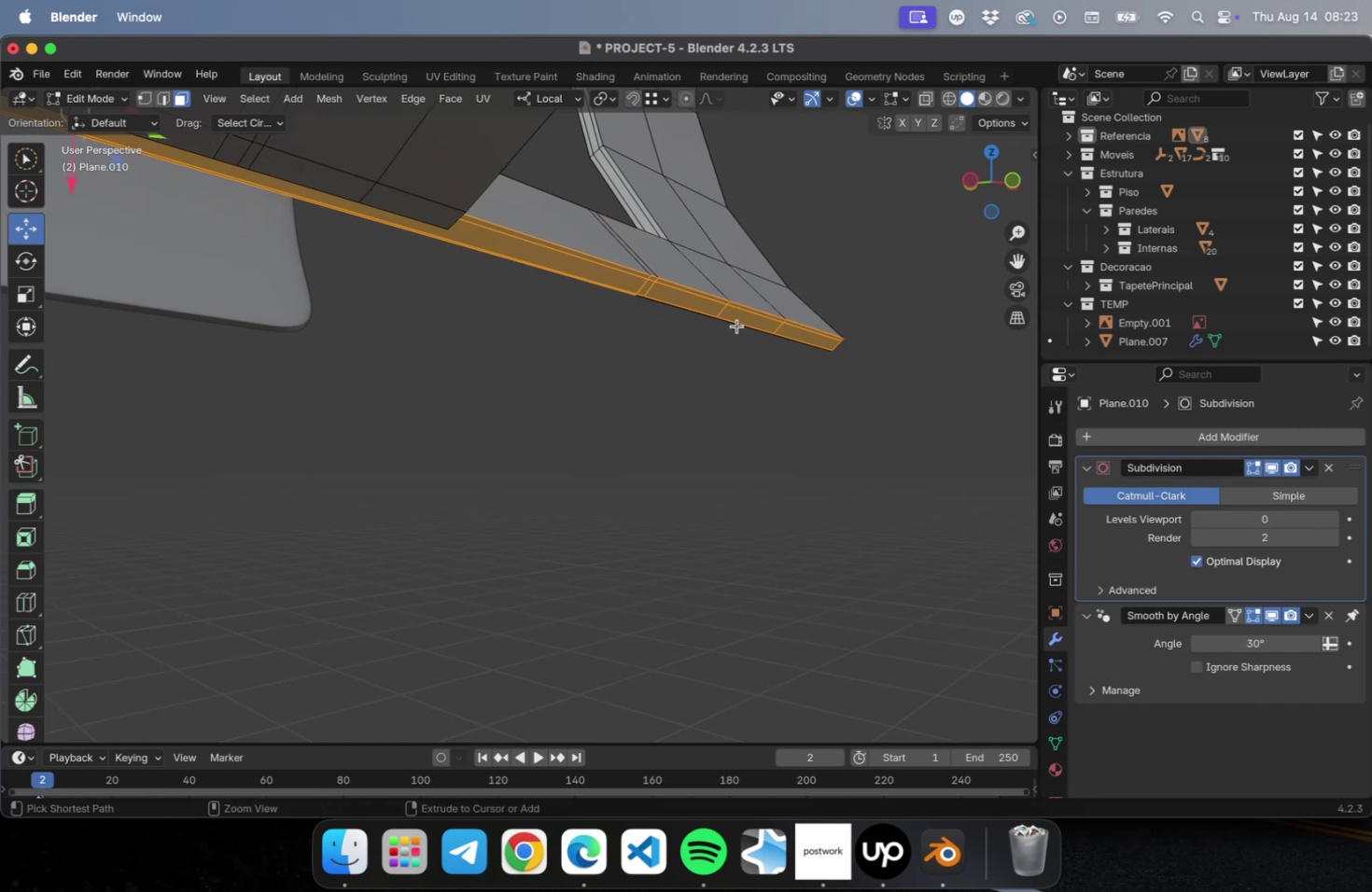 
hold_key(key=ShiftLeft, duration=2.55)
 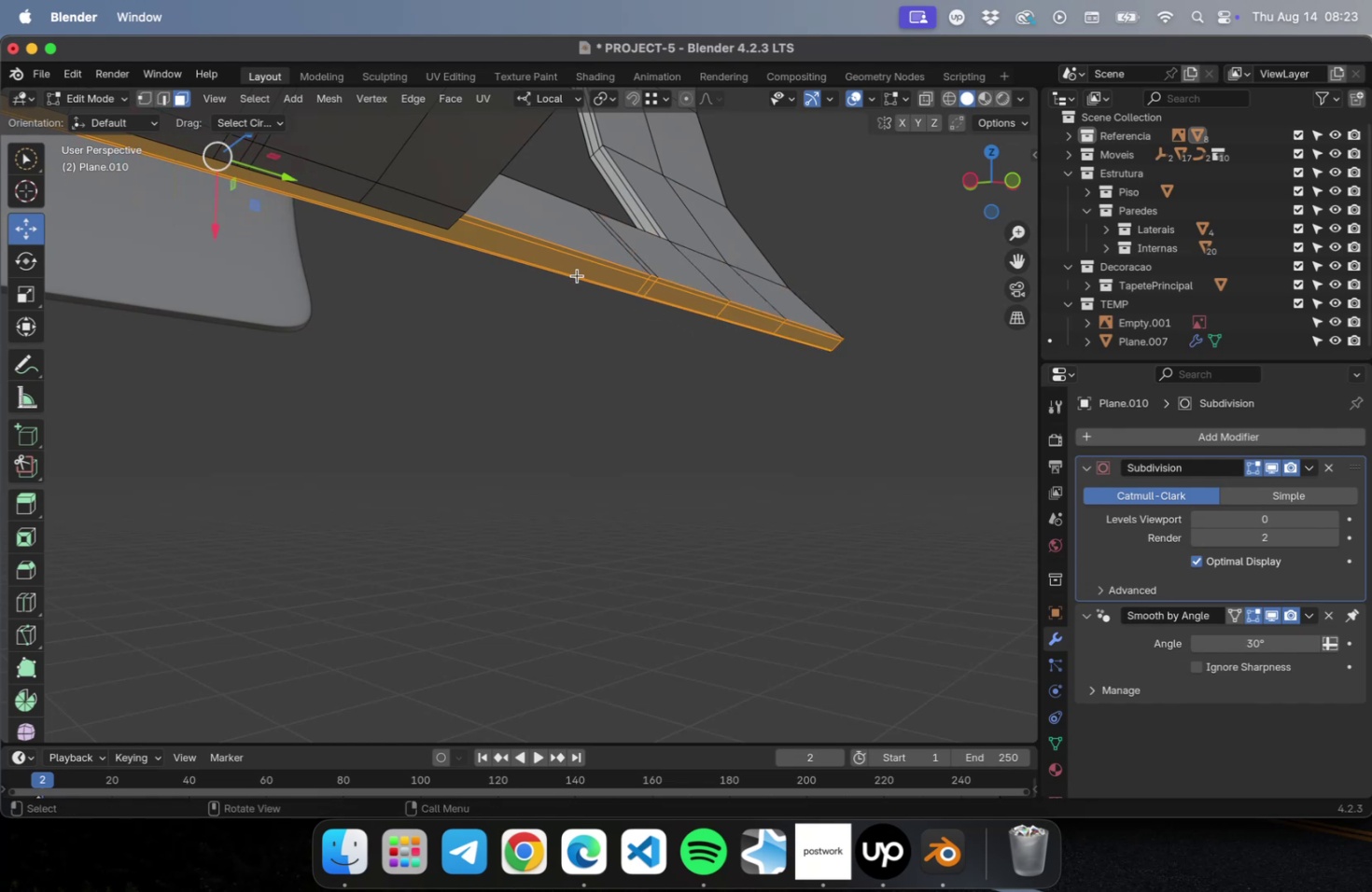 
scroll: coordinate [425, 324], scroll_direction: down, amount: 21.0
 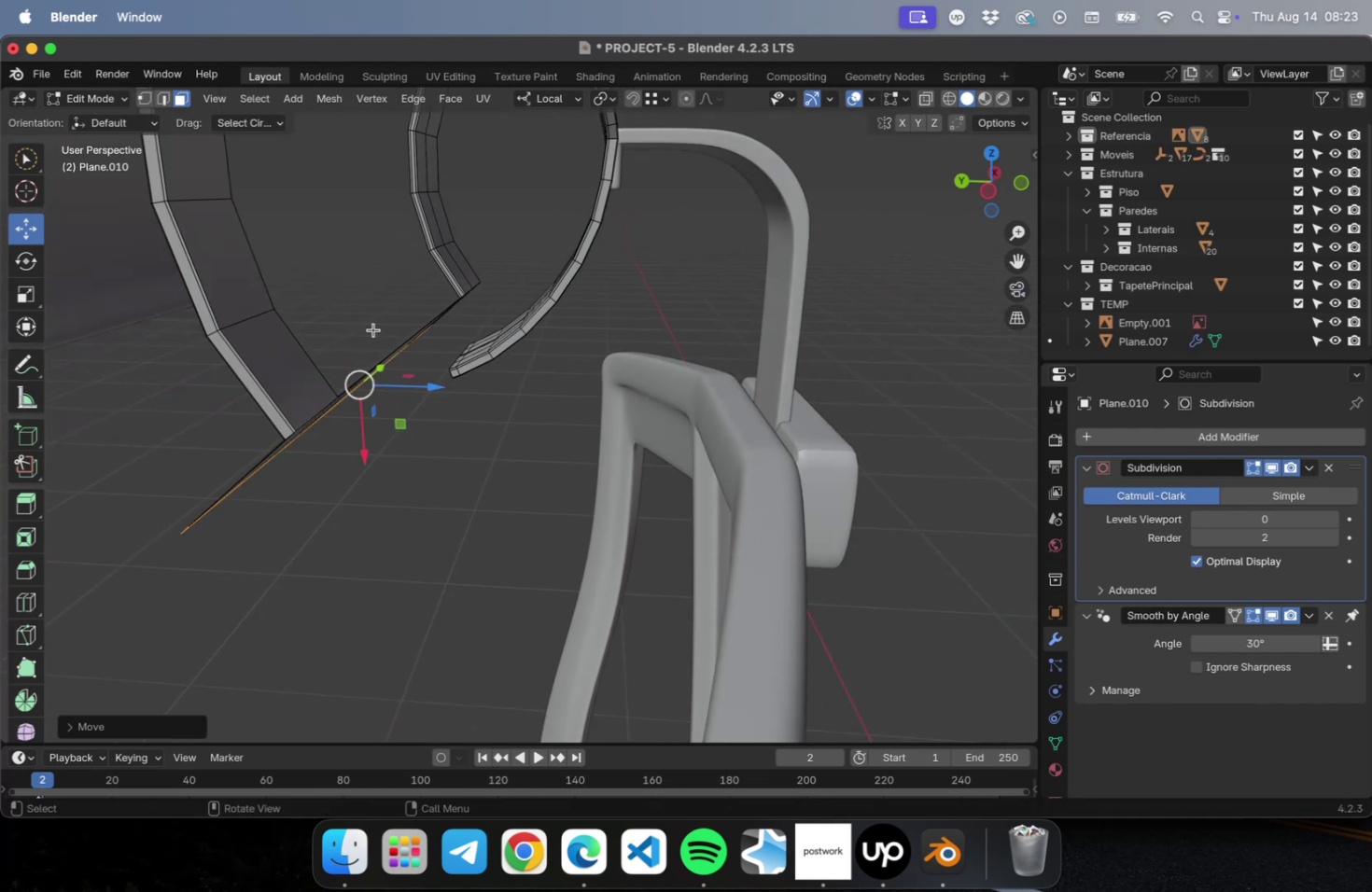 
hold_key(key=ShiftLeft, duration=0.42)
 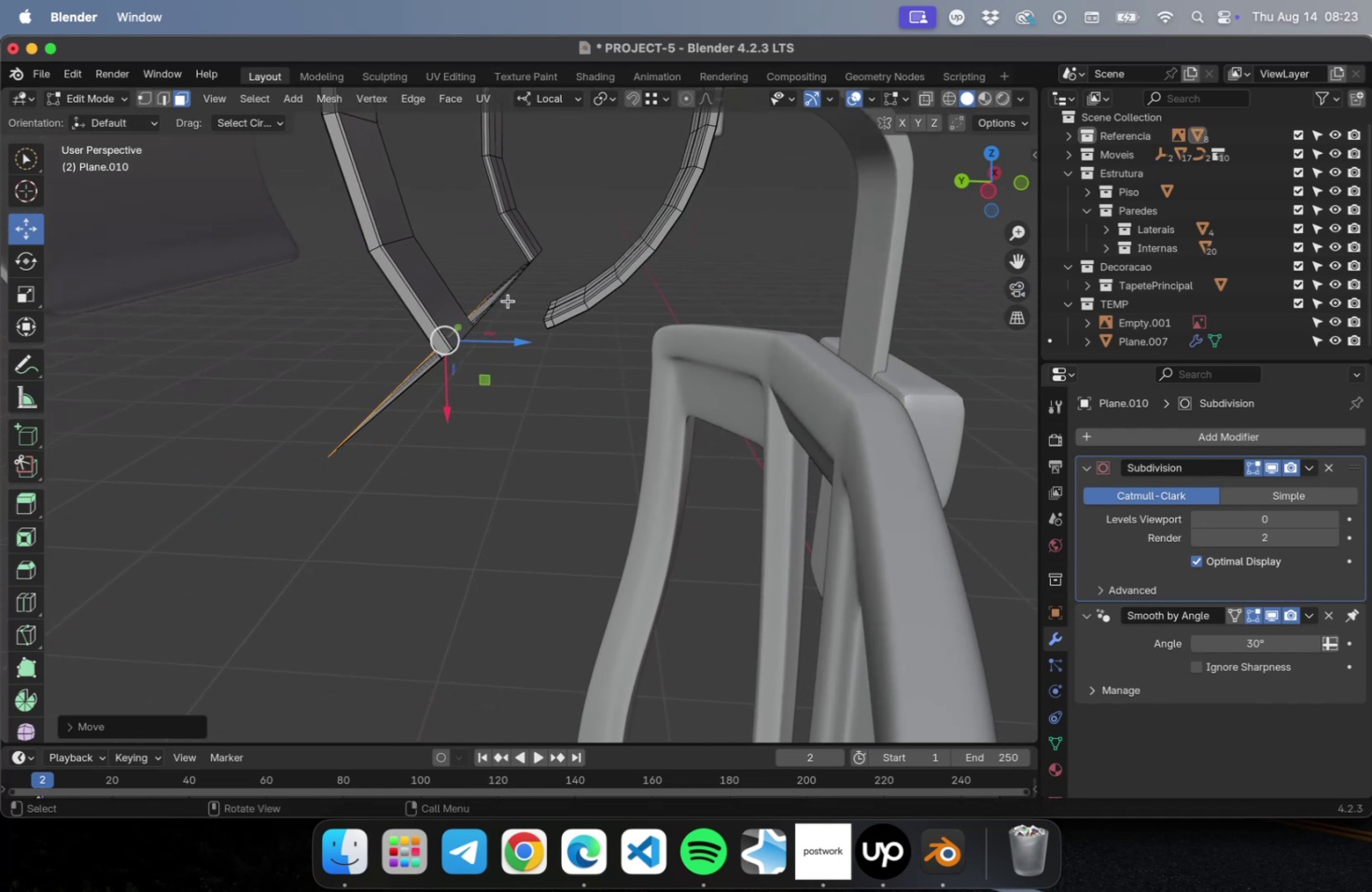 
key(Meta+CommandLeft)
 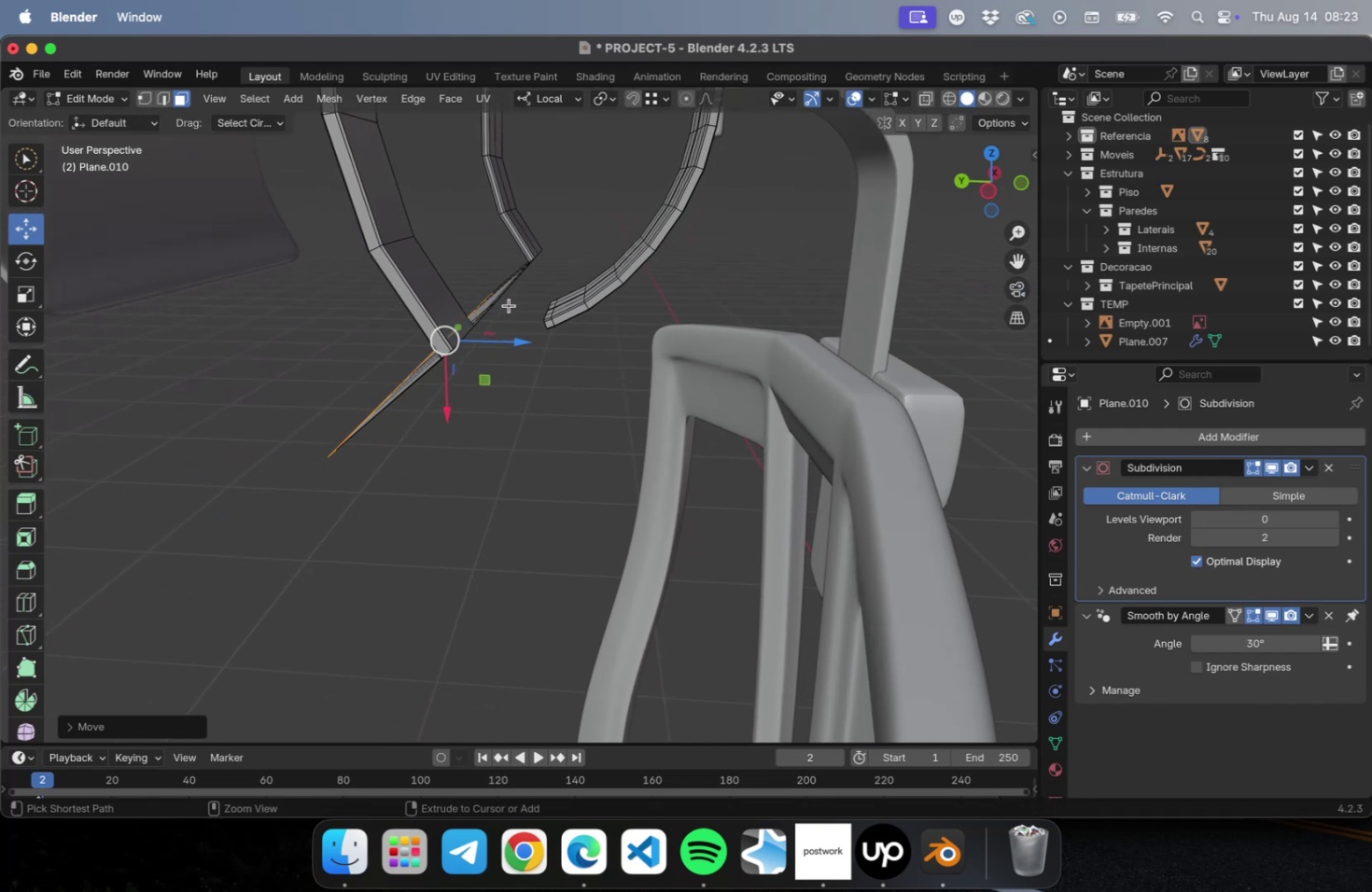 
key(Meta+Z)
 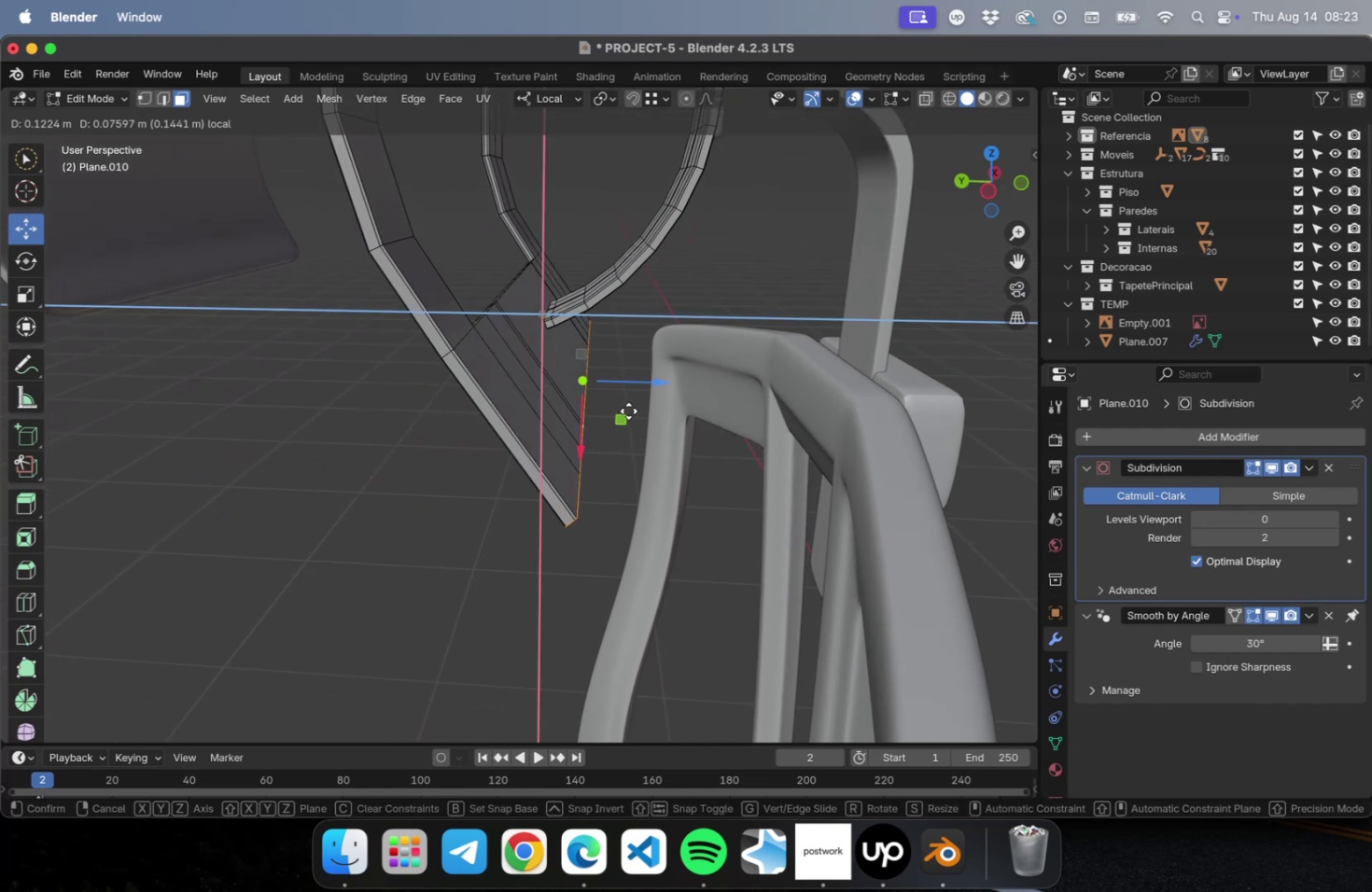 
key(Meta+Z)
 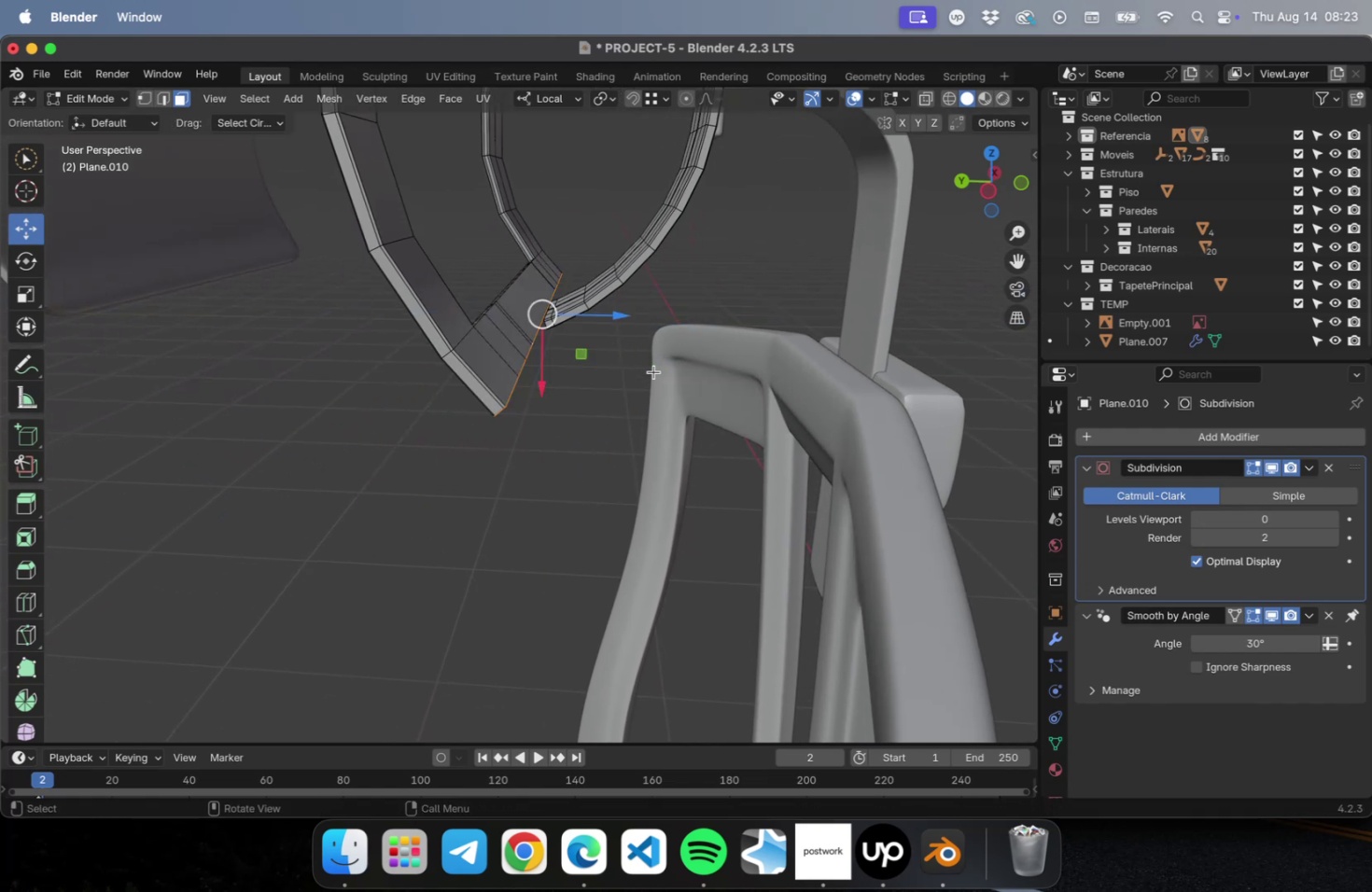 
key(NumLock)
 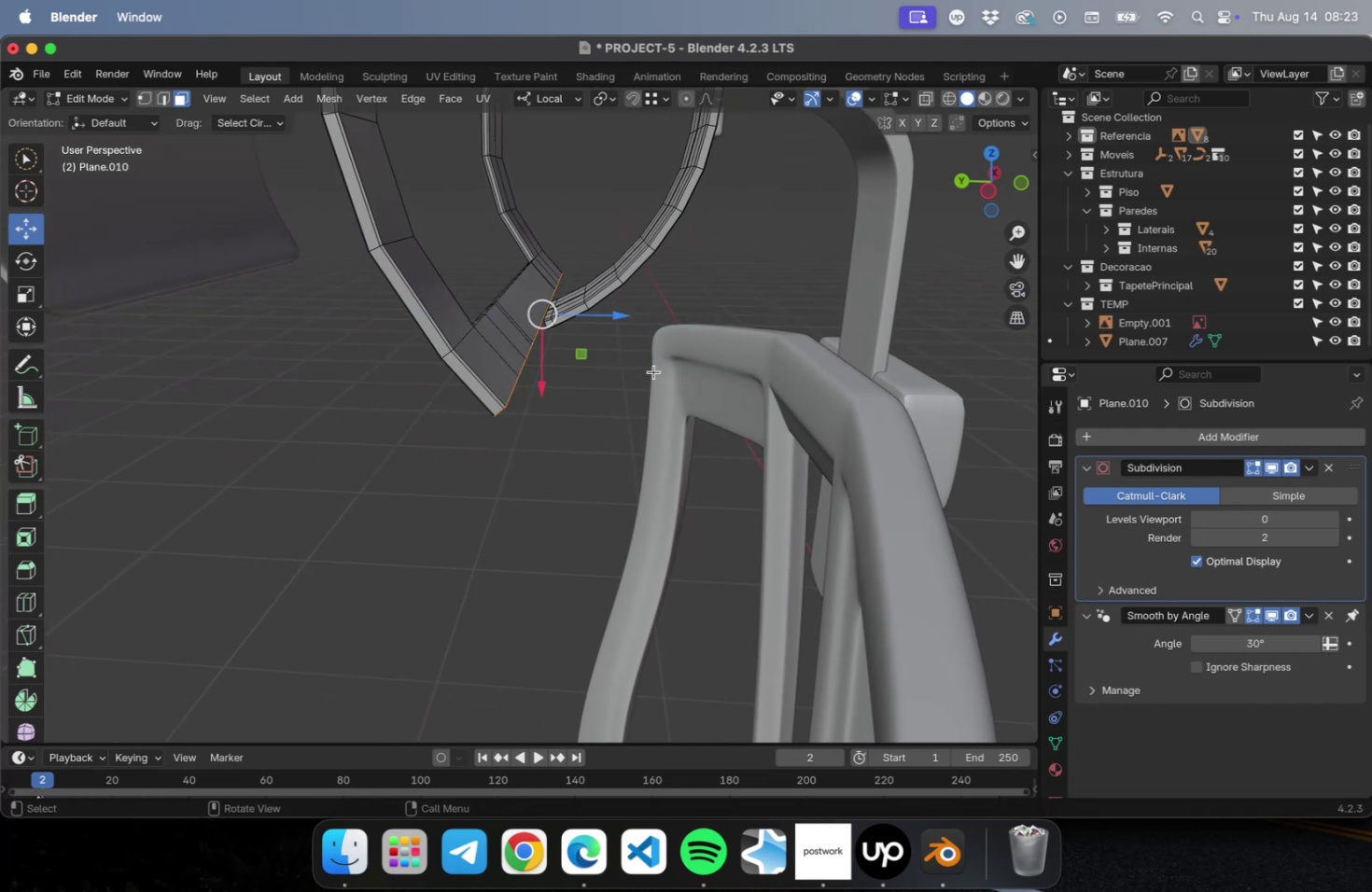 
key(Numpad3)
 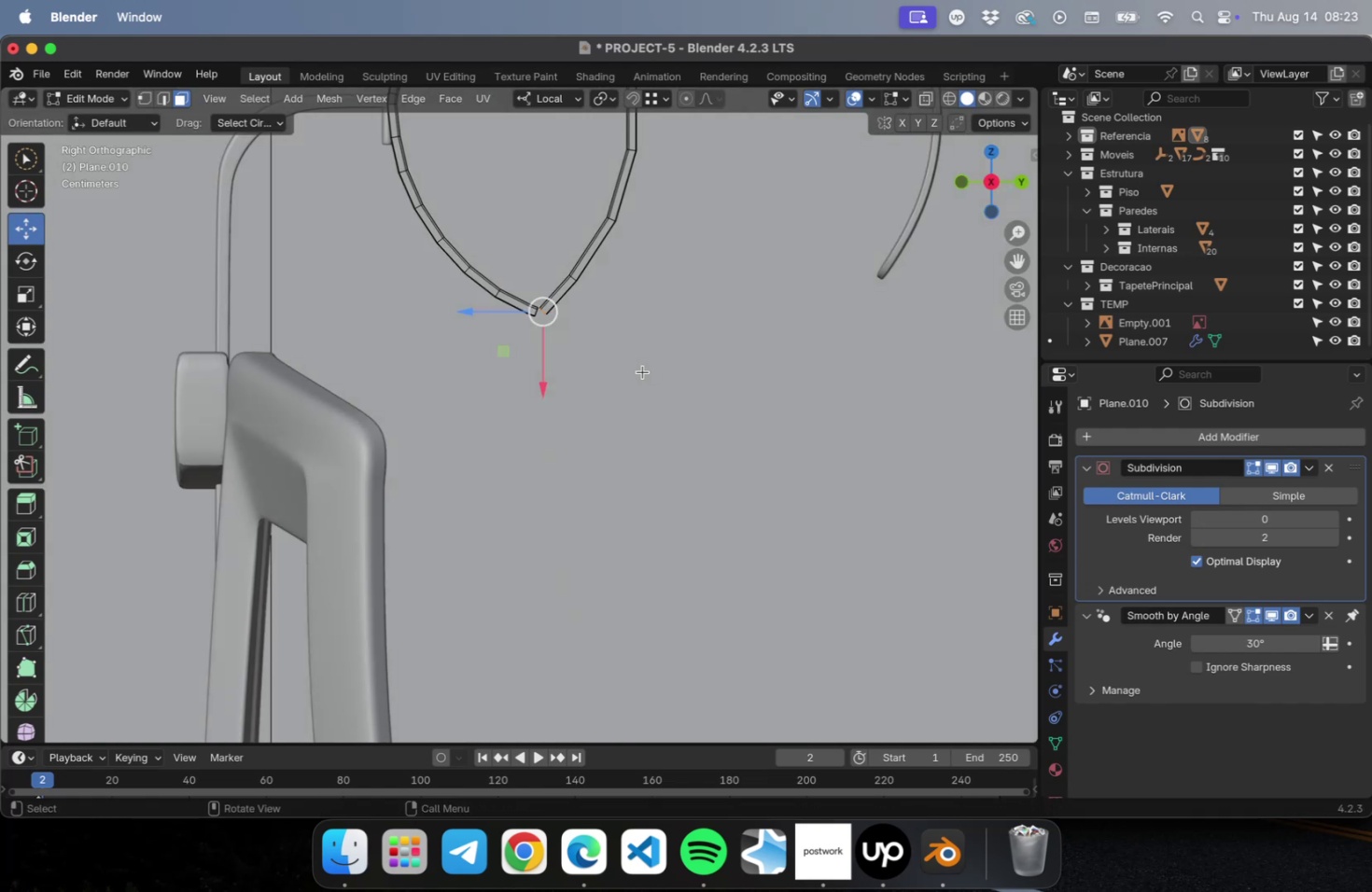 
scroll: coordinate [426, 348], scroll_direction: up, amount: 44.0
 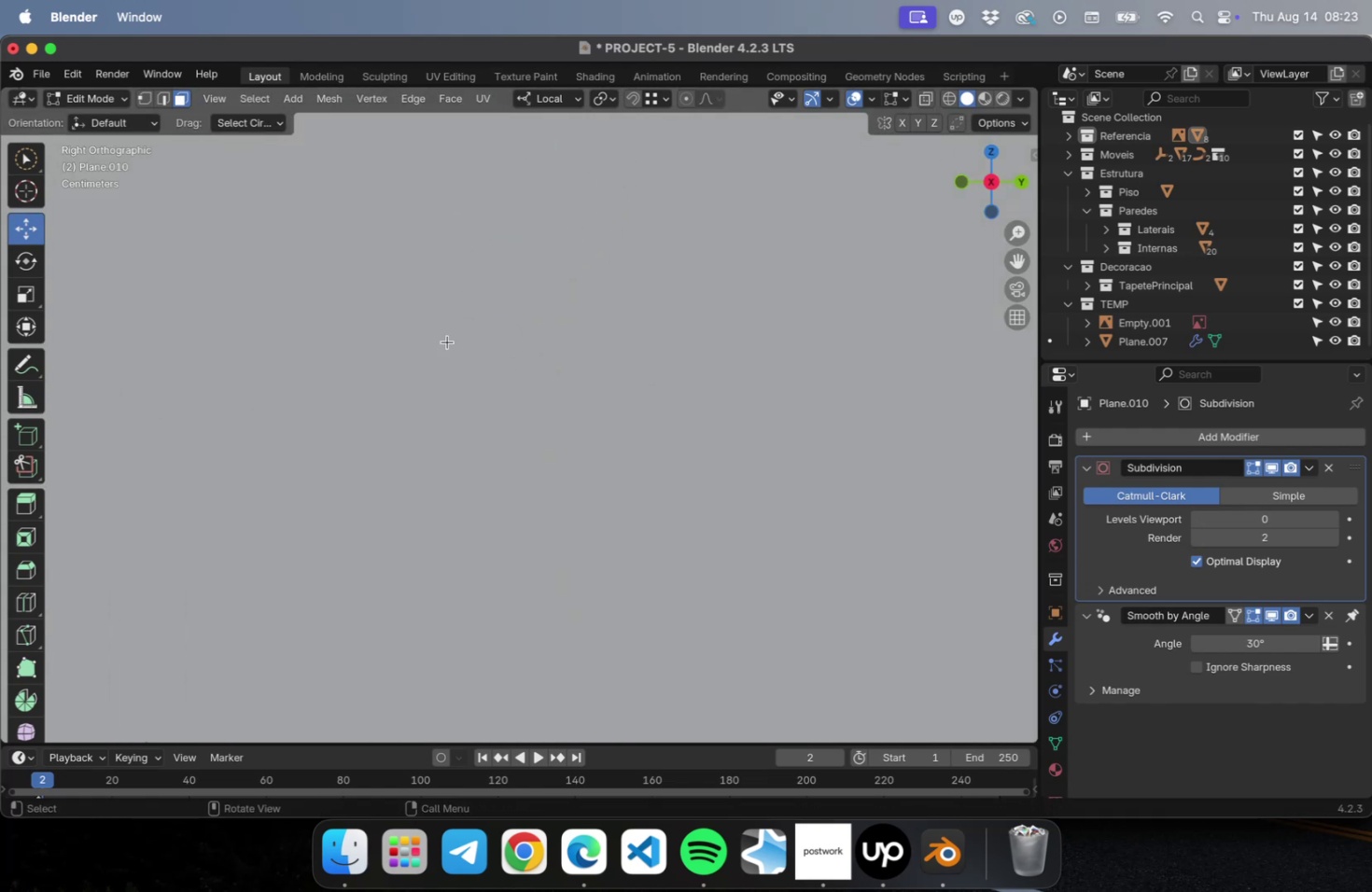 
hold_key(key=ShiftLeft, duration=0.63)
 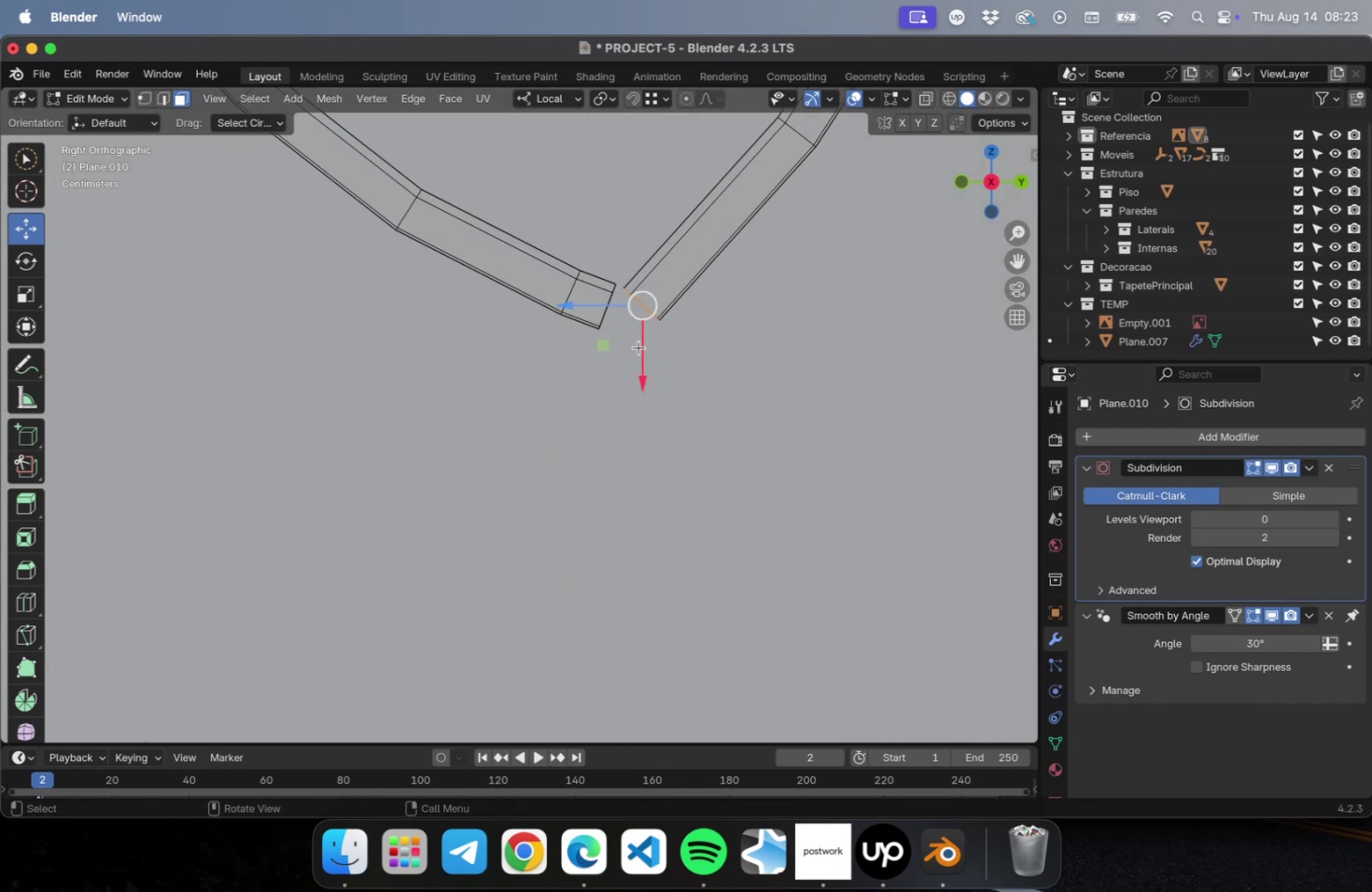 
scroll: coordinate [673, 296], scroll_direction: up, amount: 5.0
 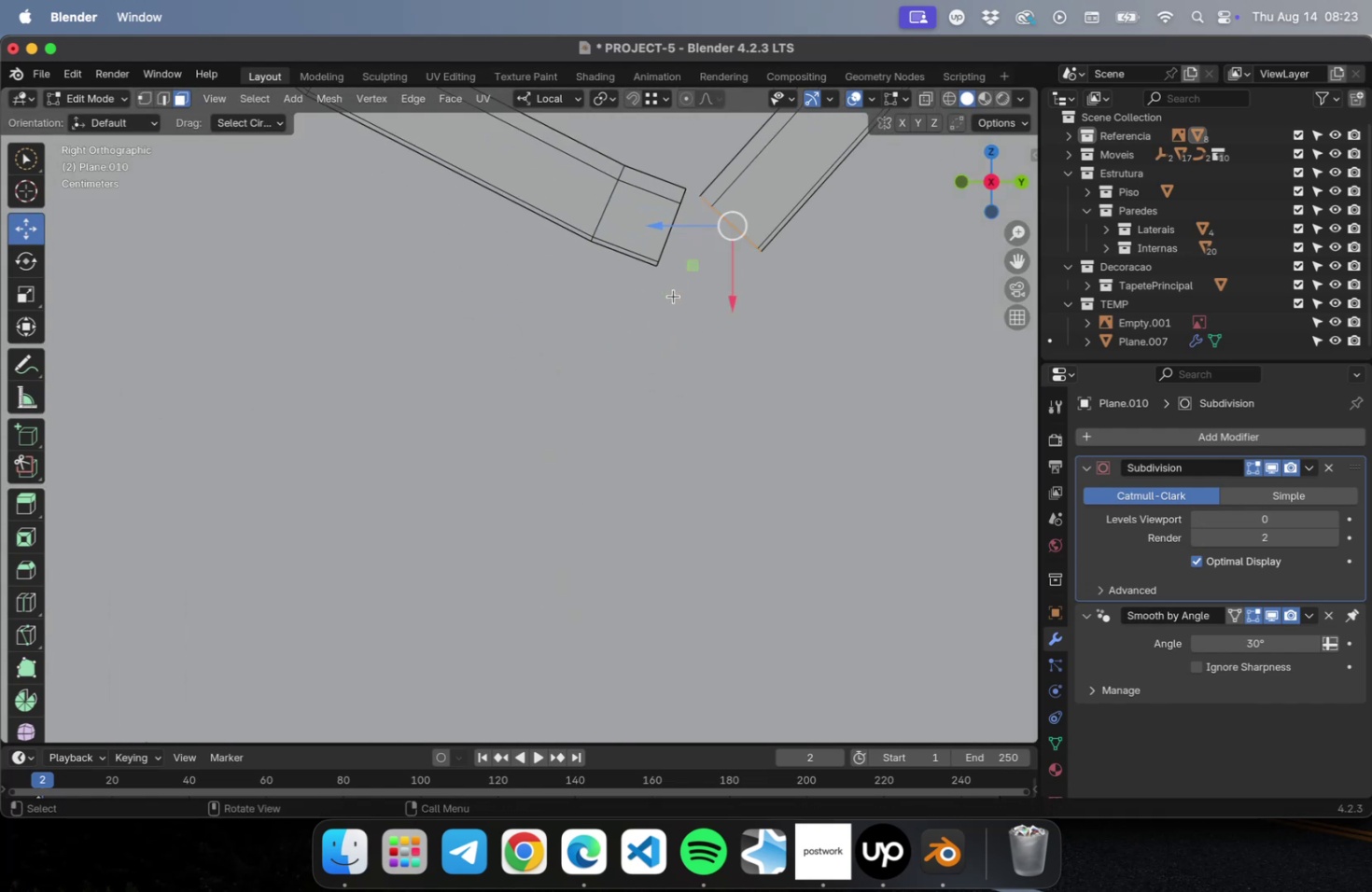 
hold_key(key=ShiftLeft, duration=0.54)
 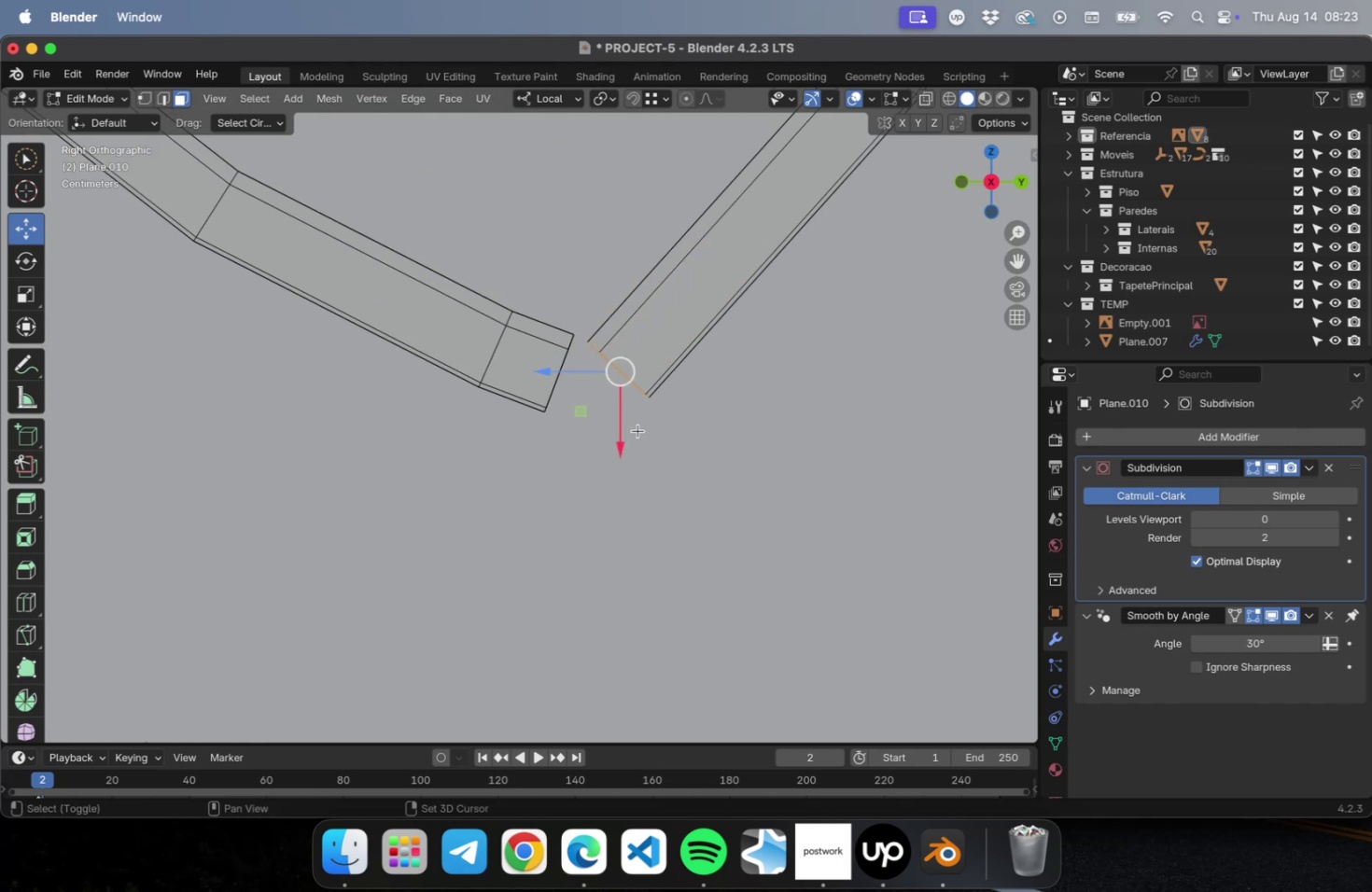 
scroll: coordinate [634, 428], scroll_direction: up, amount: 4.0
 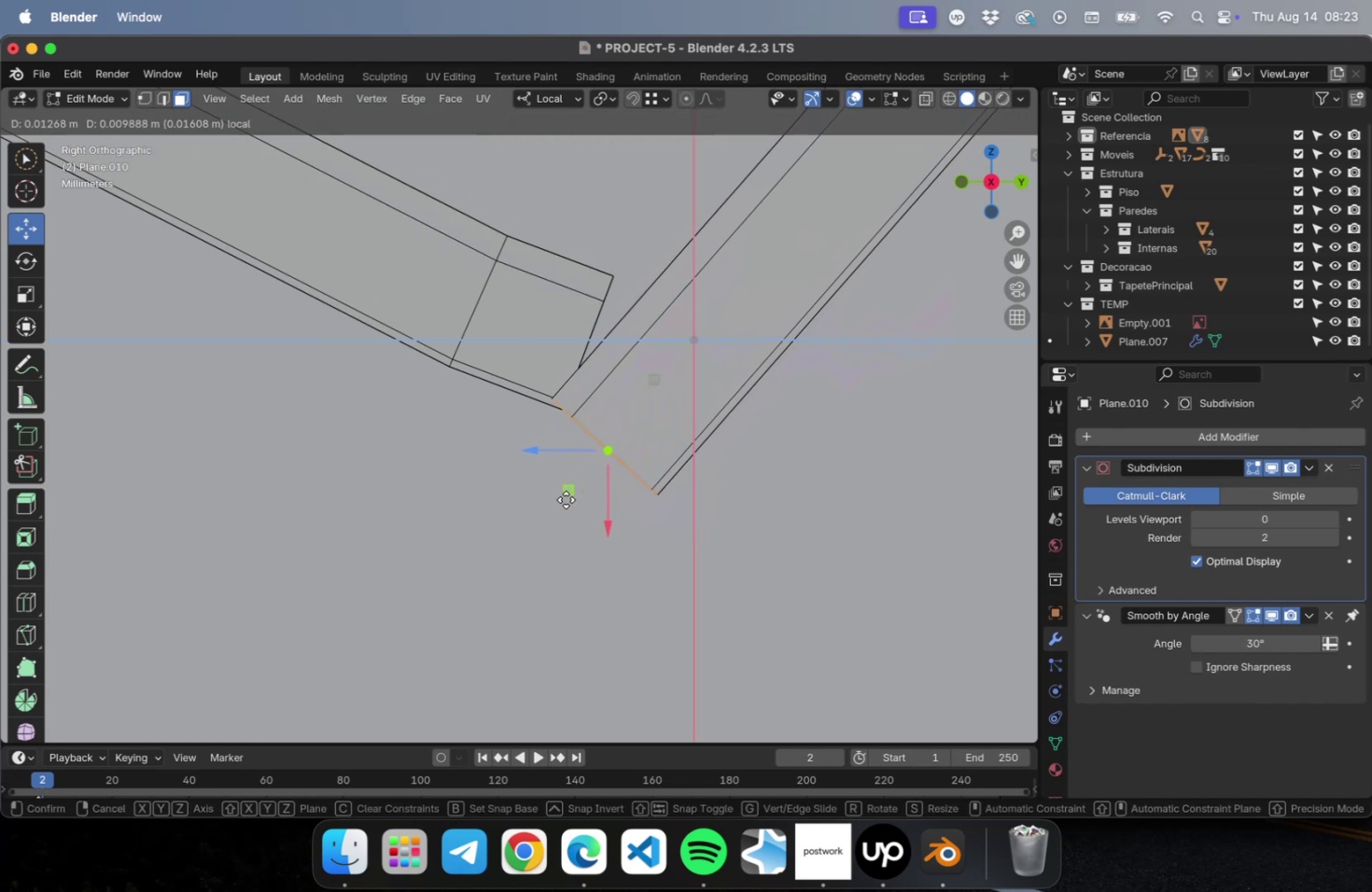 
wait(7.22)
 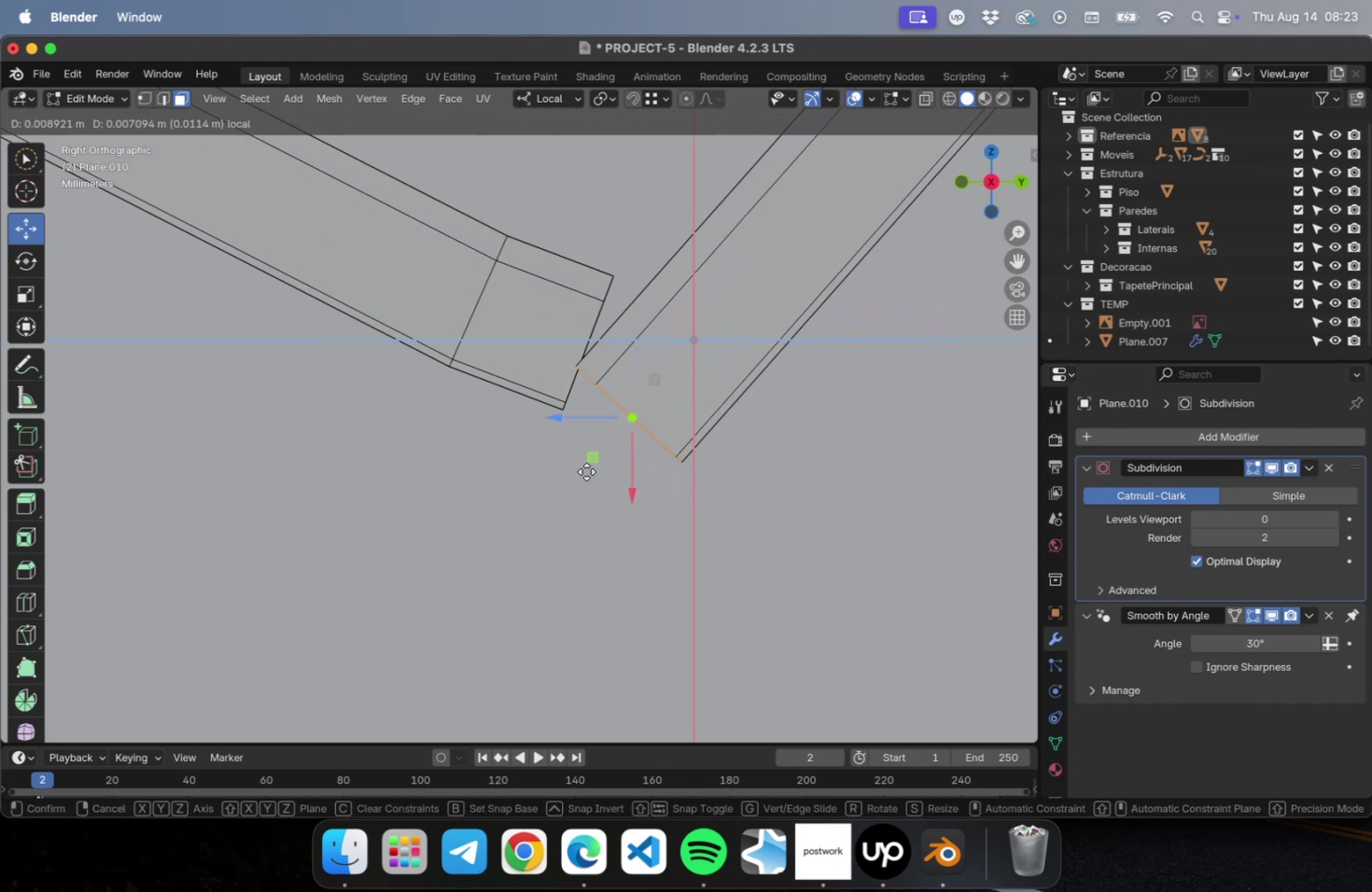 
scroll: coordinate [591, 419], scroll_direction: down, amount: 45.0
 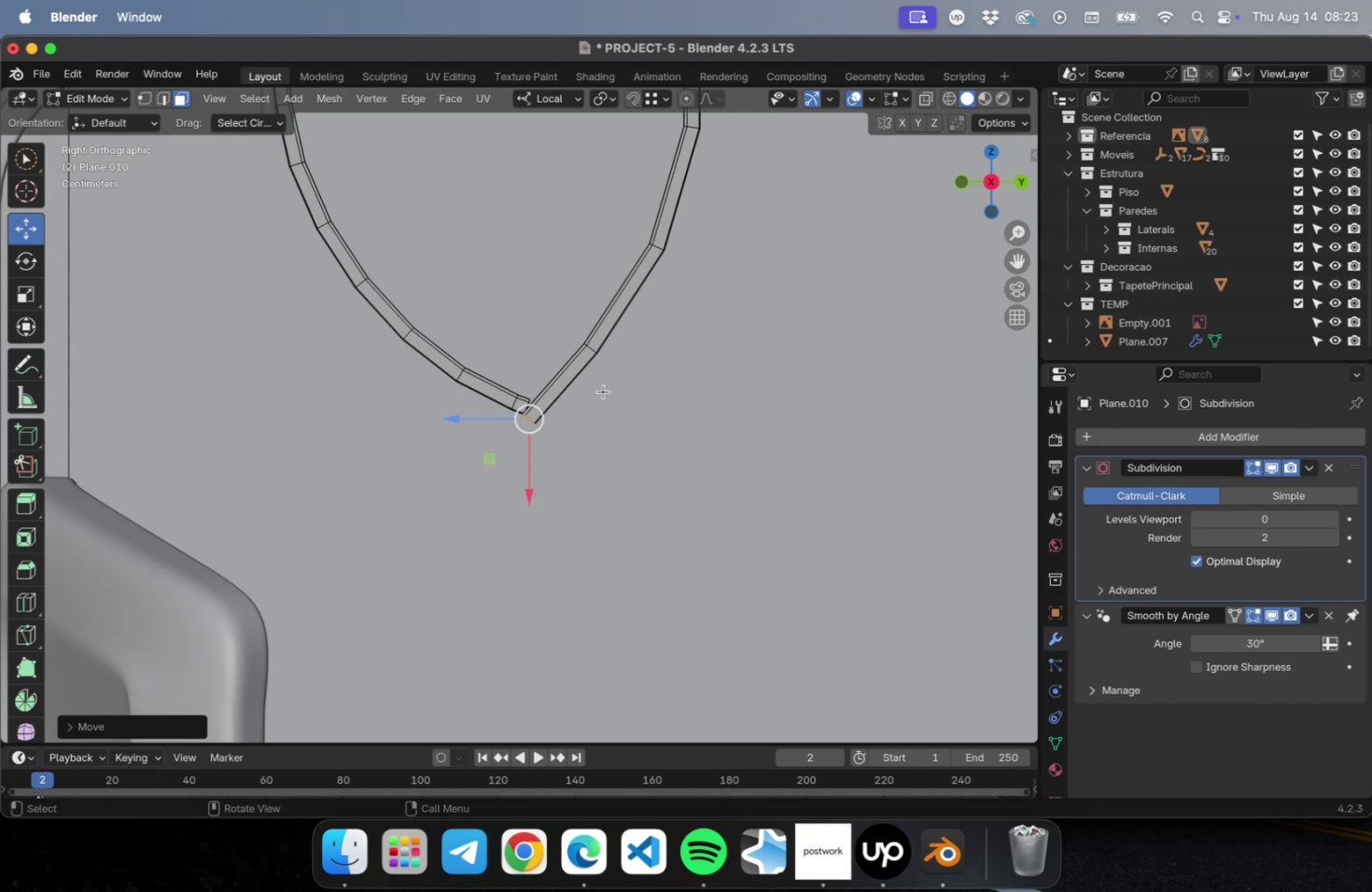 
scroll: coordinate [572, 379], scroll_direction: up, amount: 49.0
 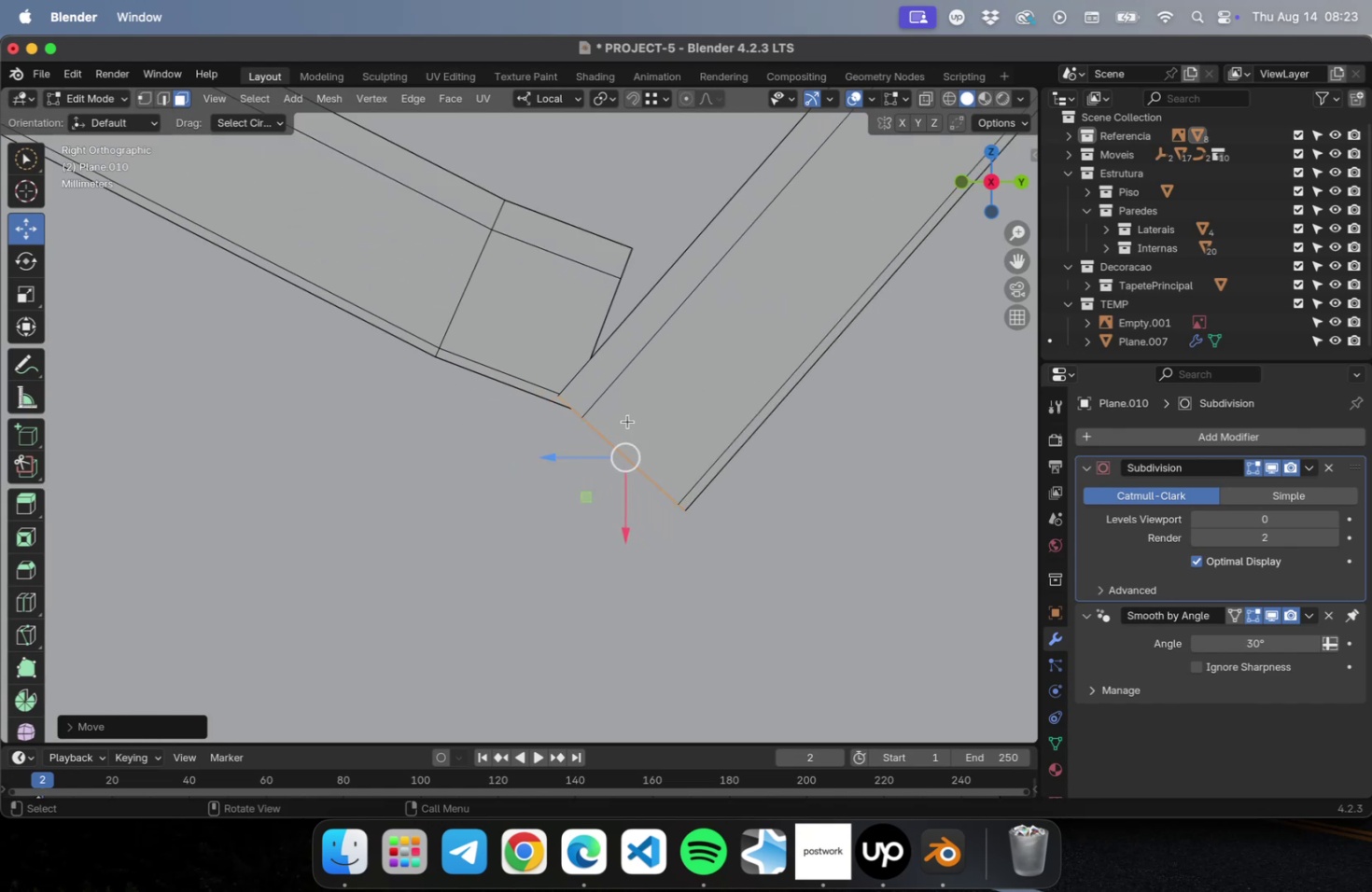 
key(Meta+R)
 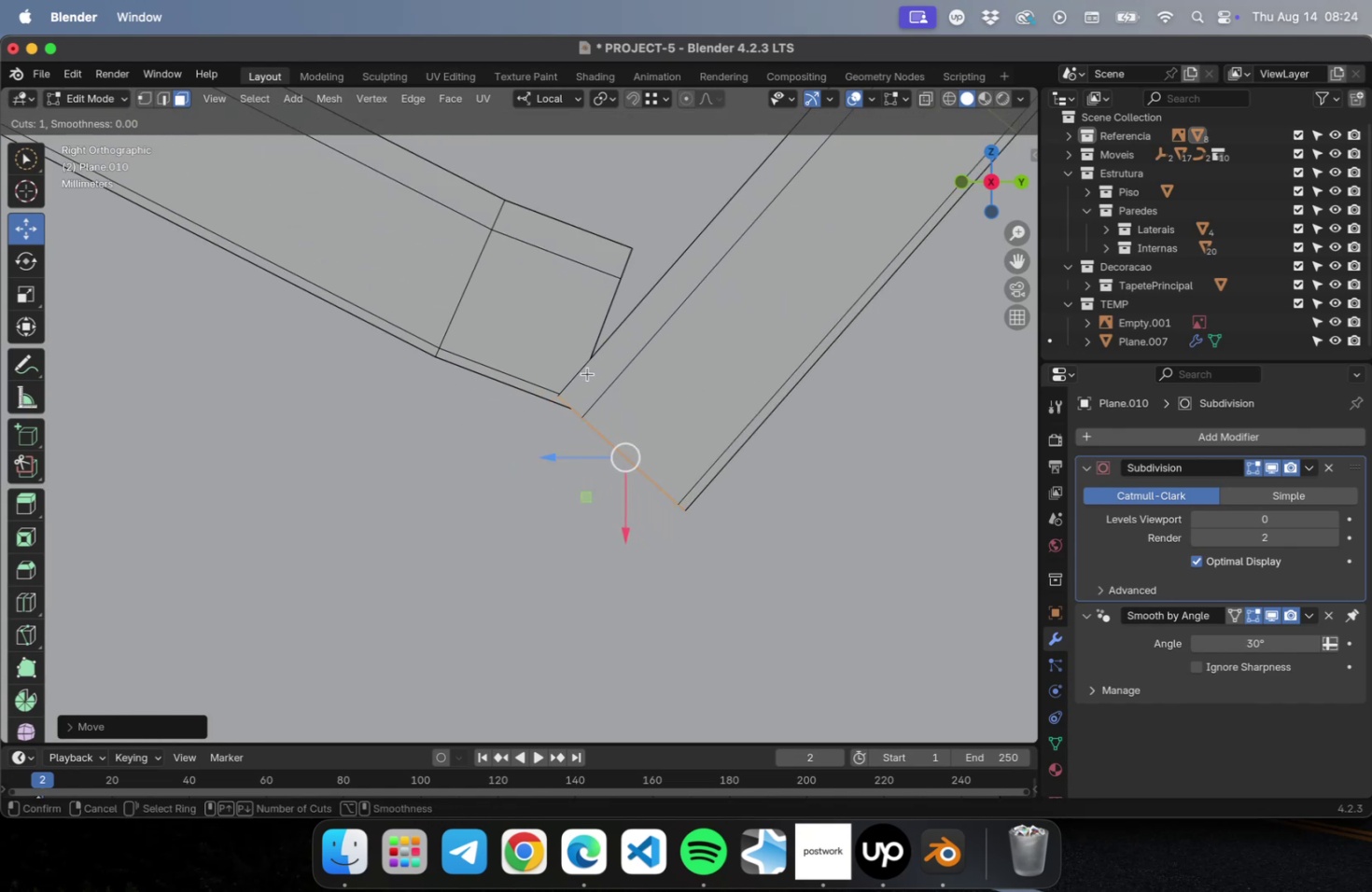 
left_click([587, 372])
 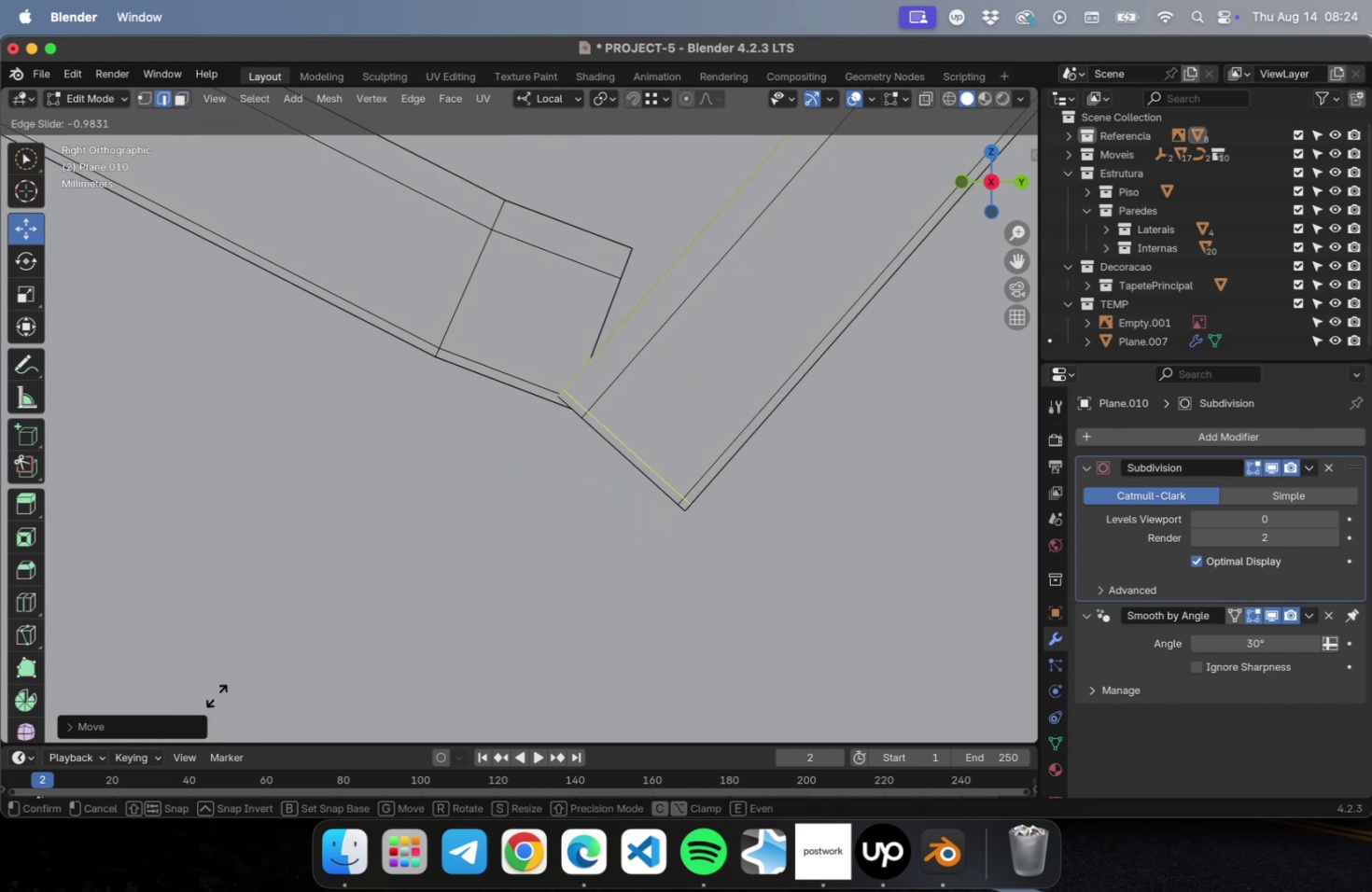 
left_click([224, 688])
 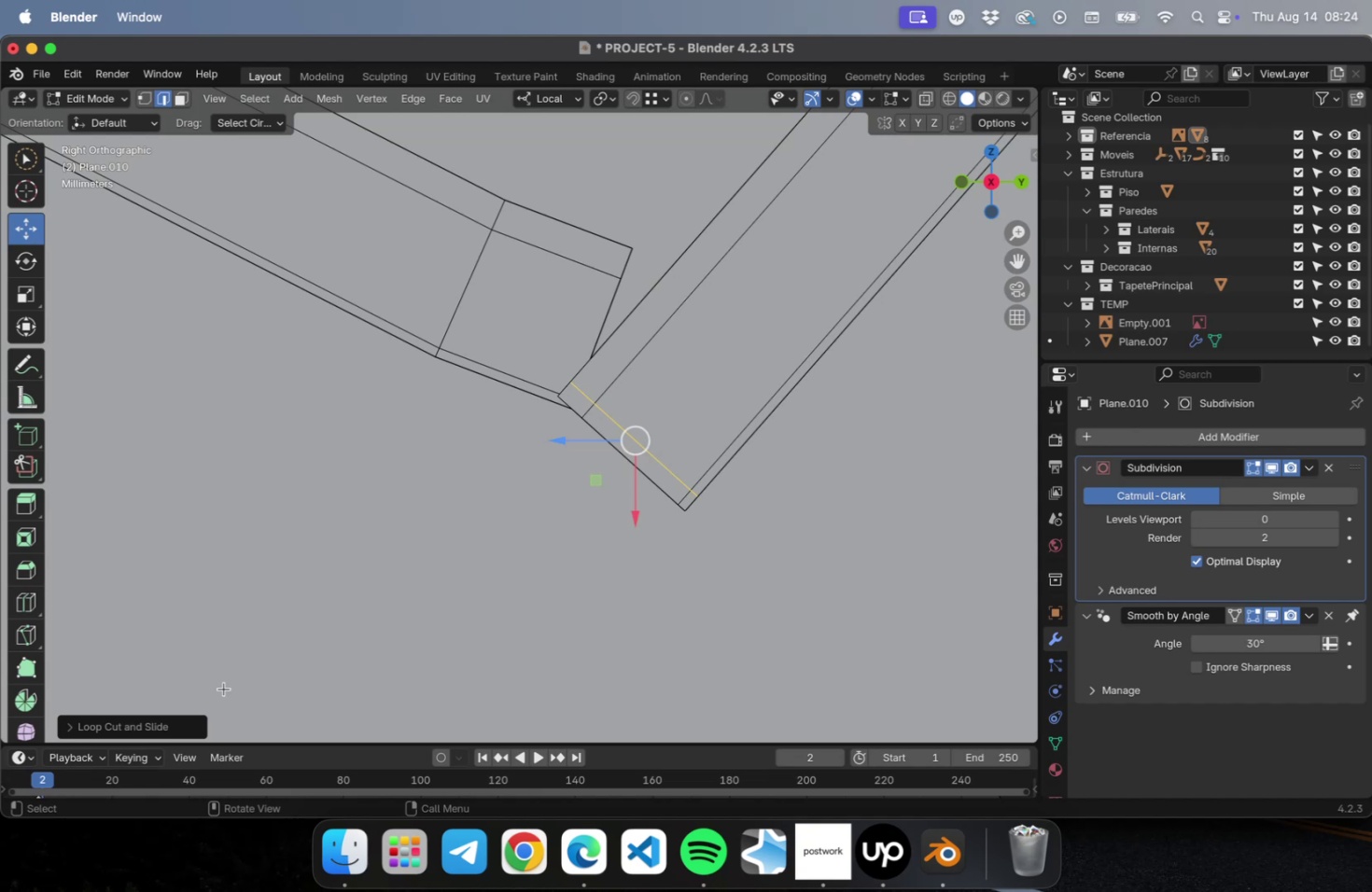 
wait(8.59)
 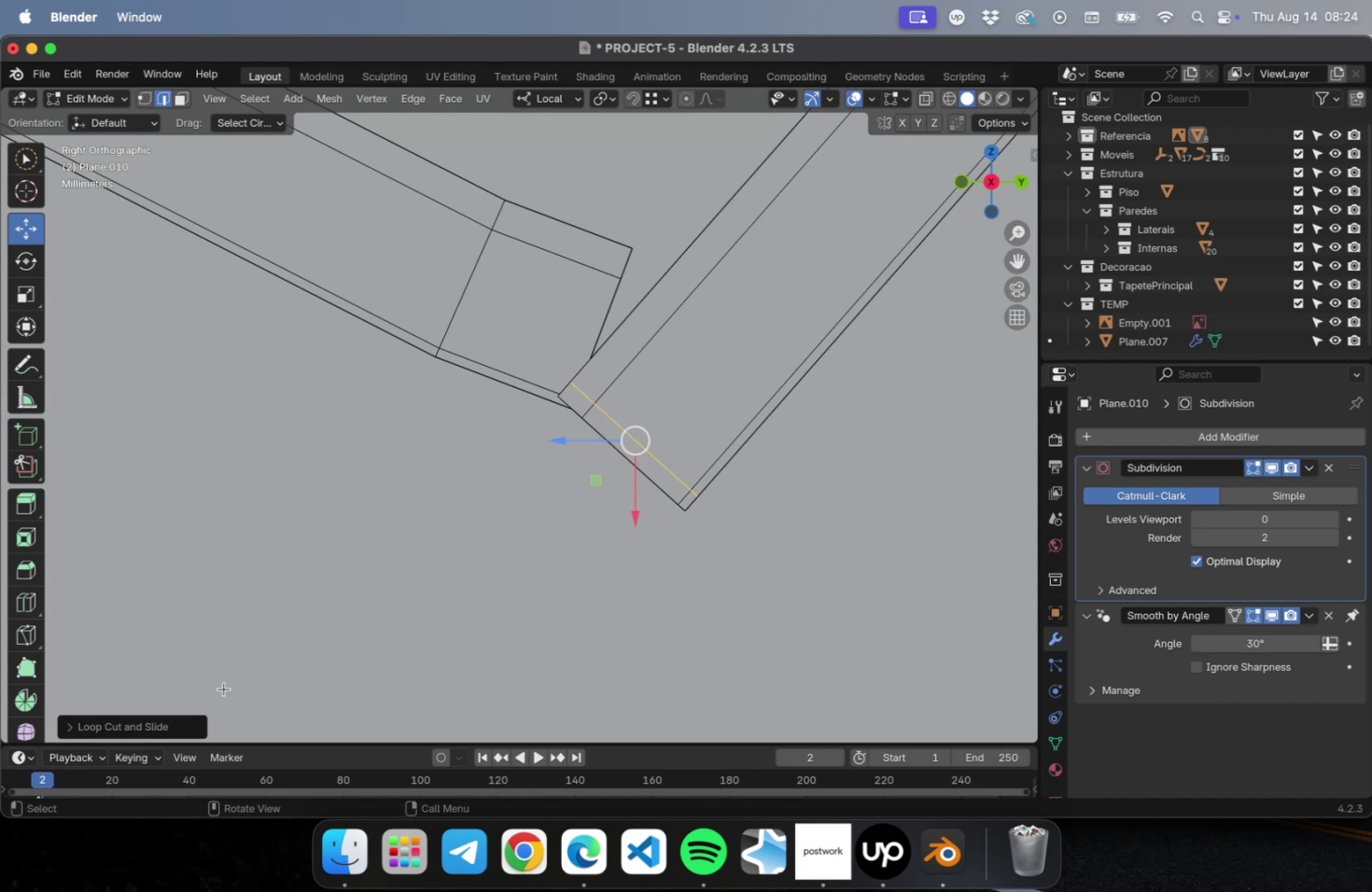 
key(Meta+CommandLeft)
 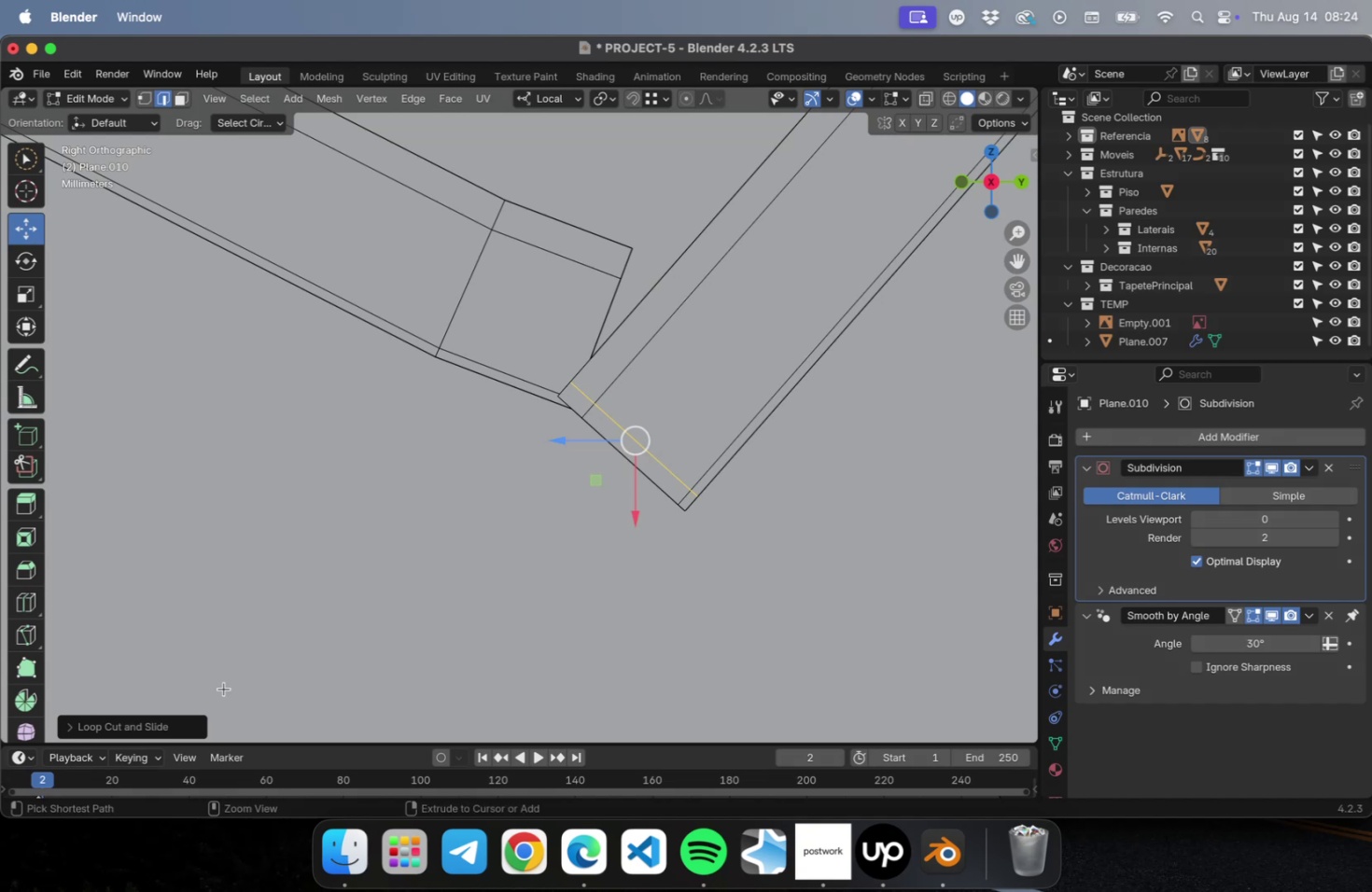 
key(Meta+S)
 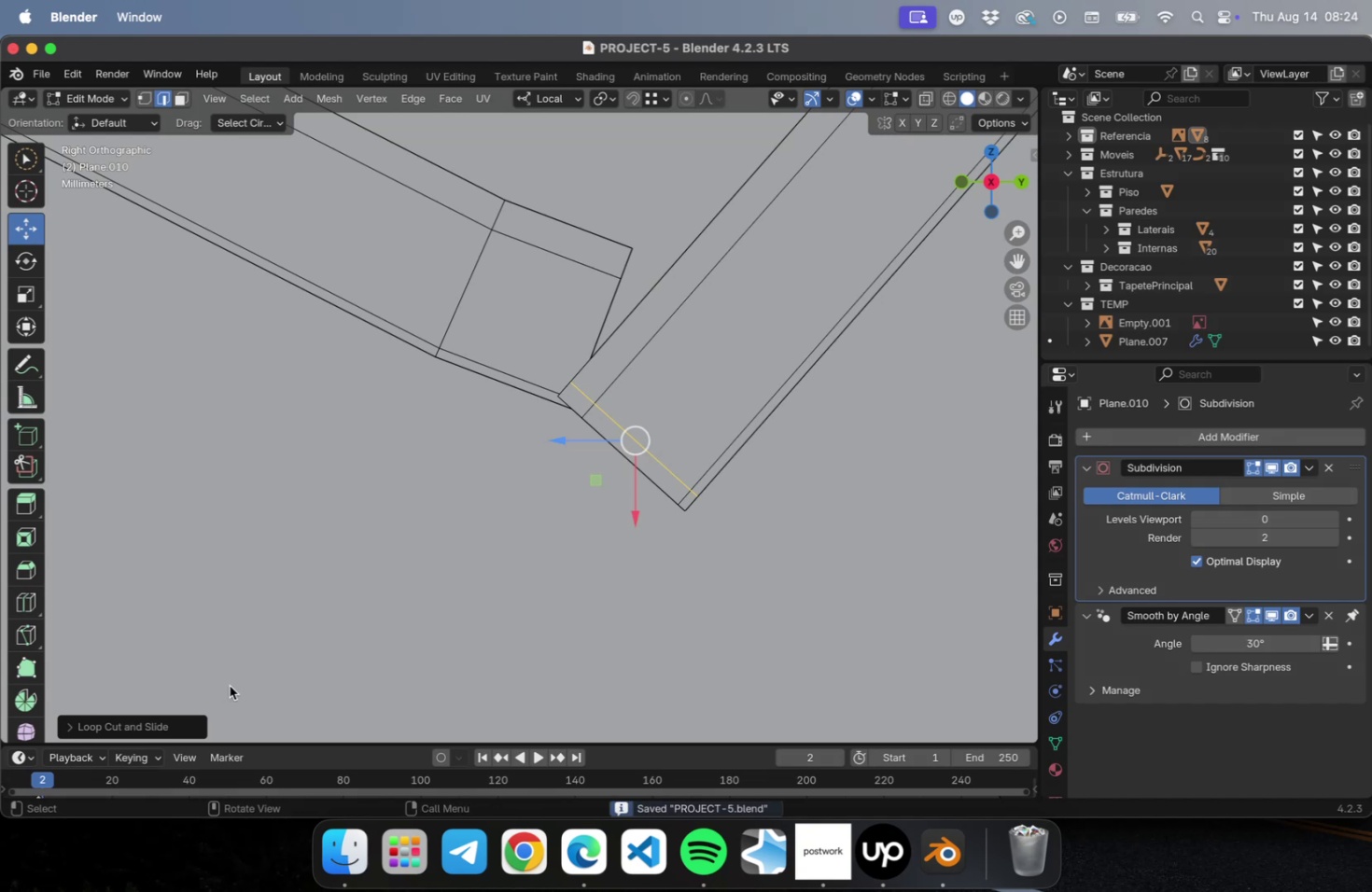 
scroll: coordinate [538, 329], scroll_direction: down, amount: 40.0
 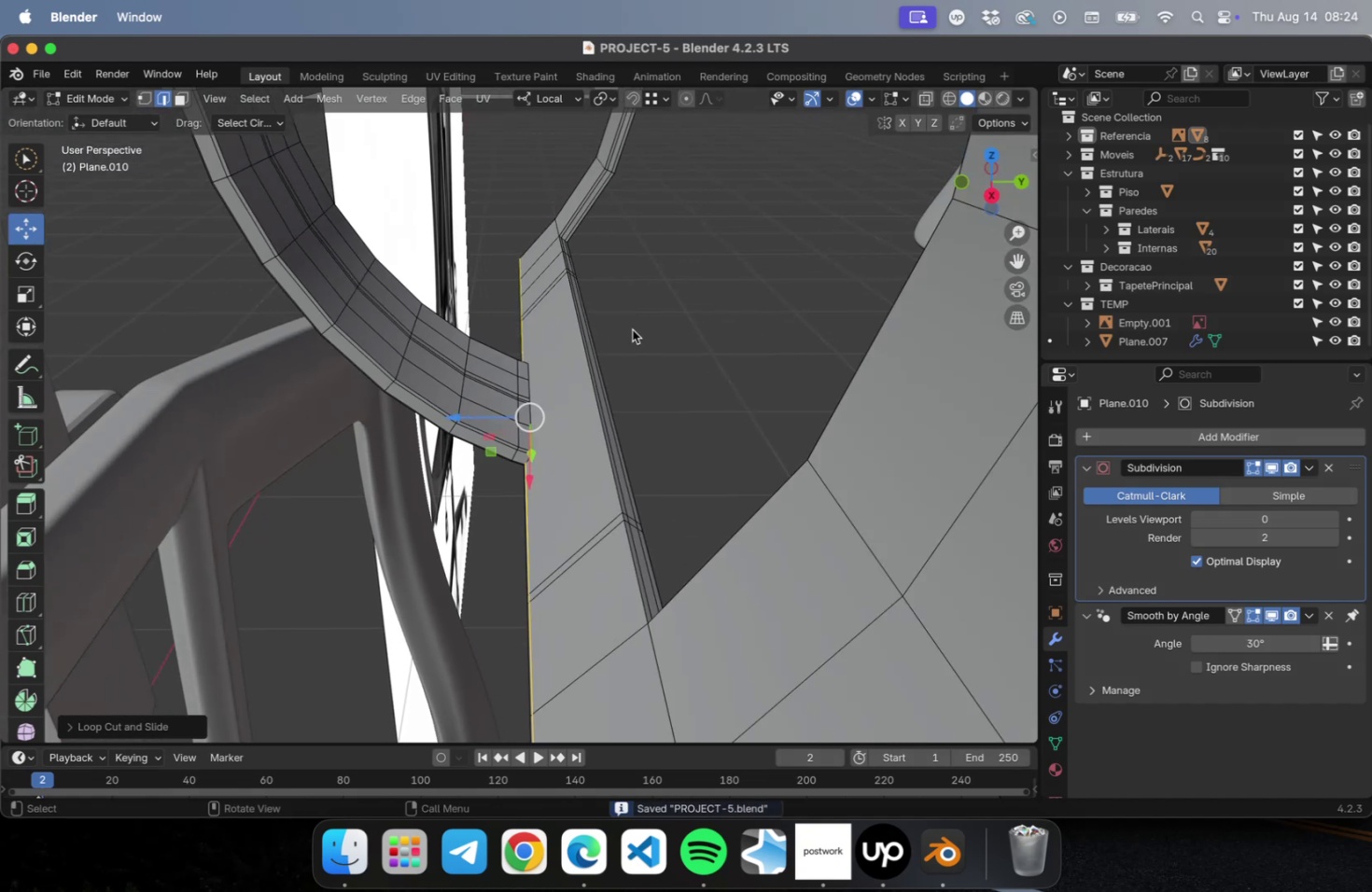 
left_click([633, 329])
 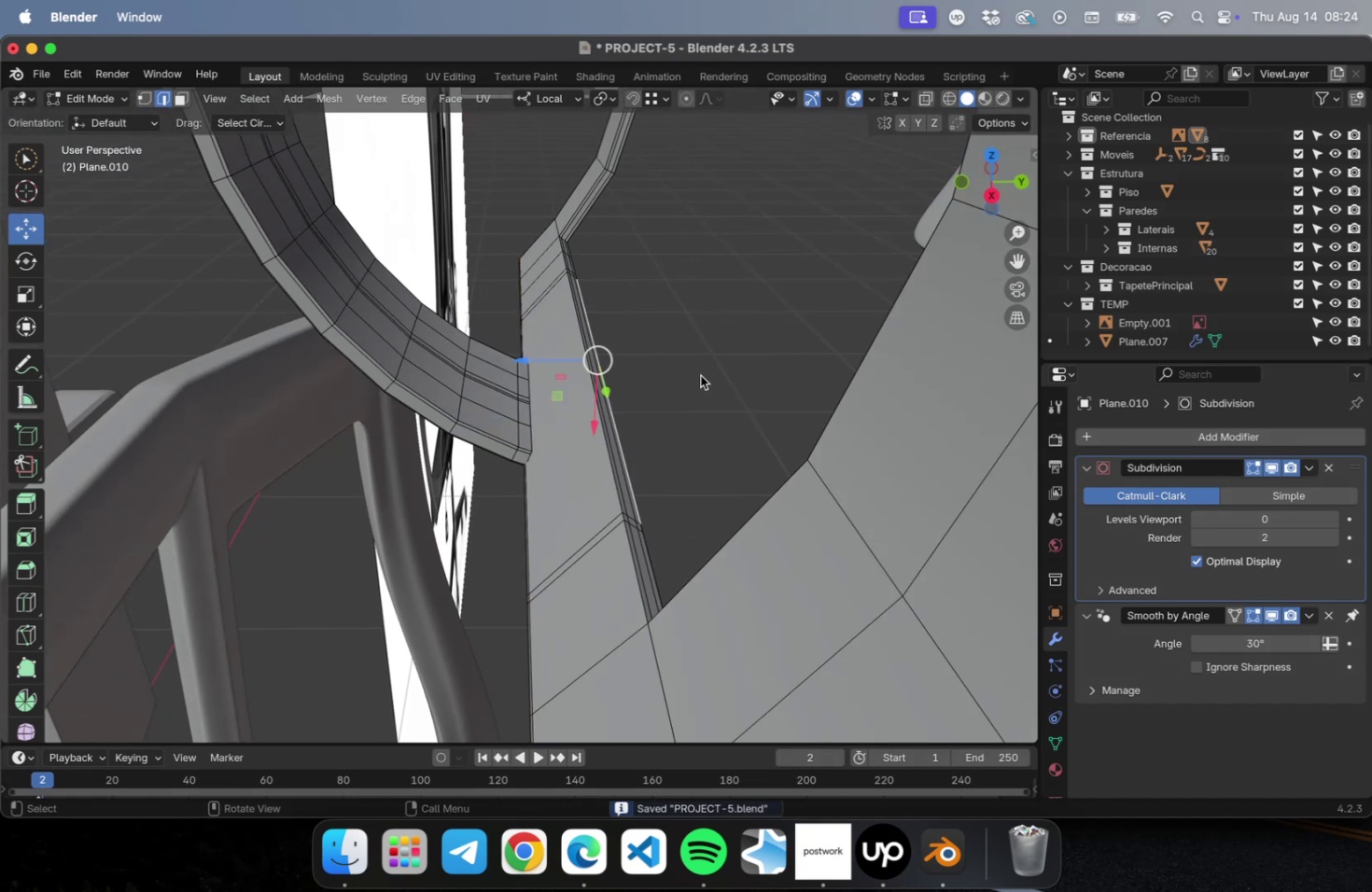 
scroll: coordinate [539, 428], scroll_direction: up, amount: 10.0
 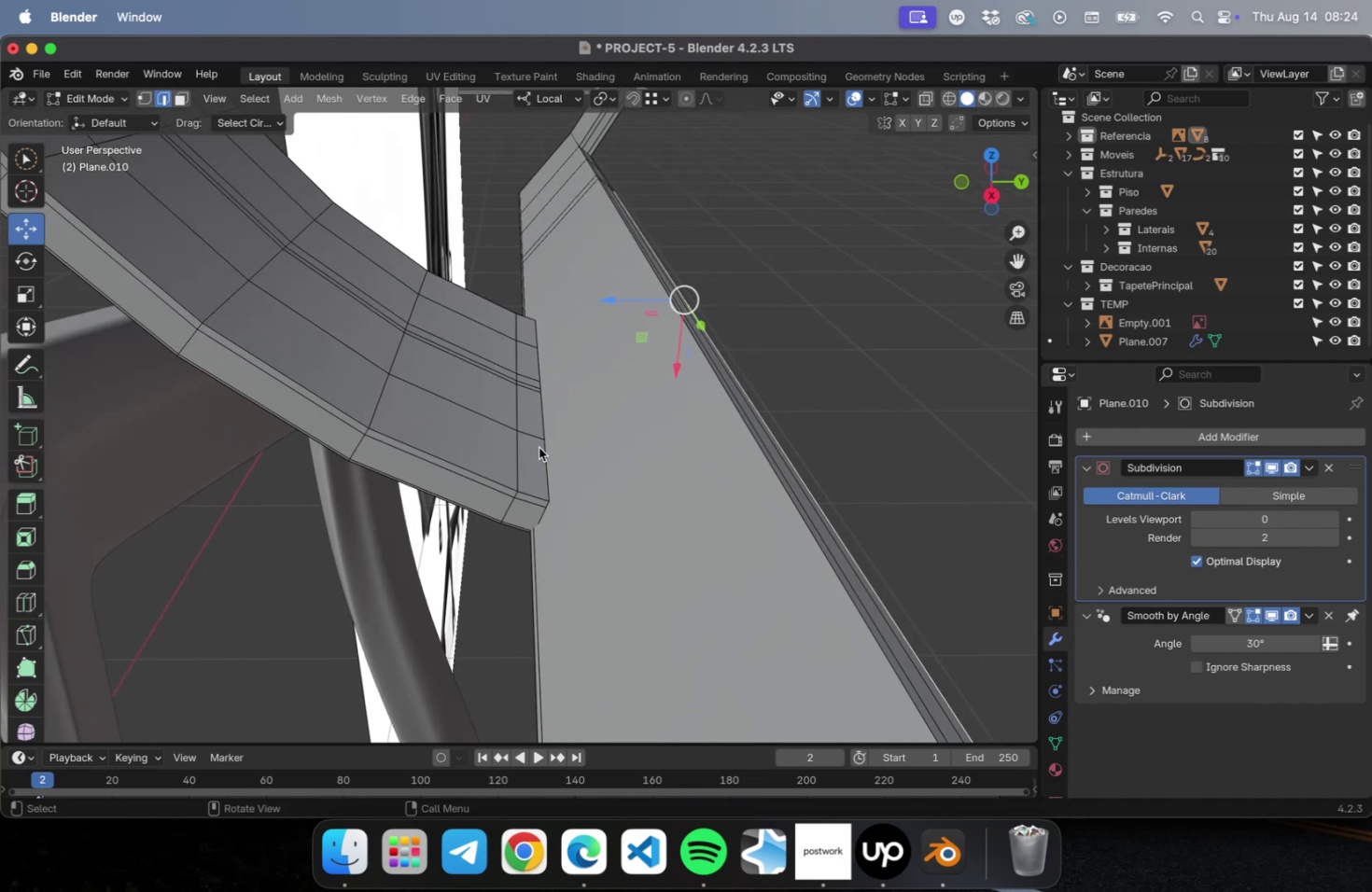 
left_click([539, 446])
 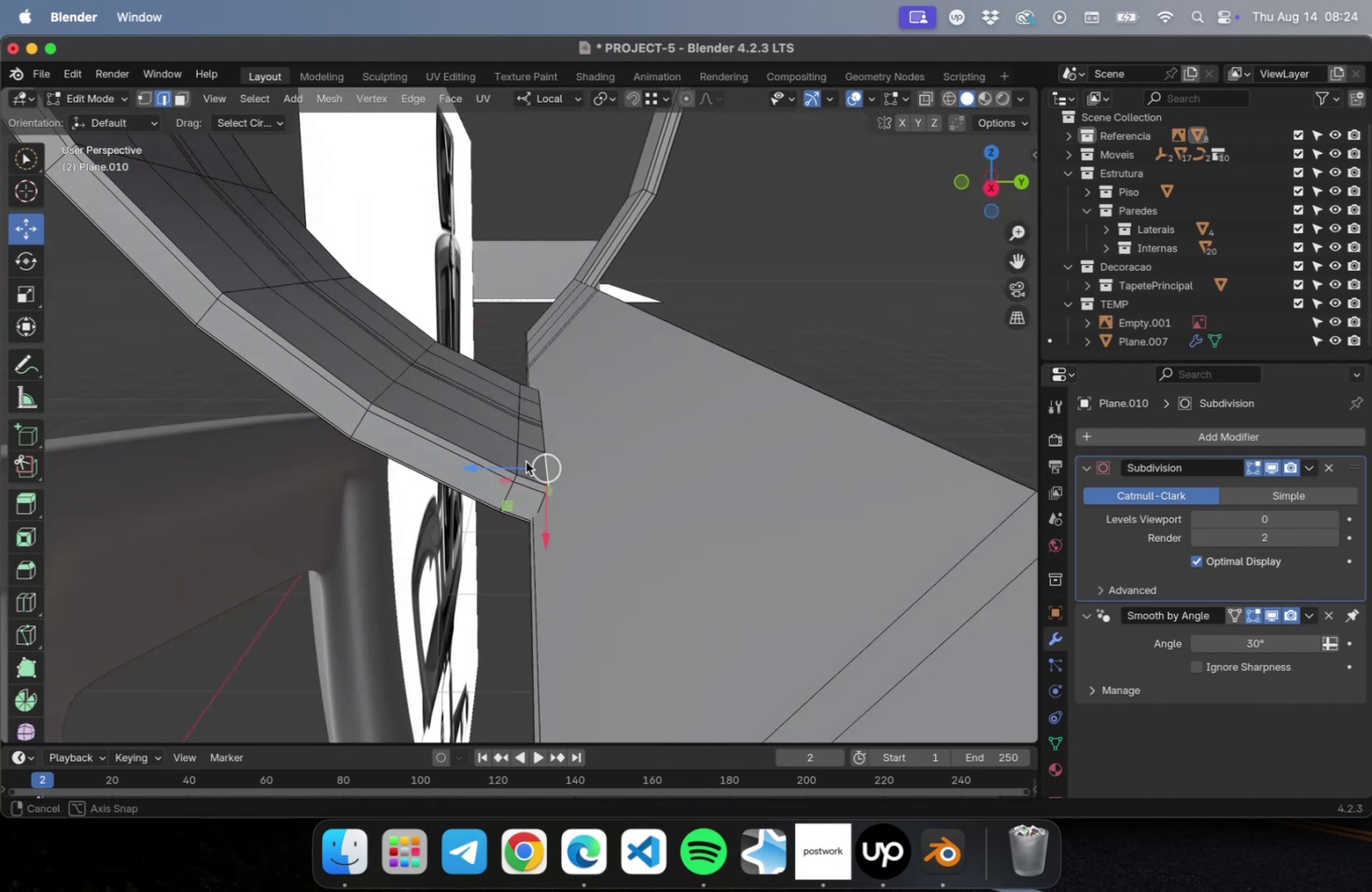 
type(23)
 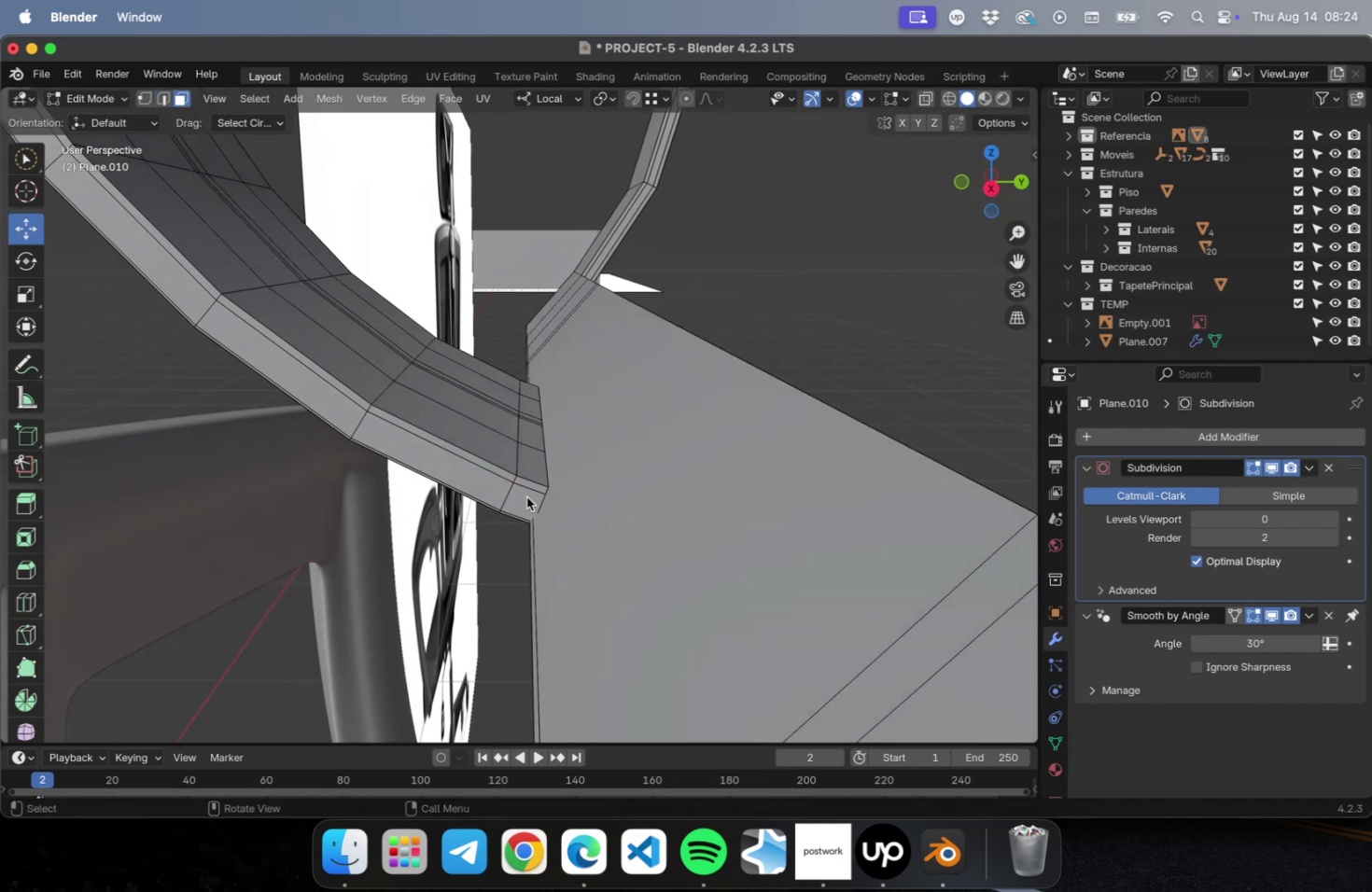 
hold_key(key=OptionLeft, duration=0.92)
 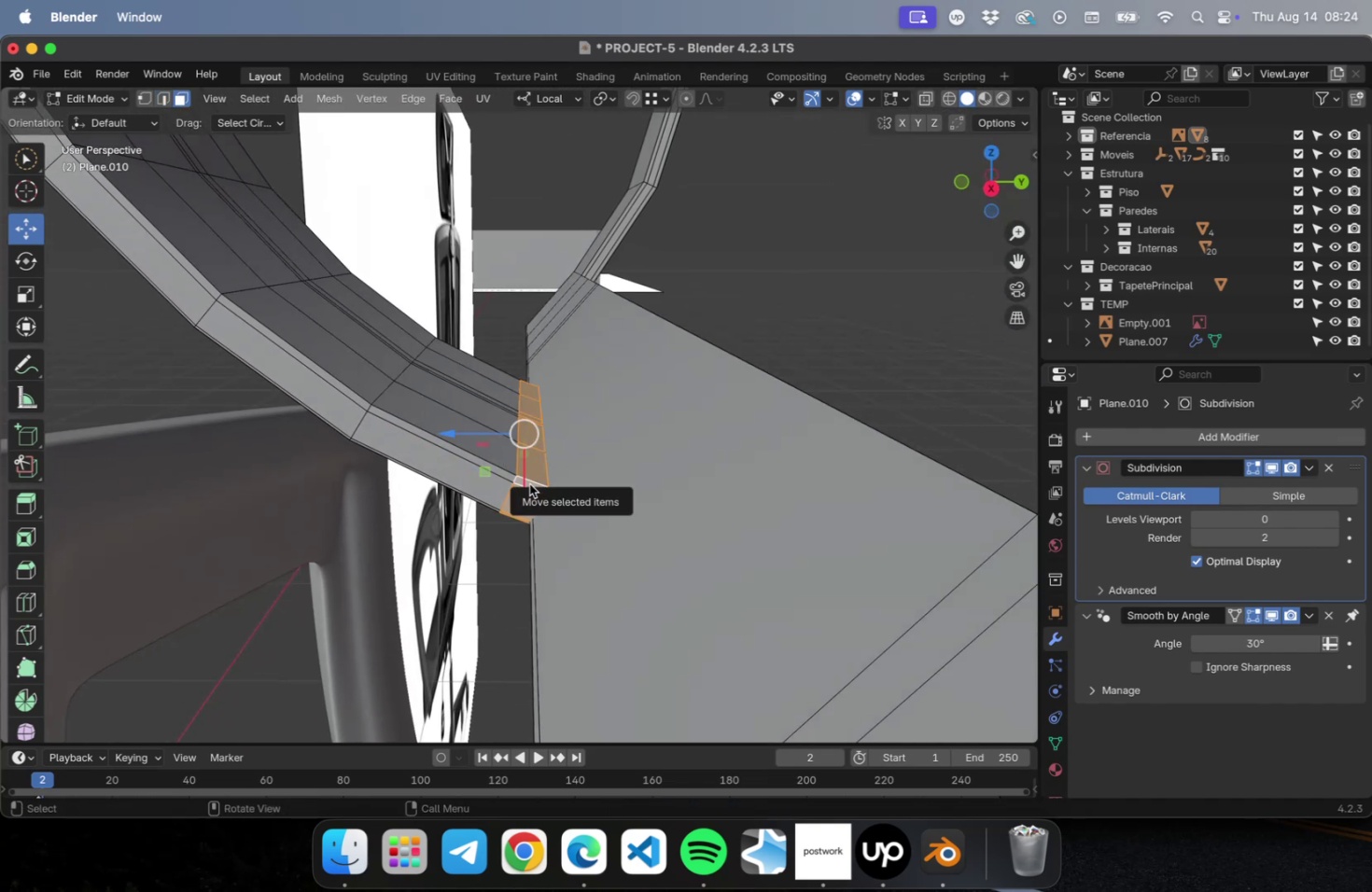 
key(E)
 